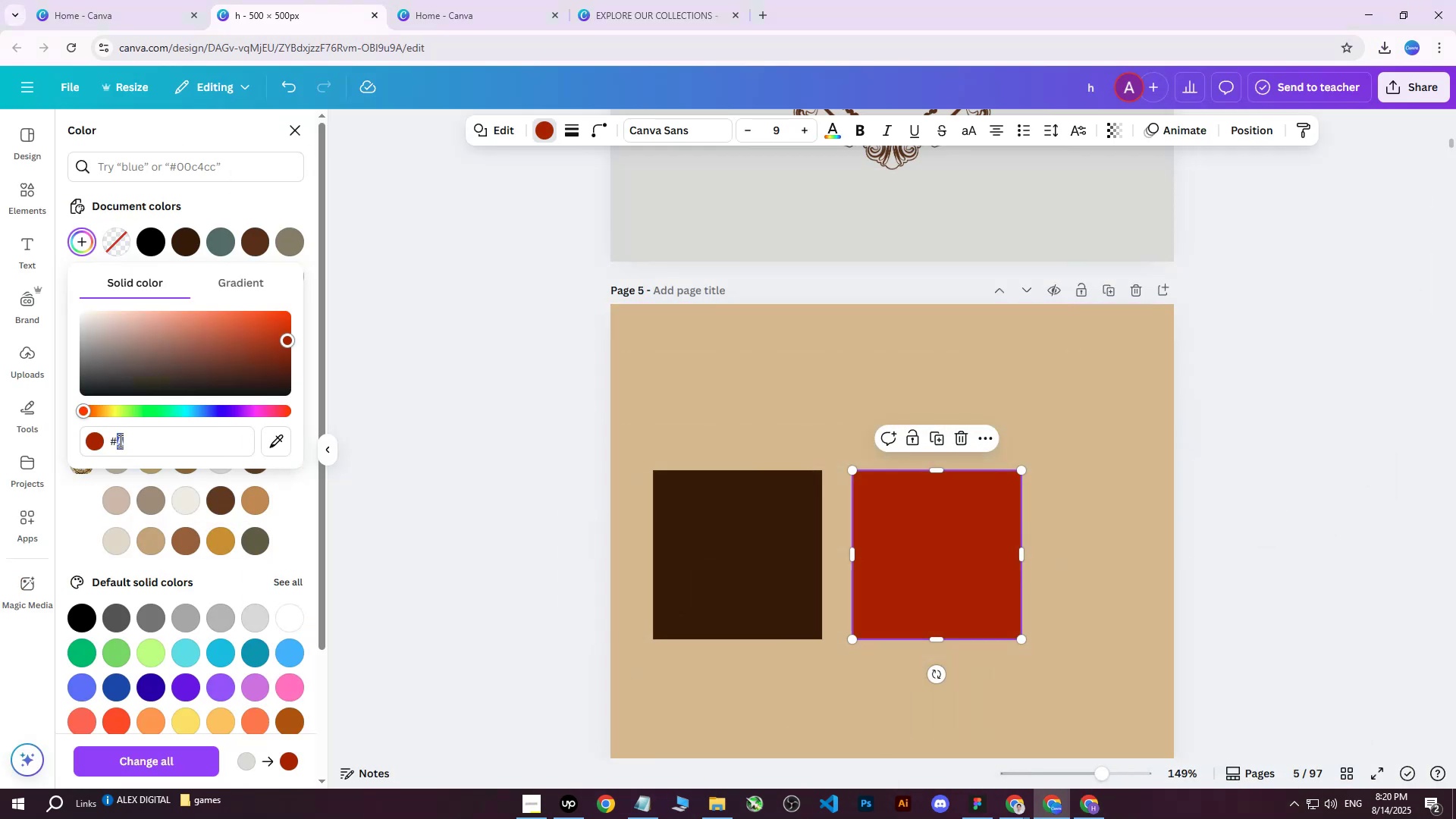 
type(8051)
 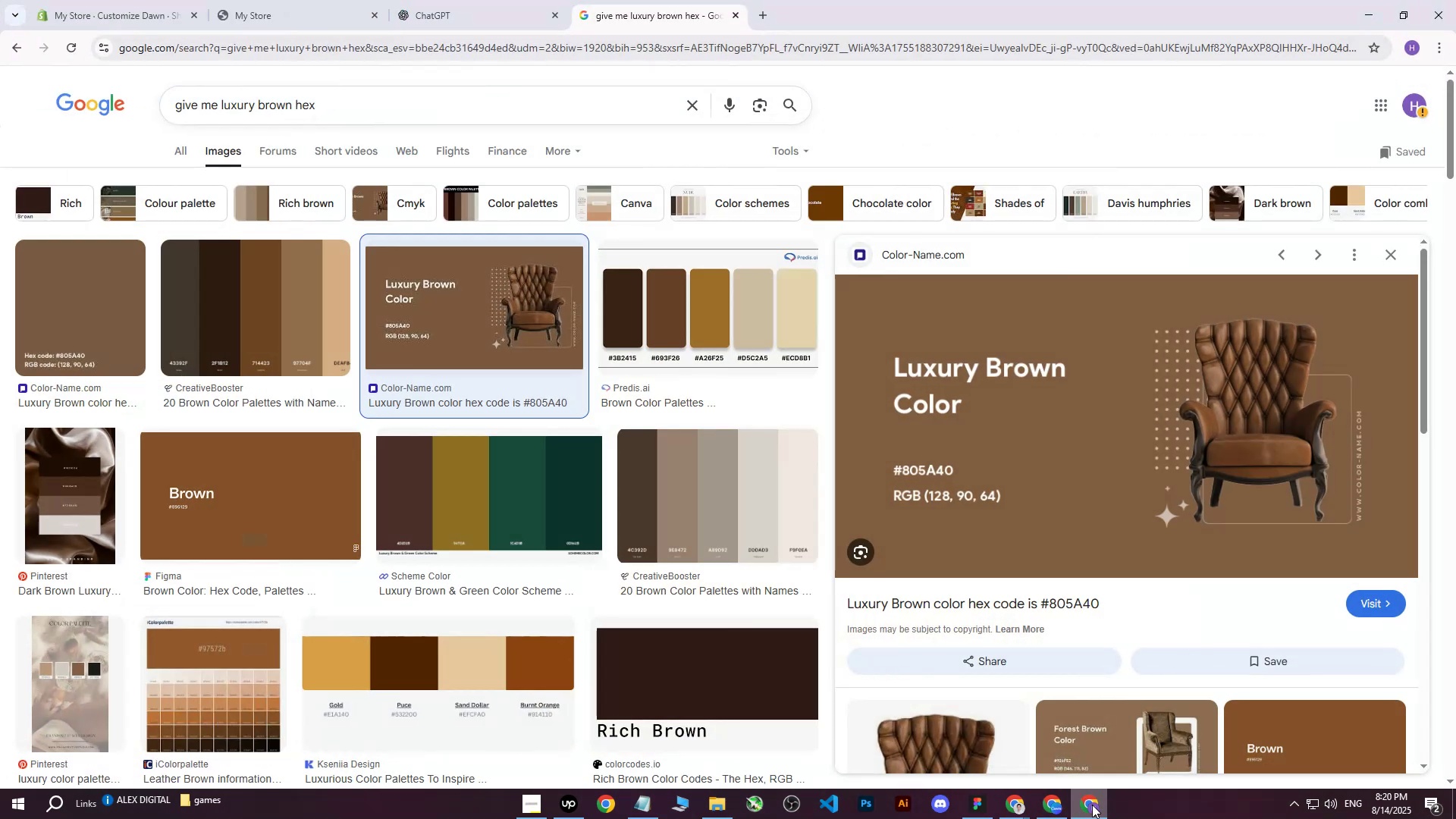 
left_click([1092, 805])
 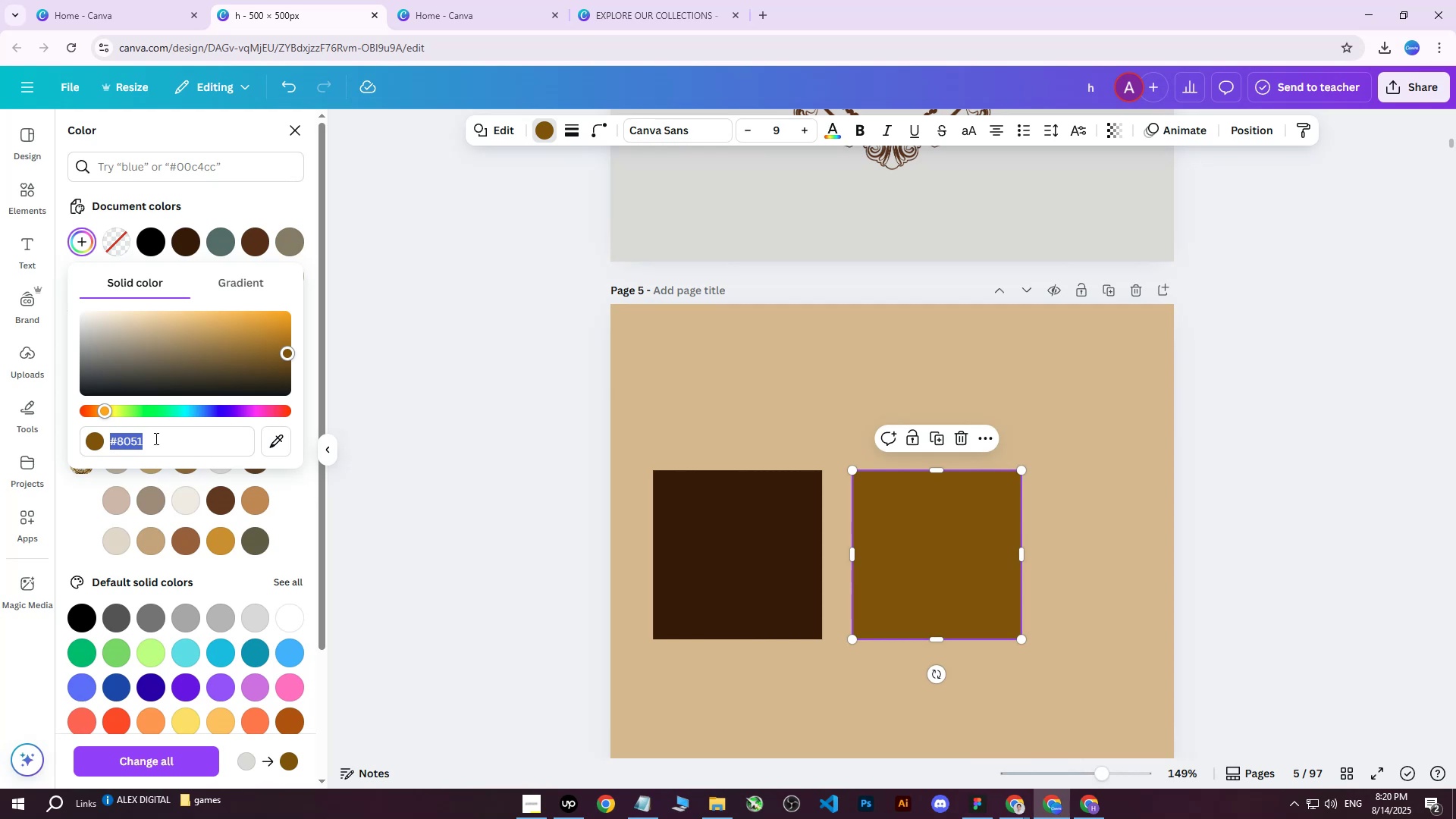 
left_click([147, 439])
 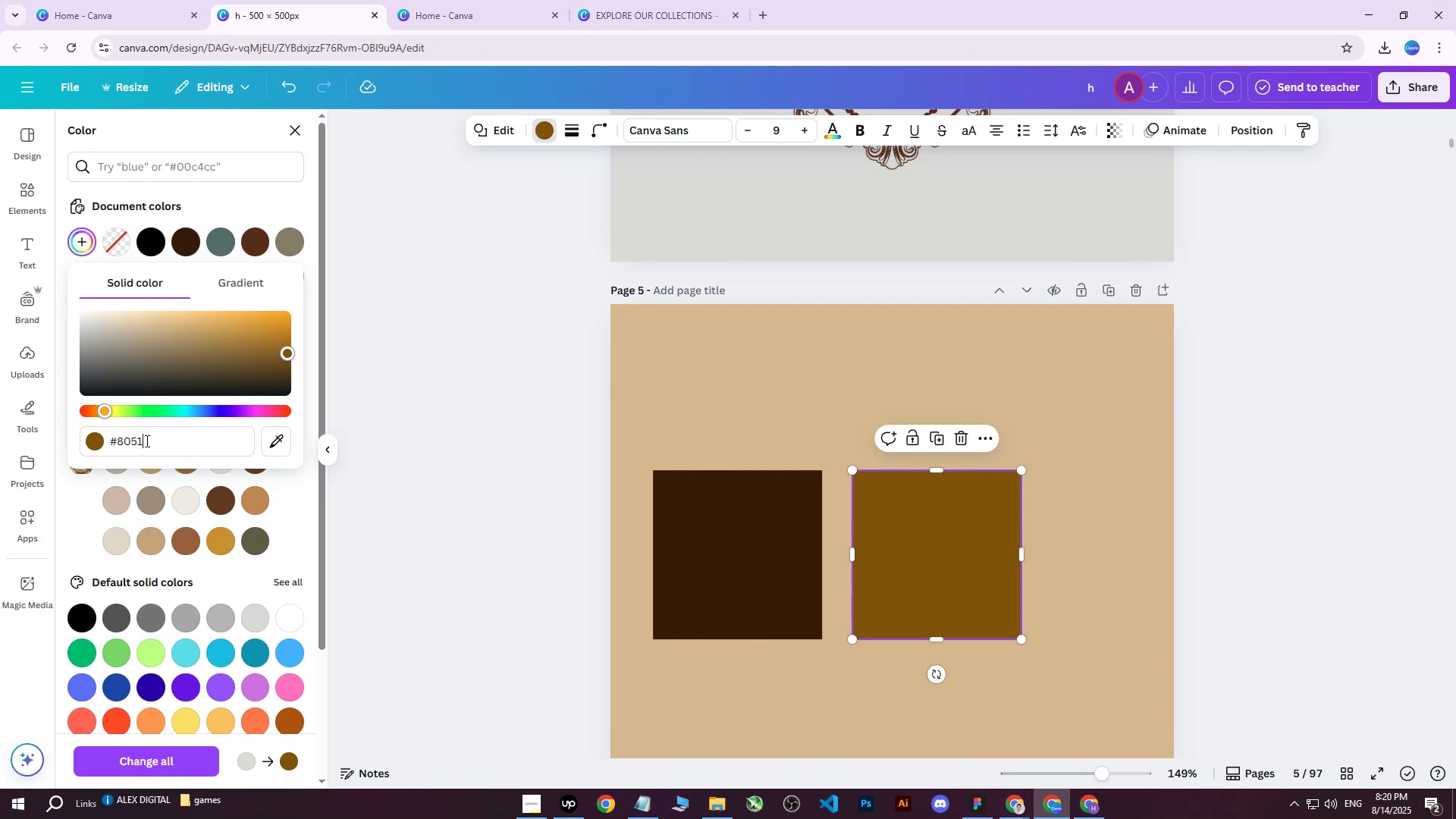 
left_click_drag(start_coordinate=[146, 442], to_coordinate=[138, 442])
 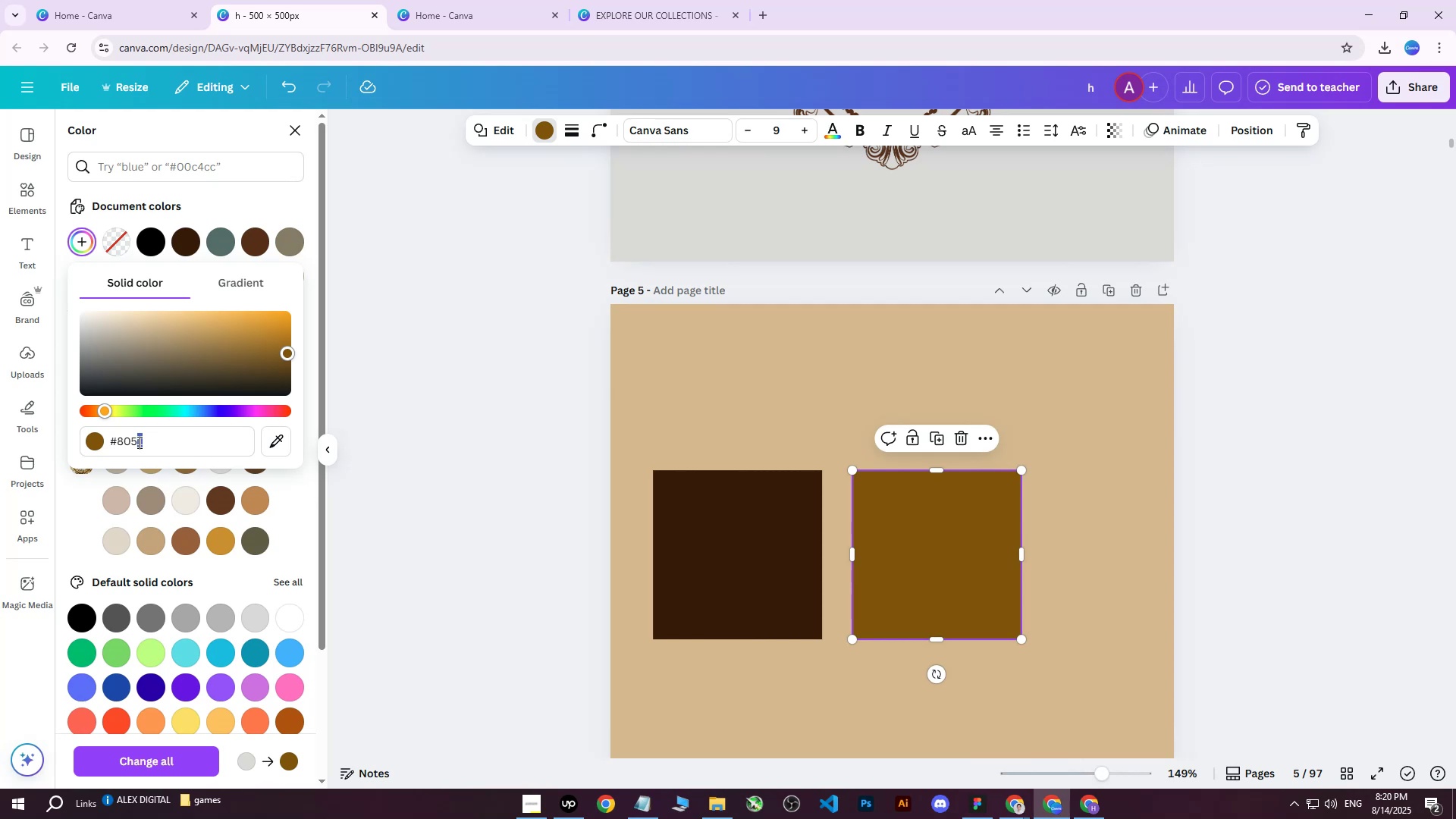 
type(A40)
 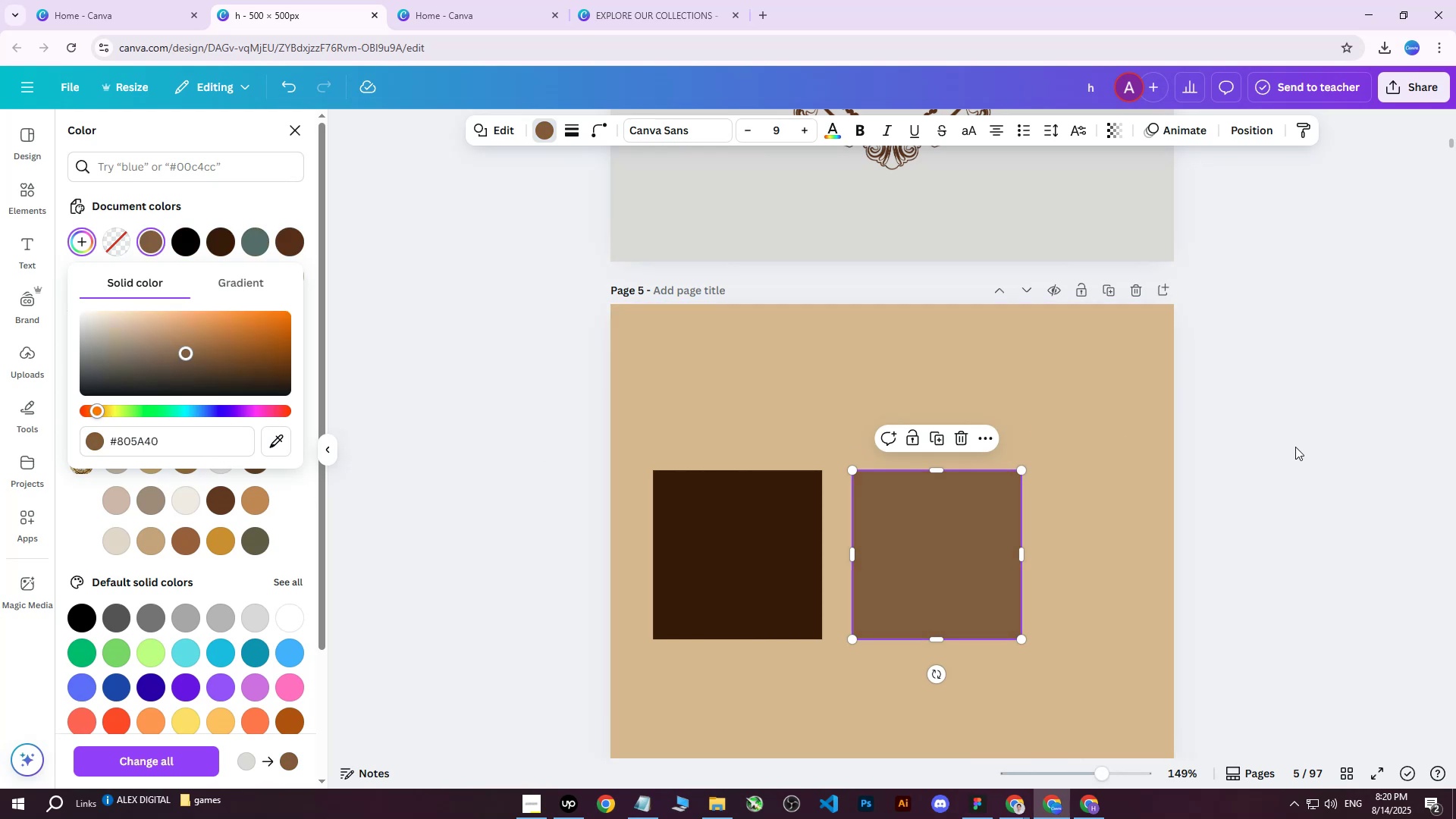 
double_click([1295, 447])
 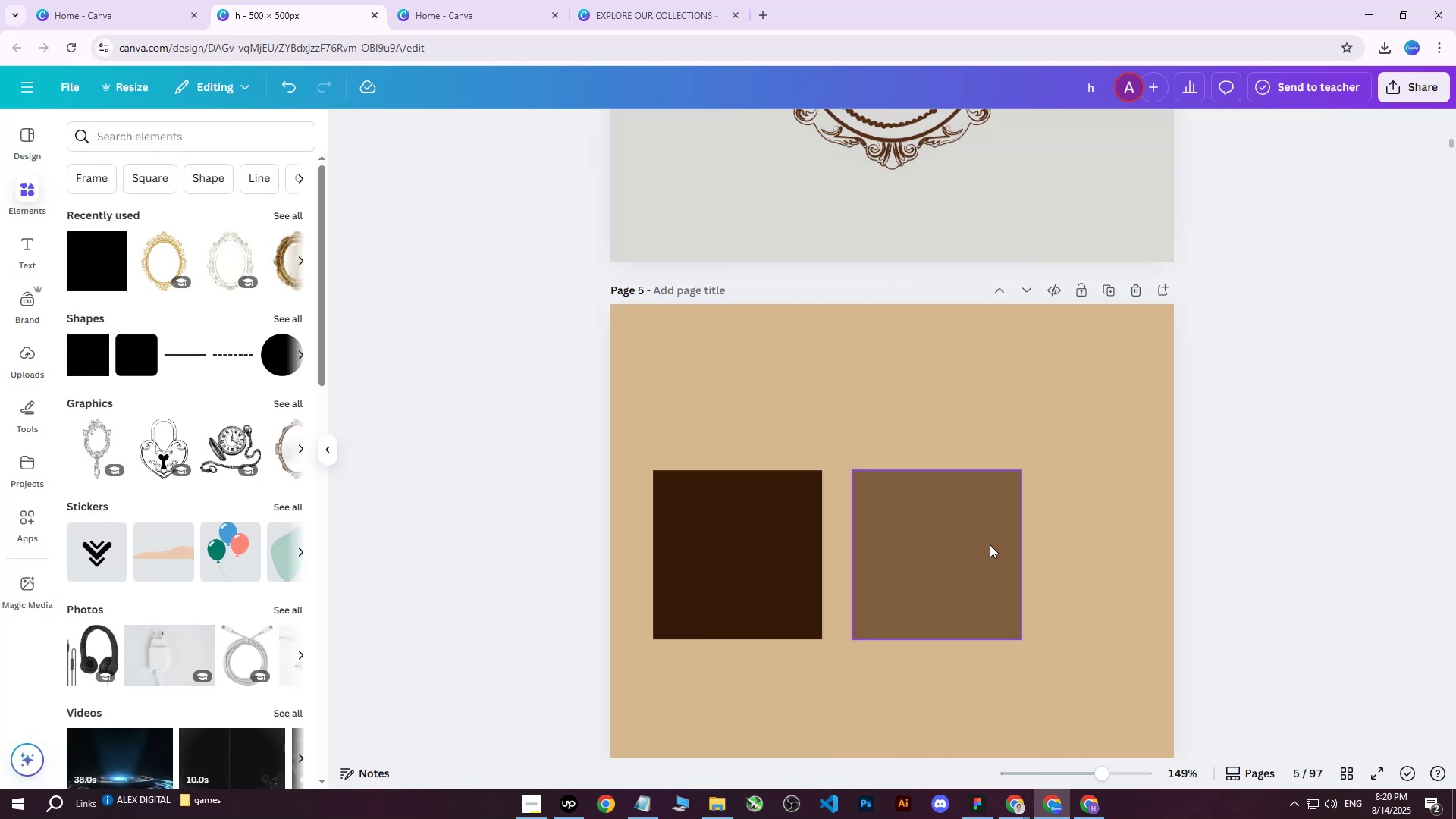 
left_click([899, 540])
 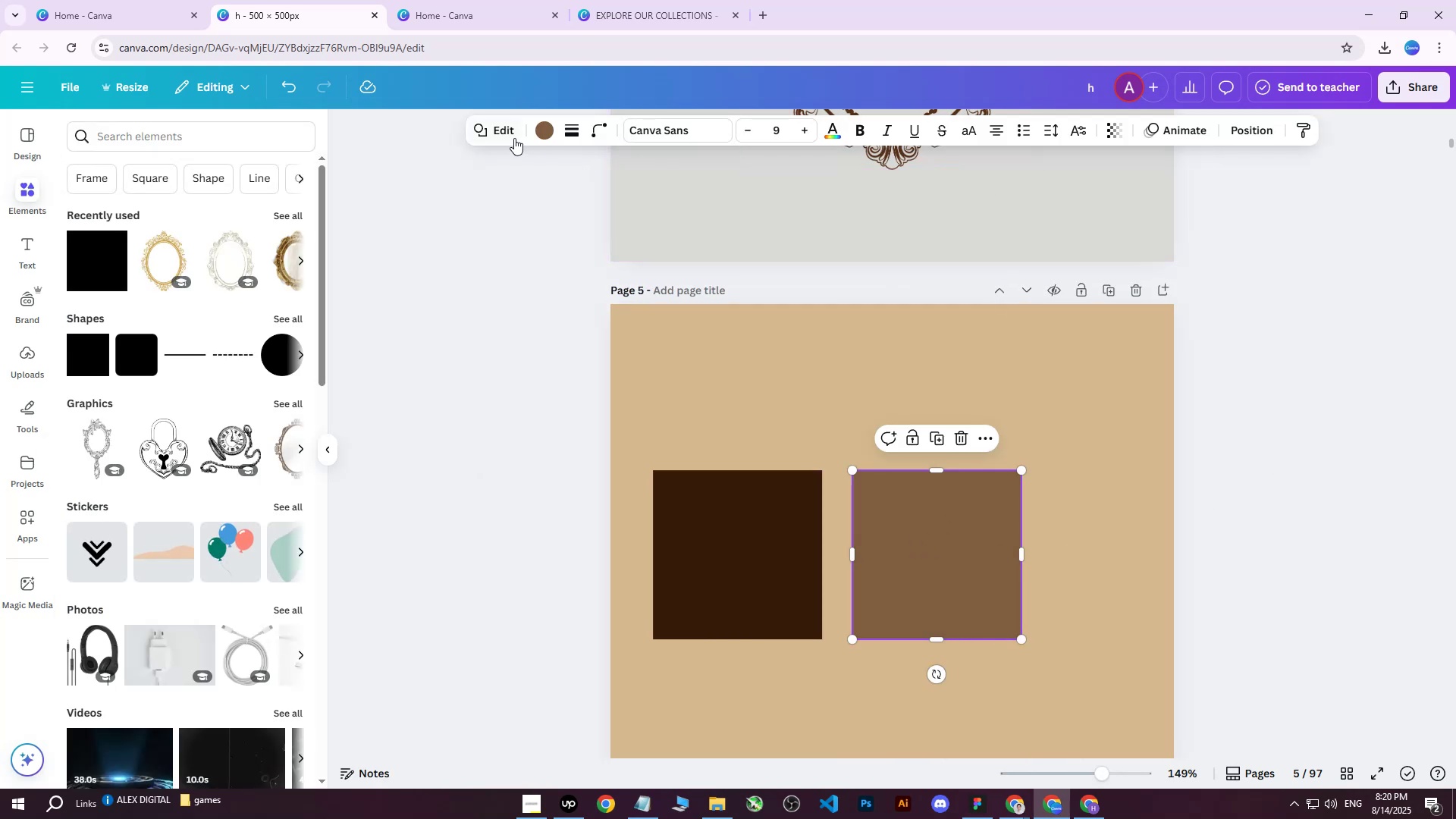 
left_click([543, 132])
 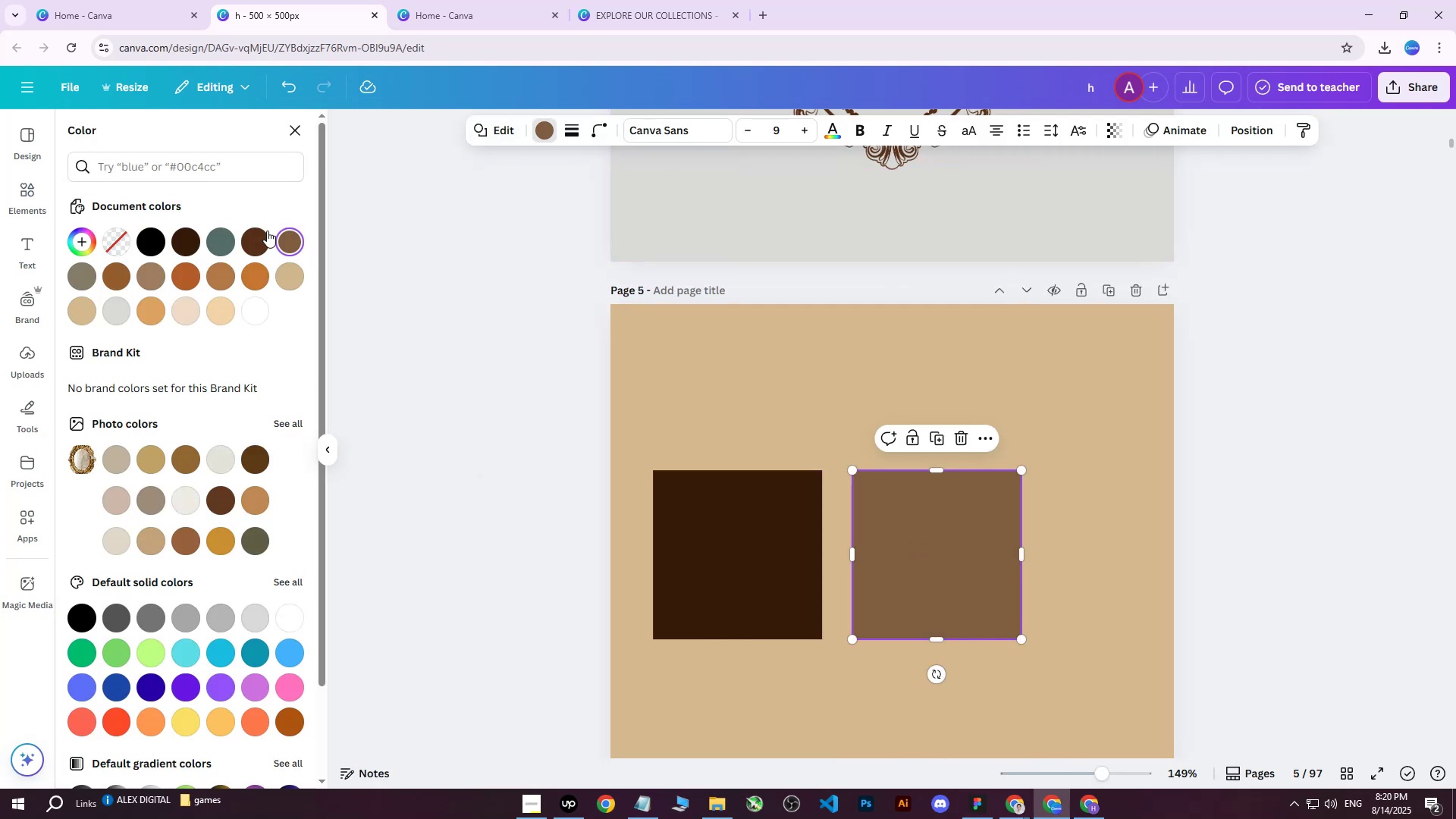 
left_click([290, 233])
 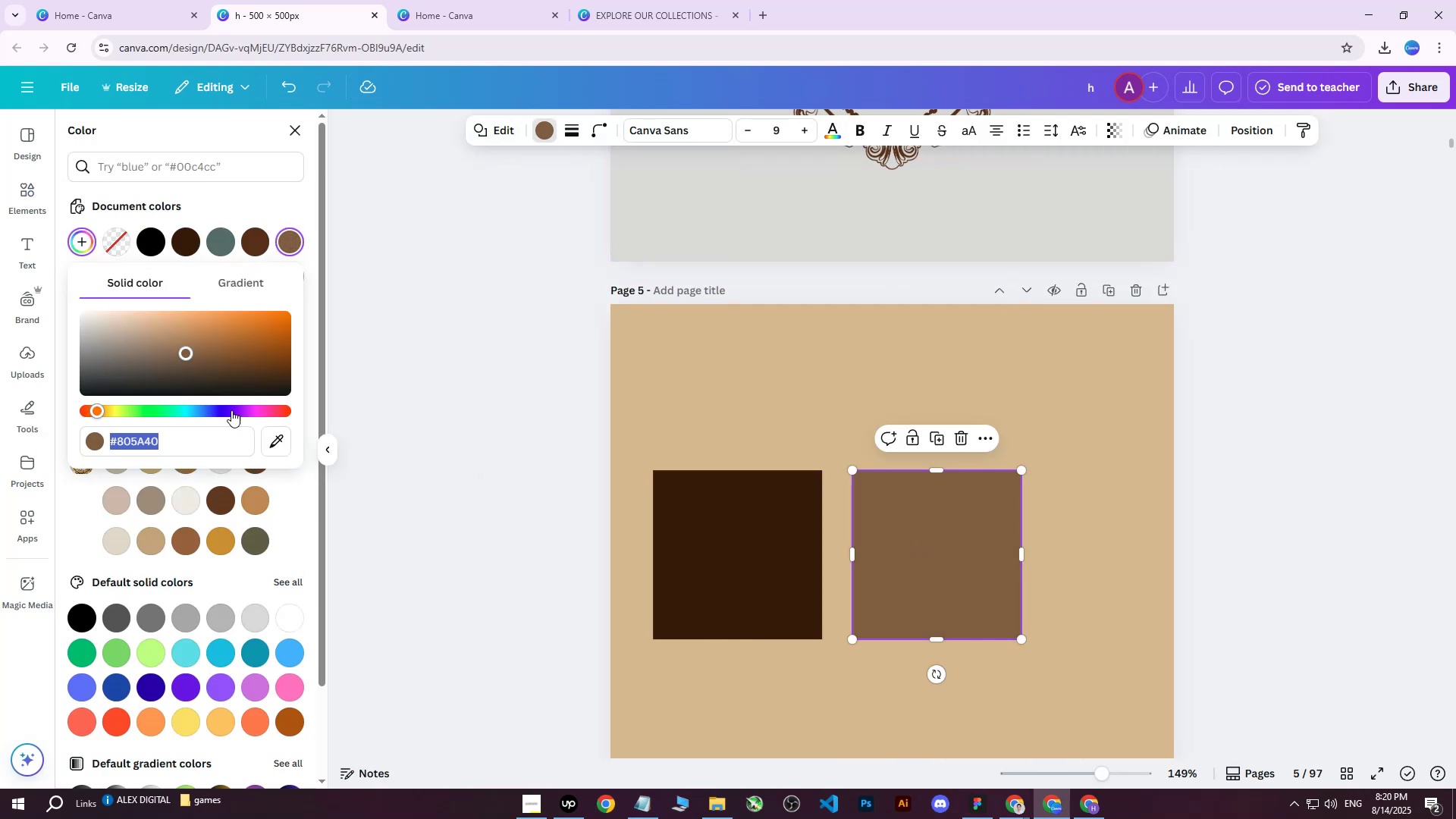 
left_click([206, 441])
 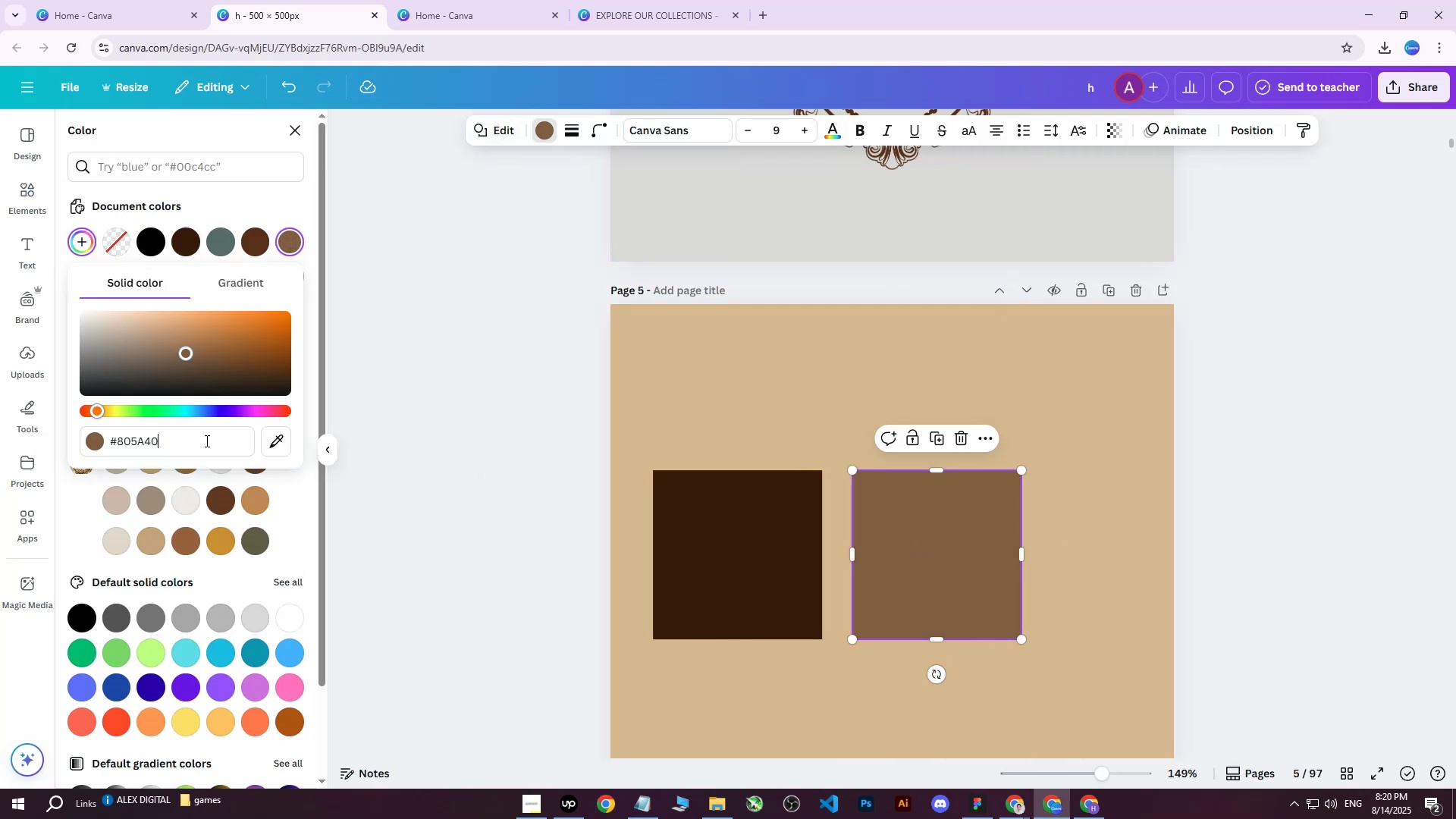 
left_click_drag(start_coordinate=[200, 441], to_coordinate=[65, 444])
 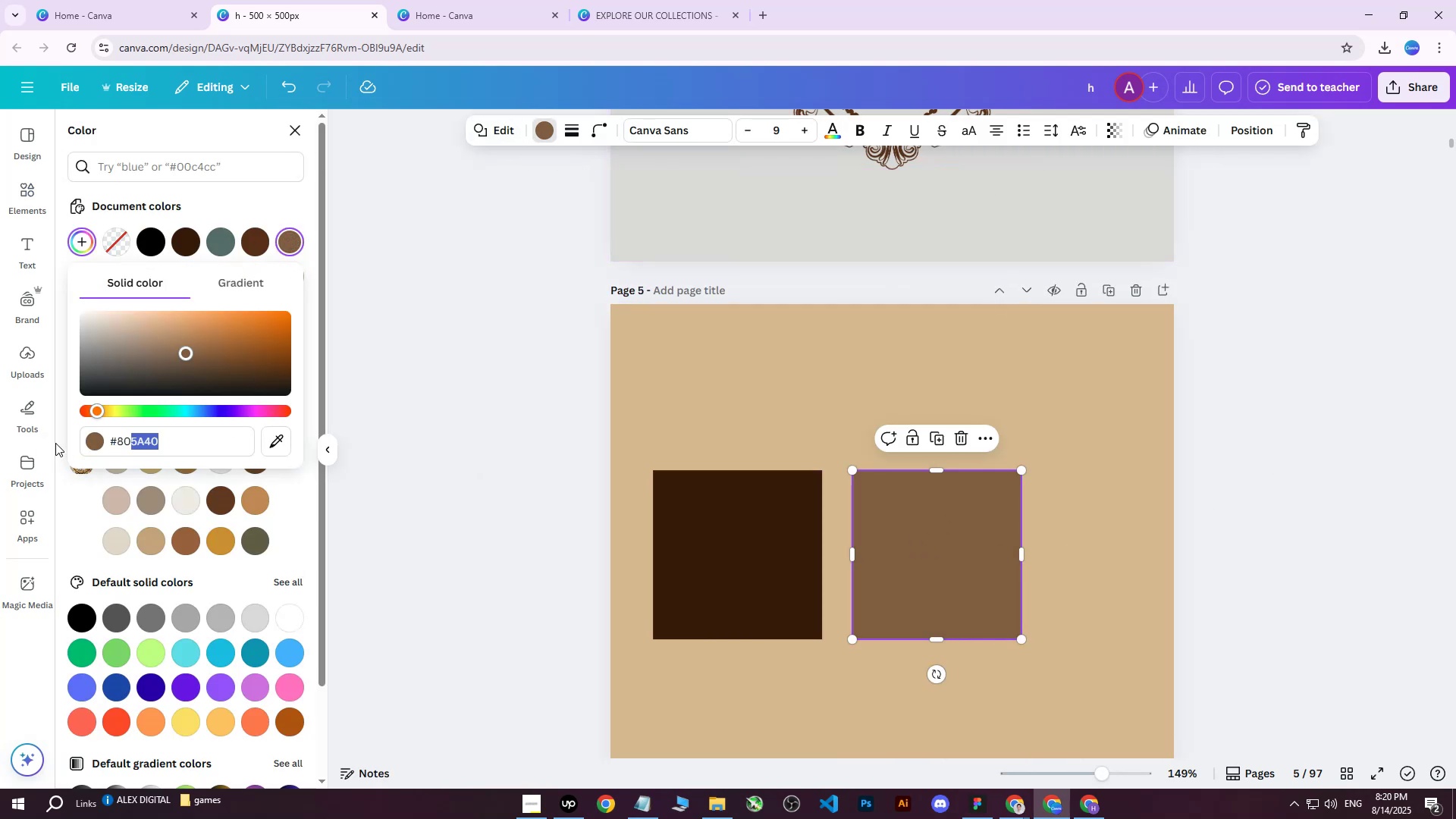 
hold_key(key=ControlLeft, duration=0.34)
 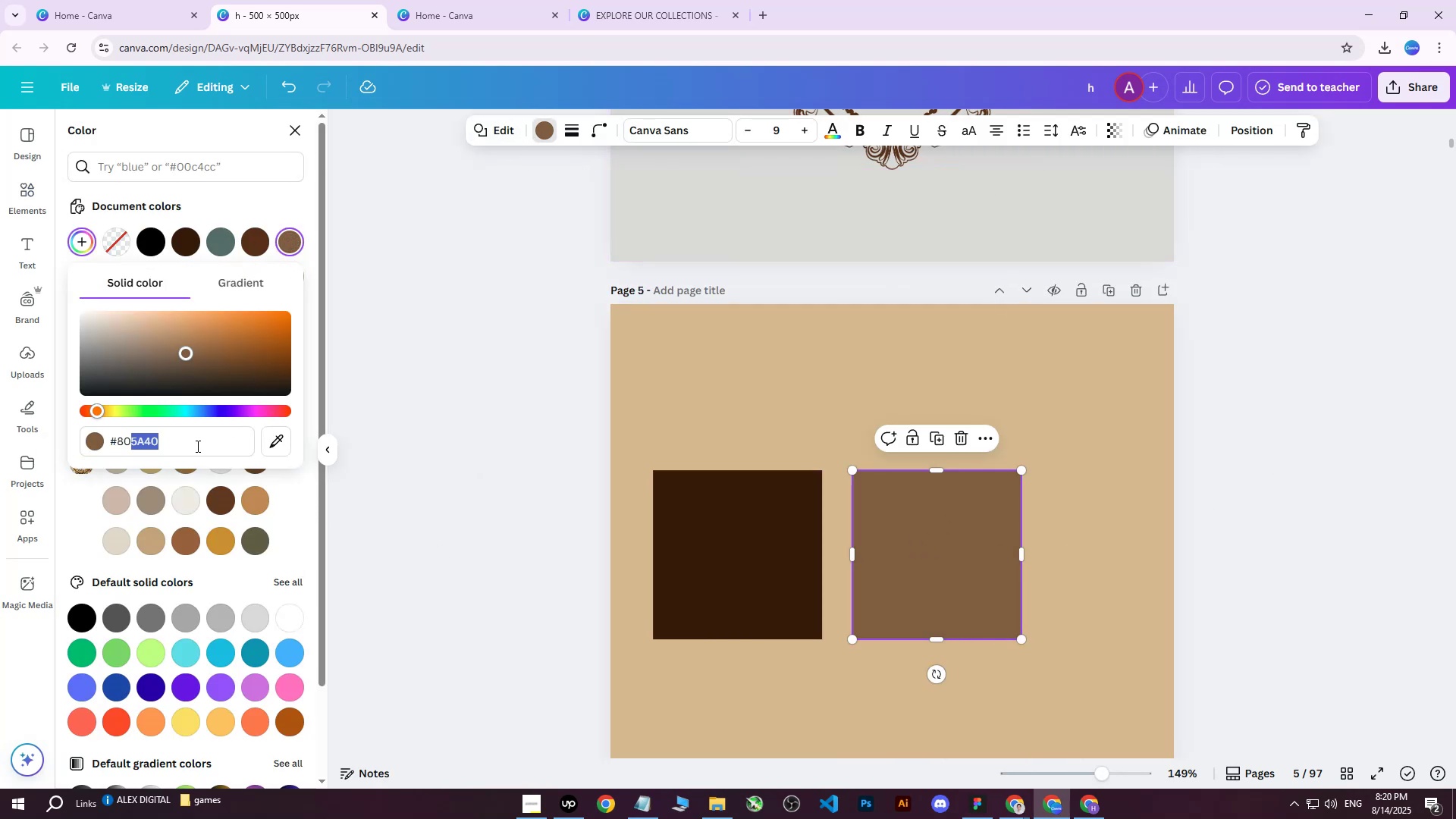 
left_click([196, 446])
 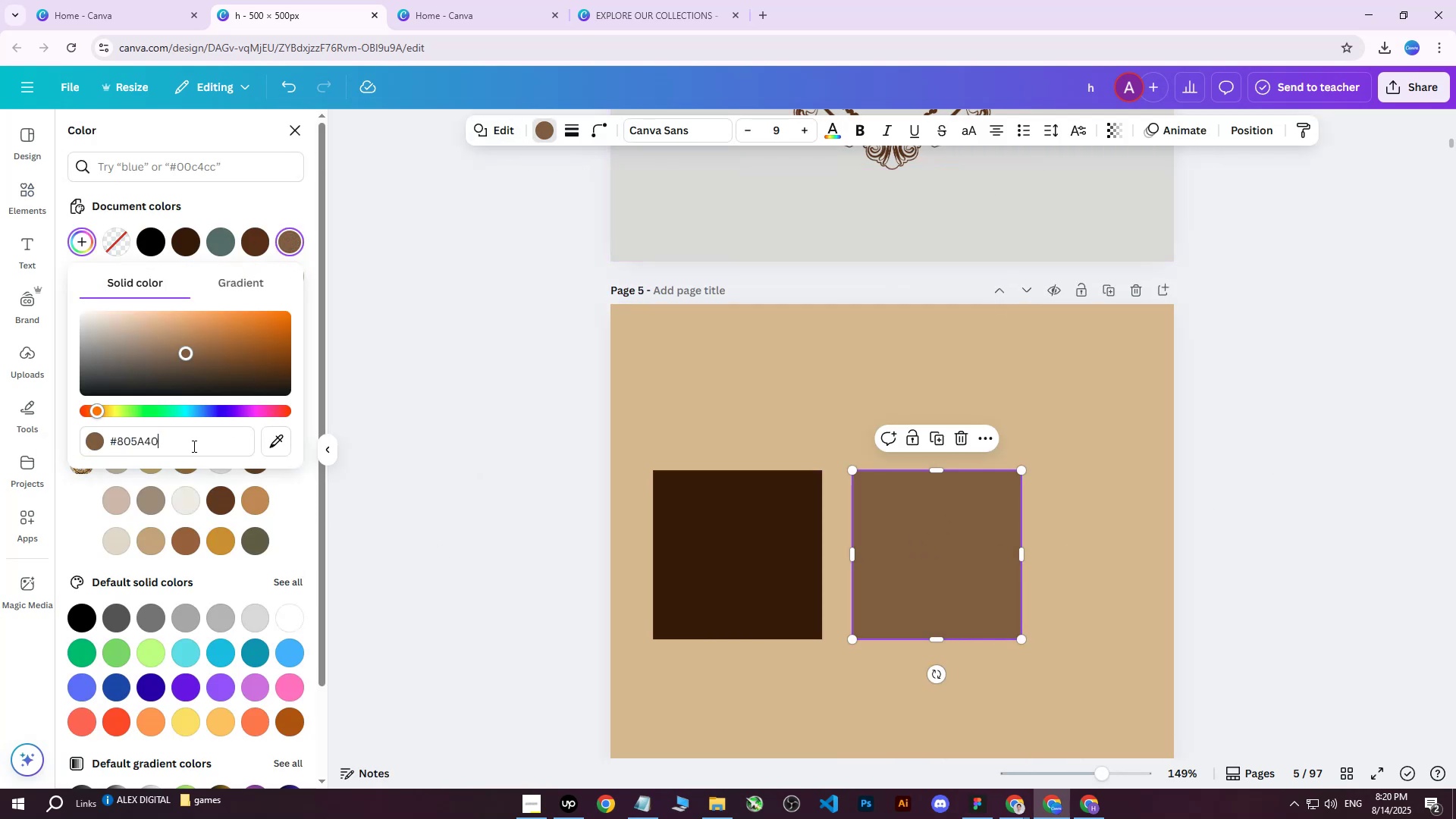 
left_click_drag(start_coordinate=[188, 445], to_coordinate=[107, 445])
 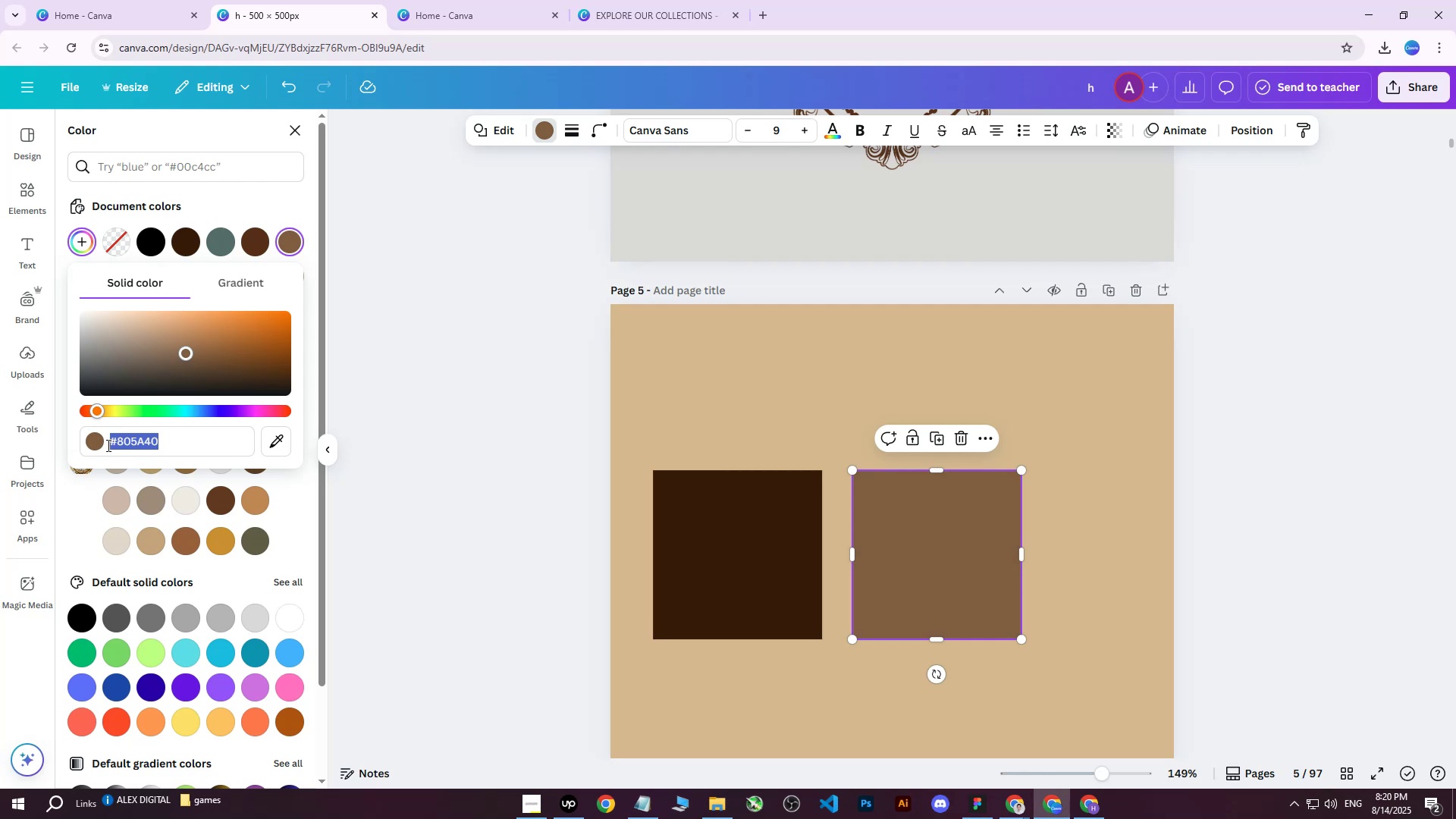 
key(Control+ControlLeft)
 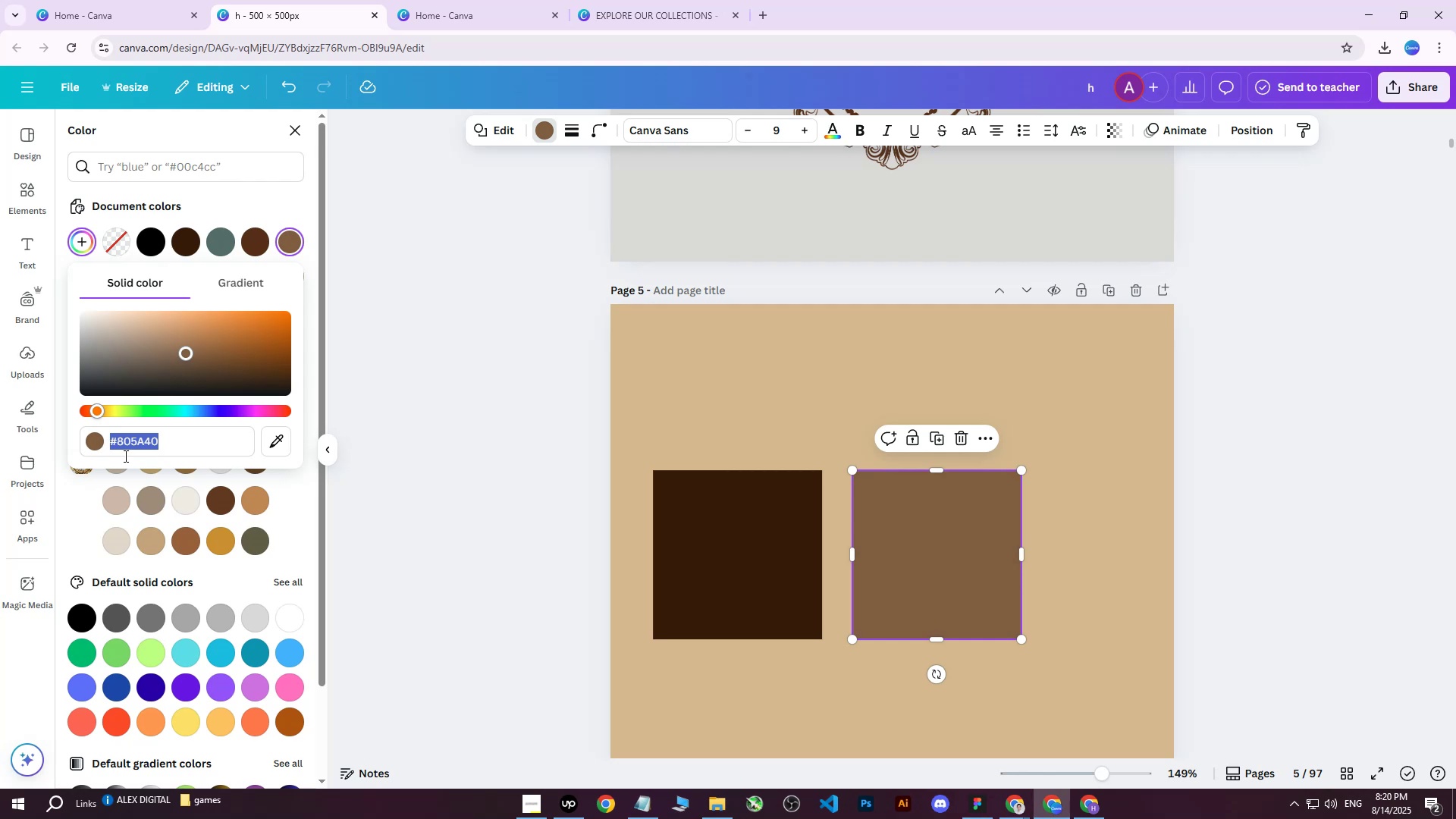 
key(Control+C)
 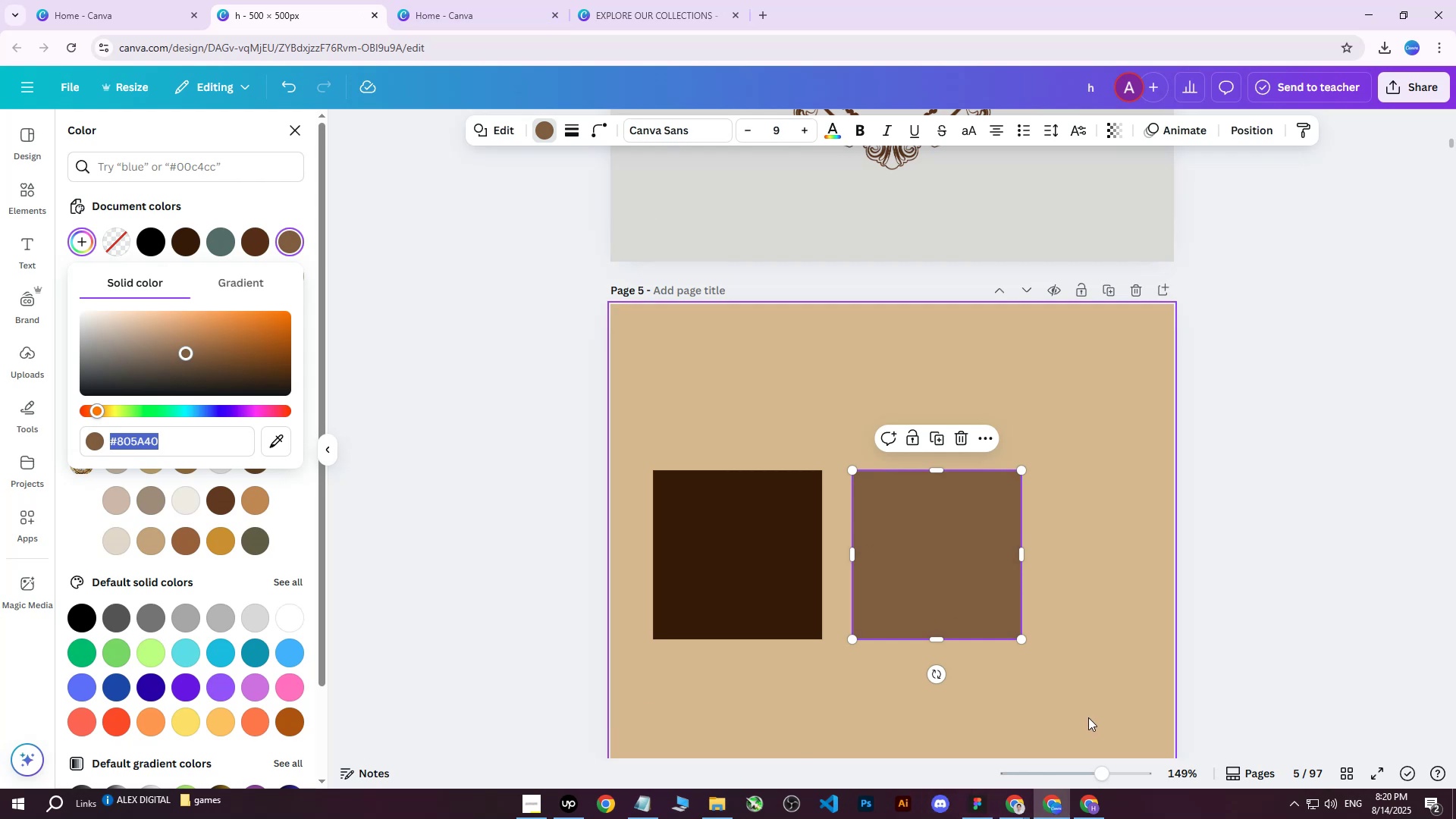 
left_click([625, 0])
 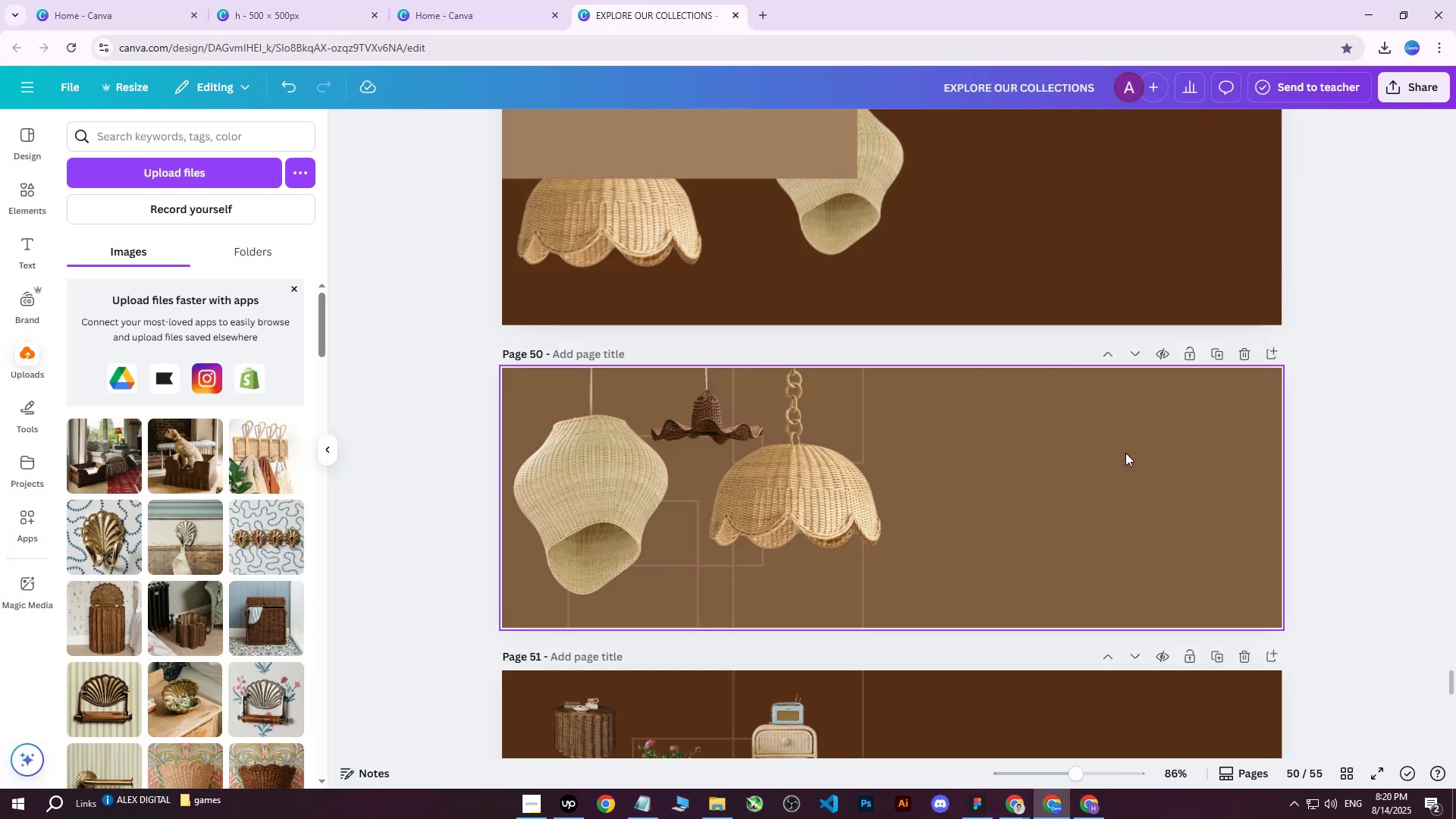 
scroll: coordinate [1006, 362], scroll_direction: down, amount: 8.0
 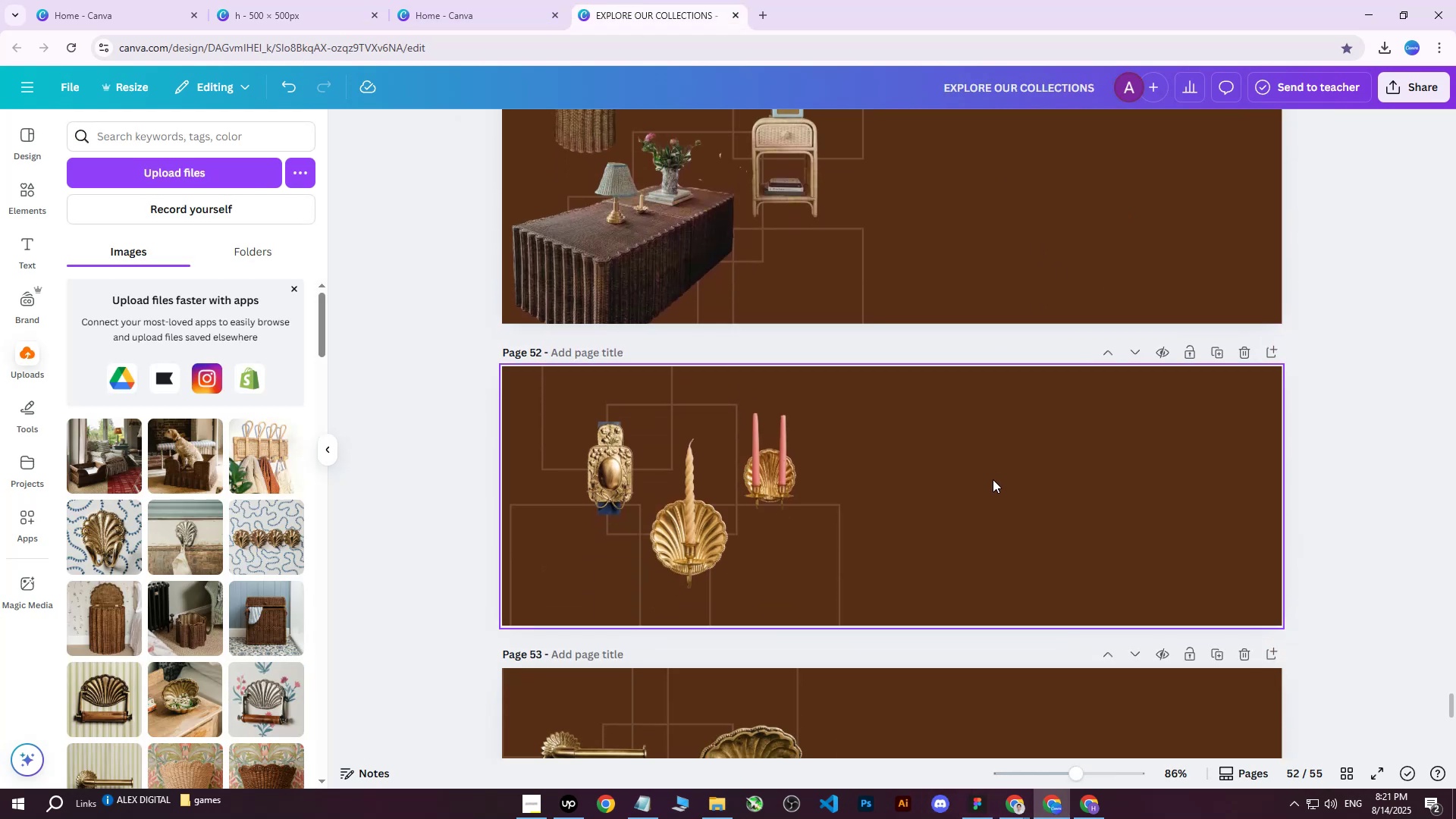 
left_click([993, 479])
 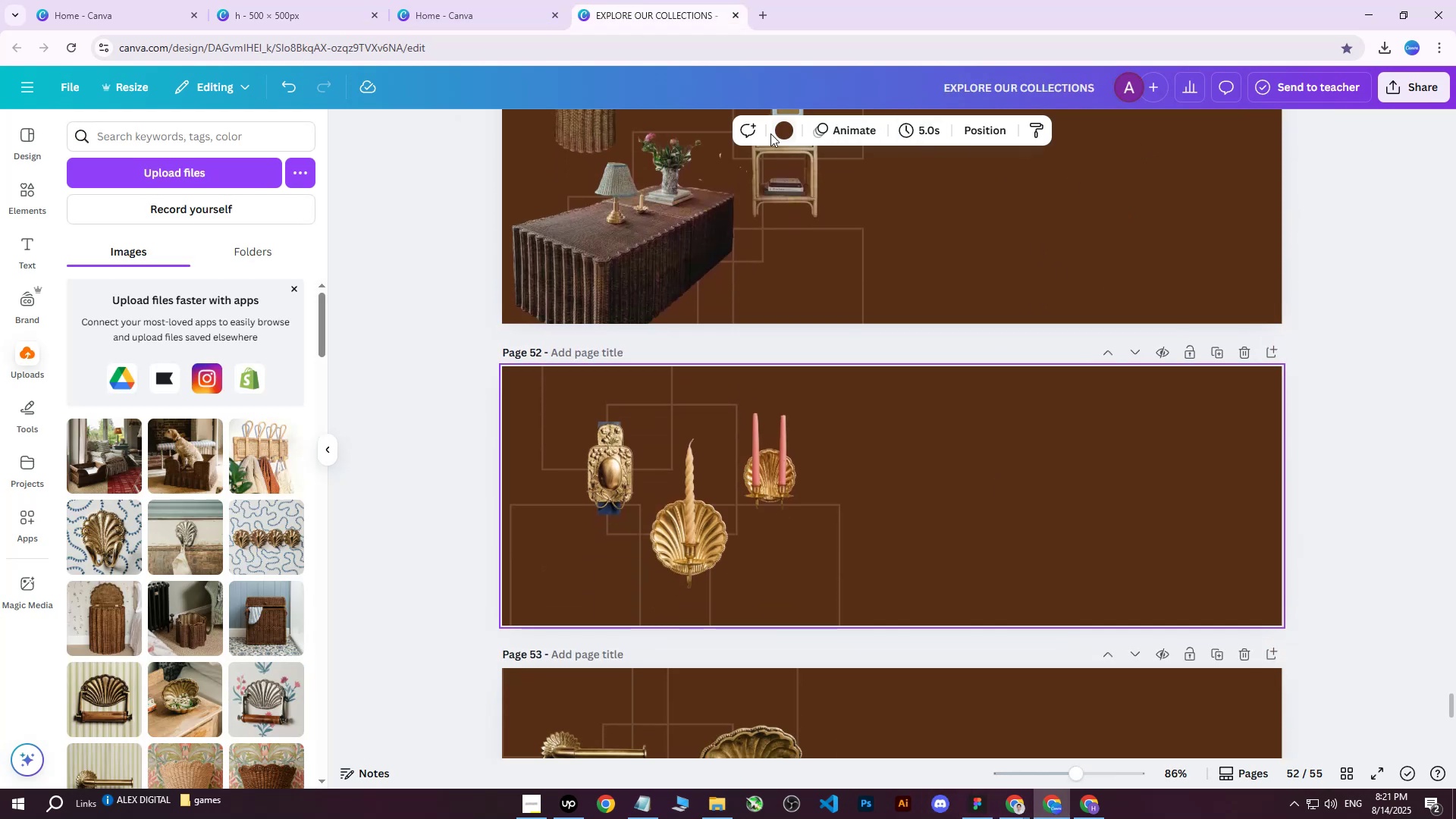 
left_click([787, 131])
 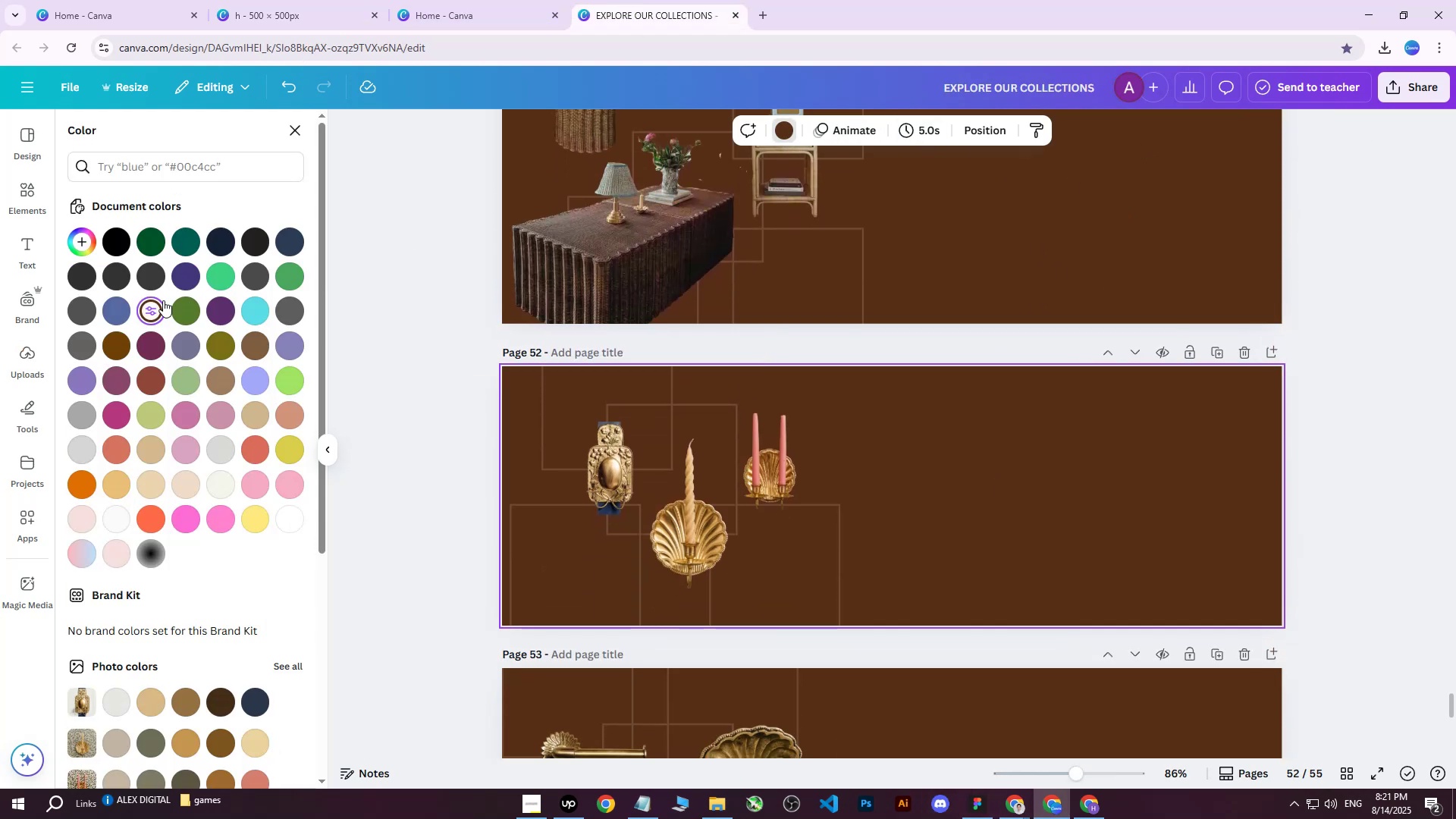 
double_click([159, 302])
 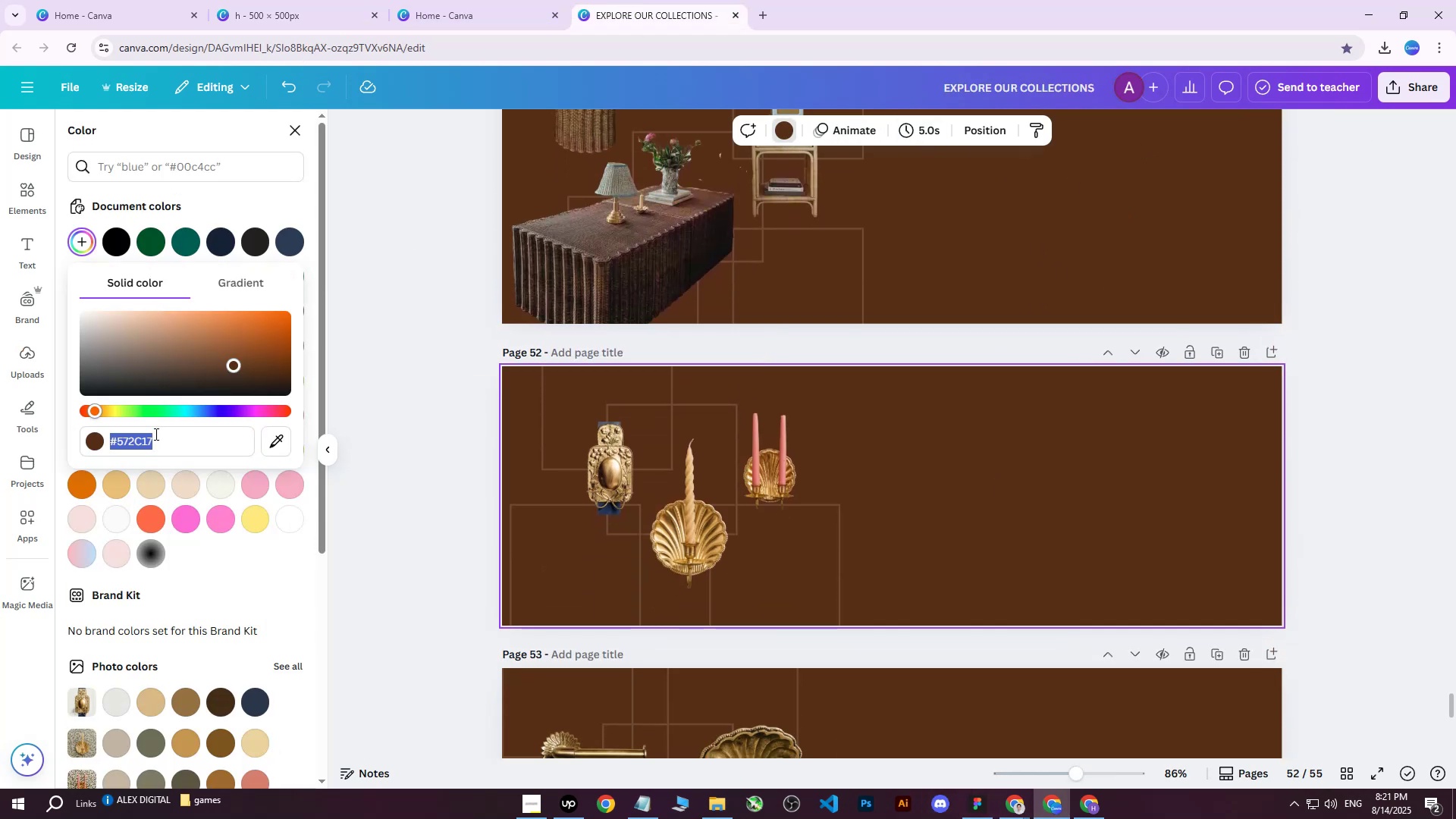 
key(Control+ControlLeft)
 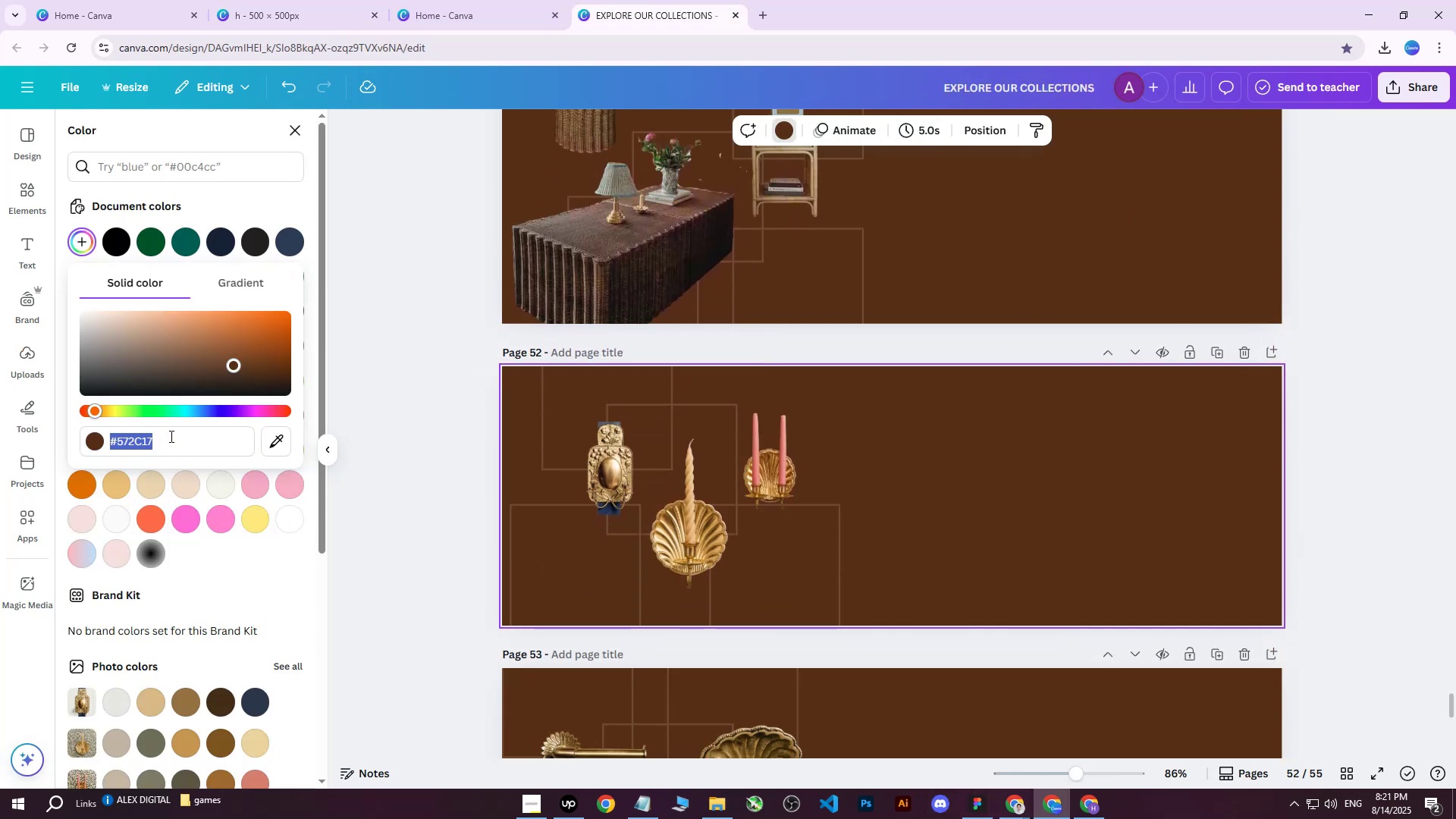 
key(Control+V)
 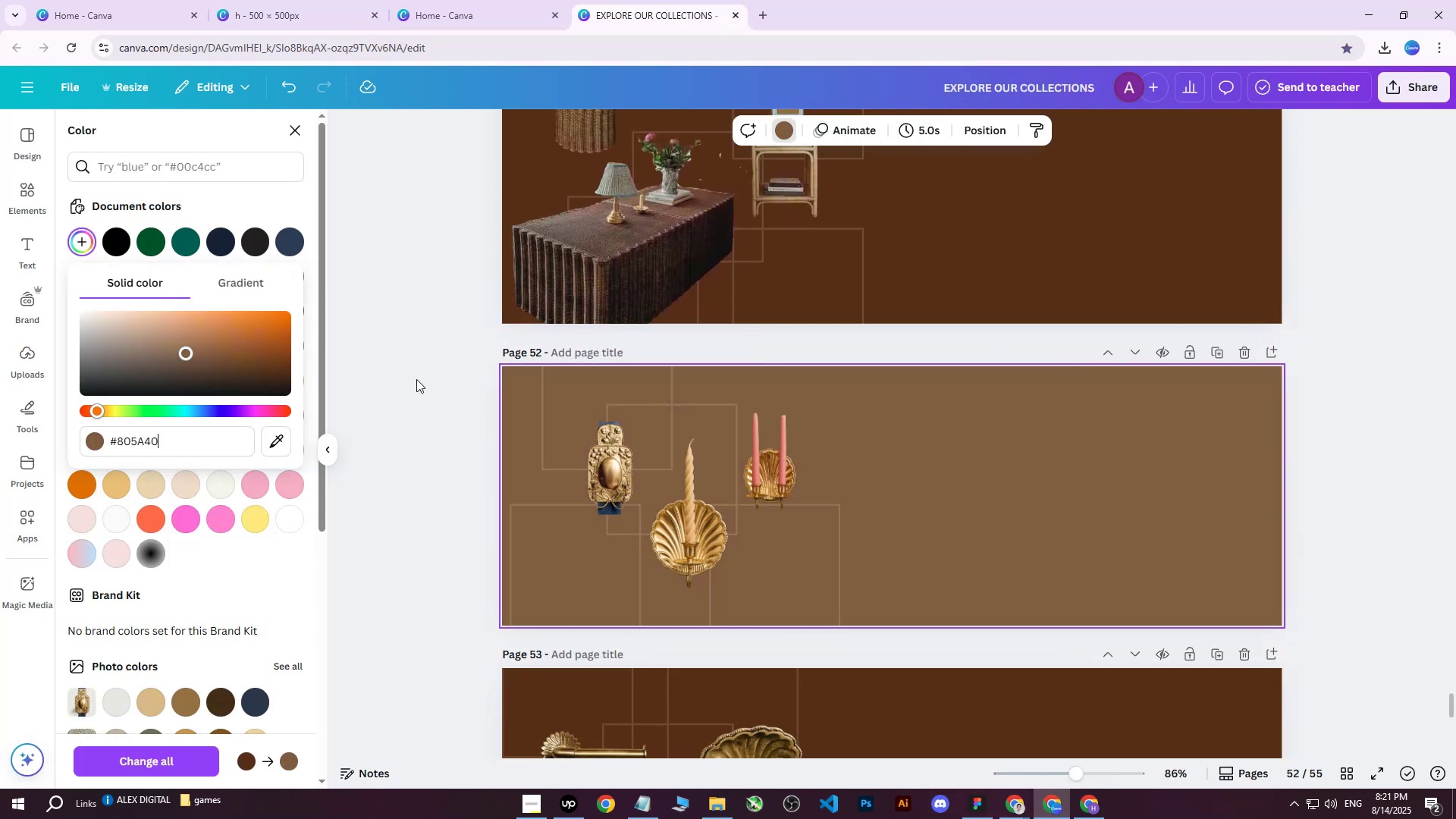 
left_click([416, 379])
 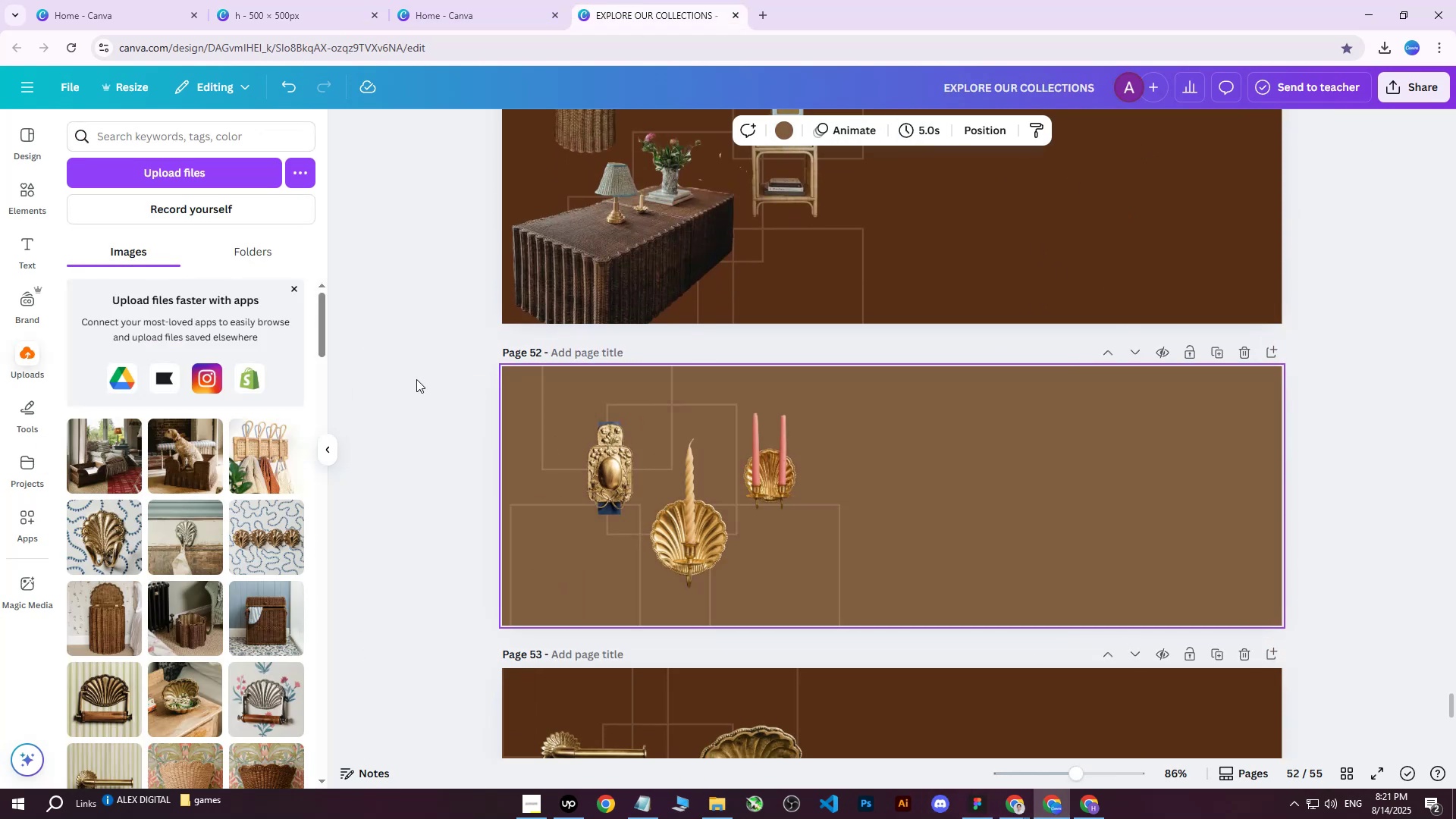 
left_click([416, 379])
 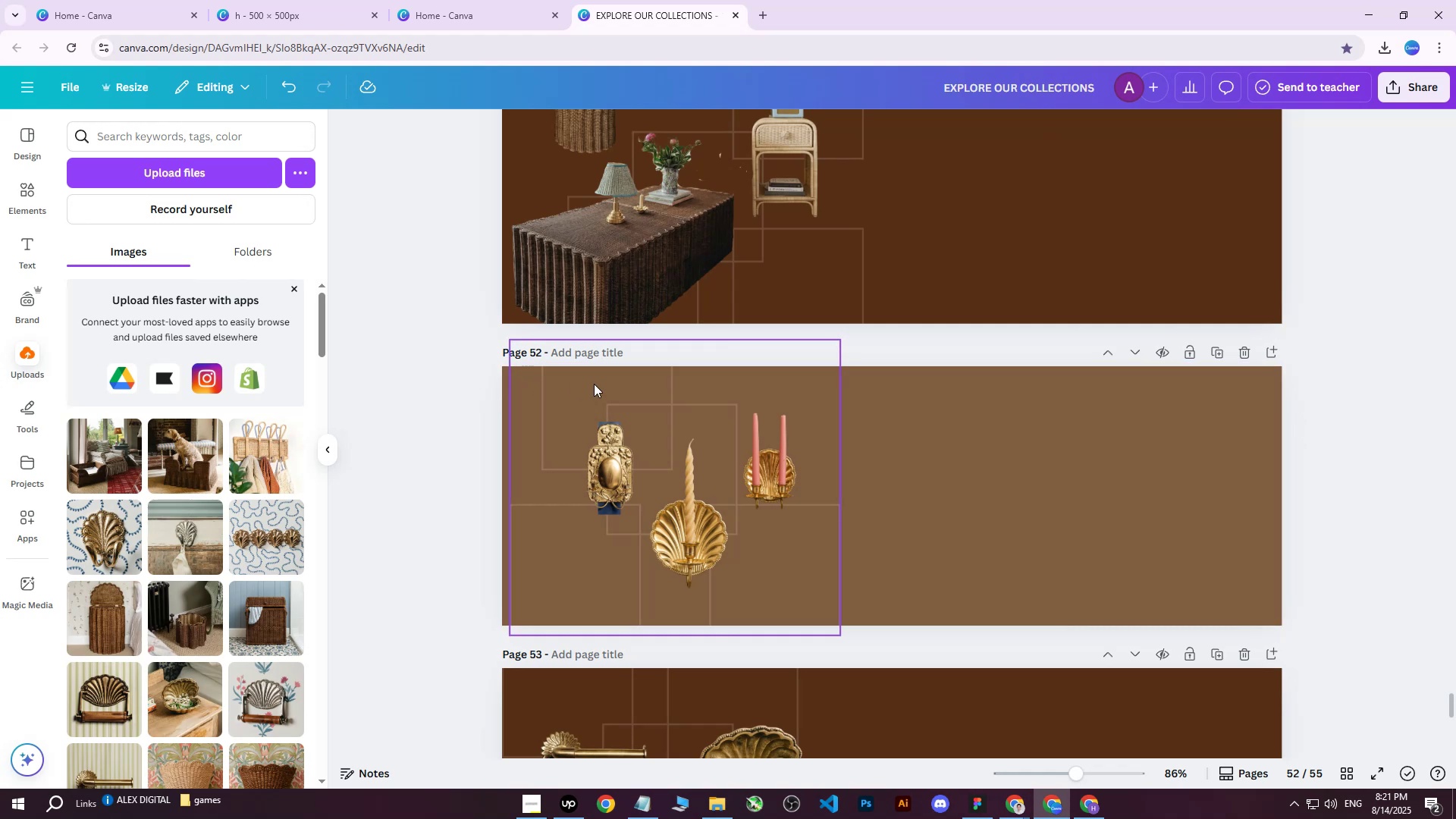 
scroll: coordinate [1114, 402], scroll_direction: down, amount: 1.0
 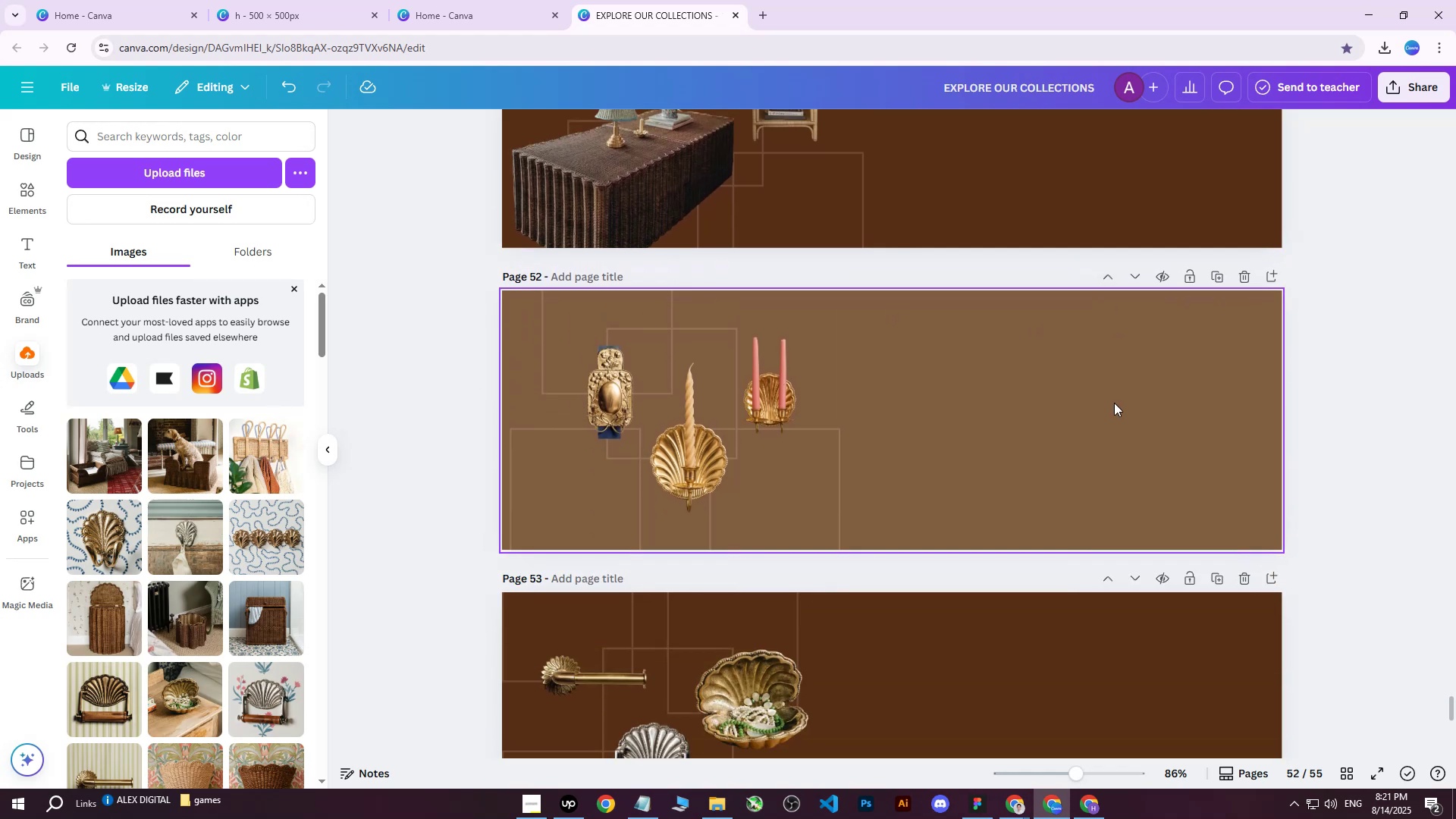 
scroll: coordinate [1107, 416], scroll_direction: up, amount: 1.0
 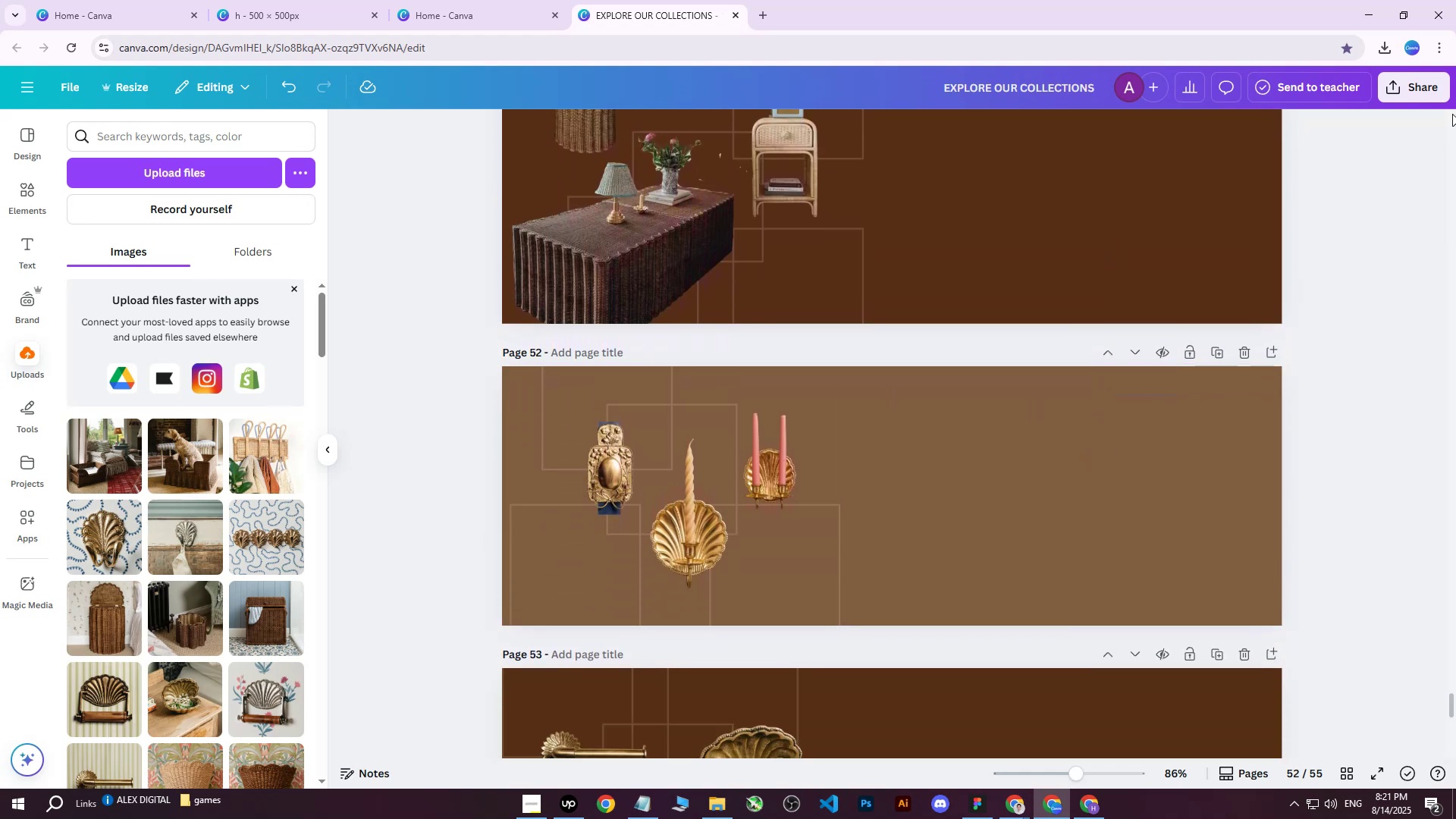 
left_click([1418, 99])
 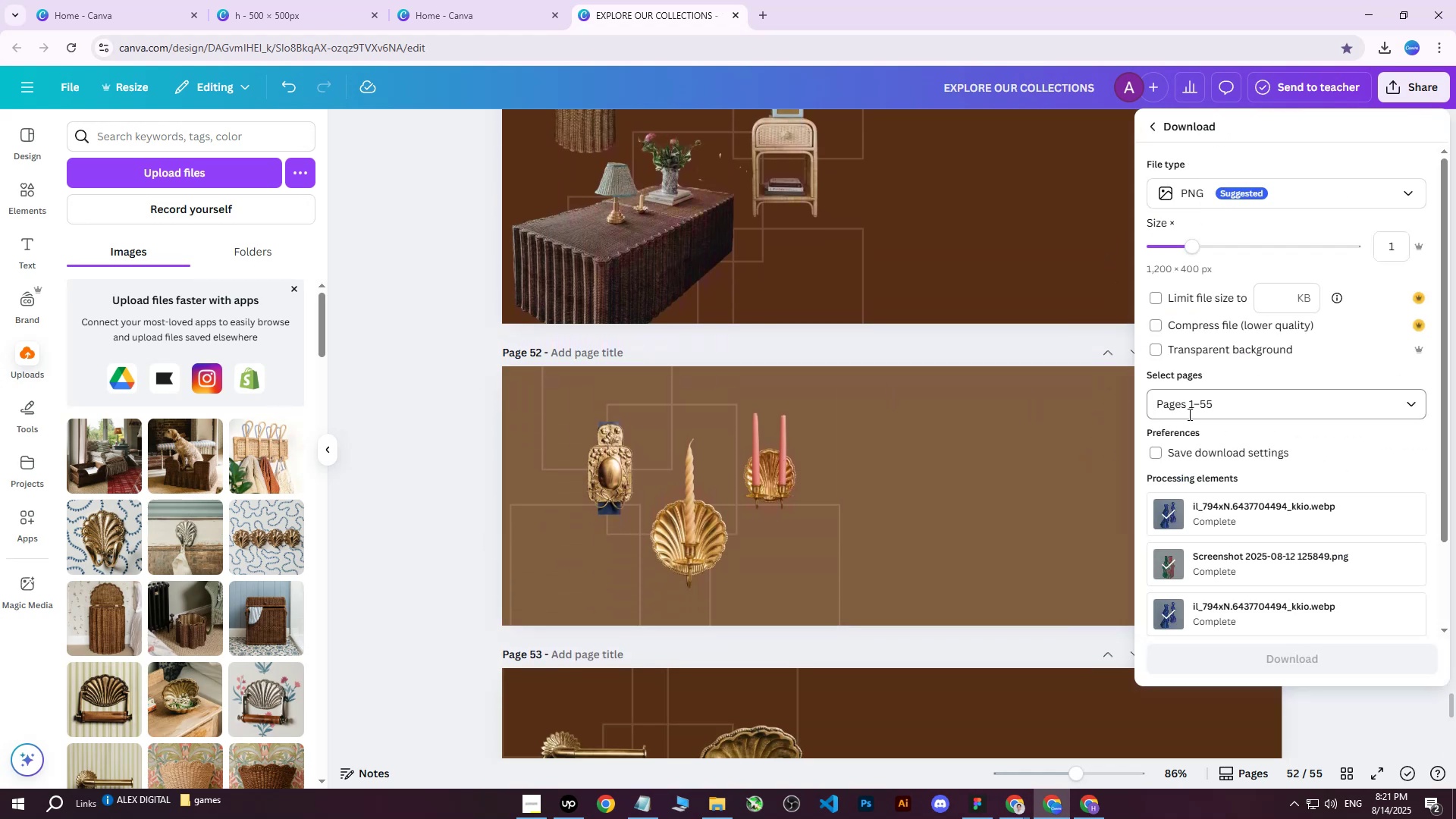 
double_click([1204, 411])
 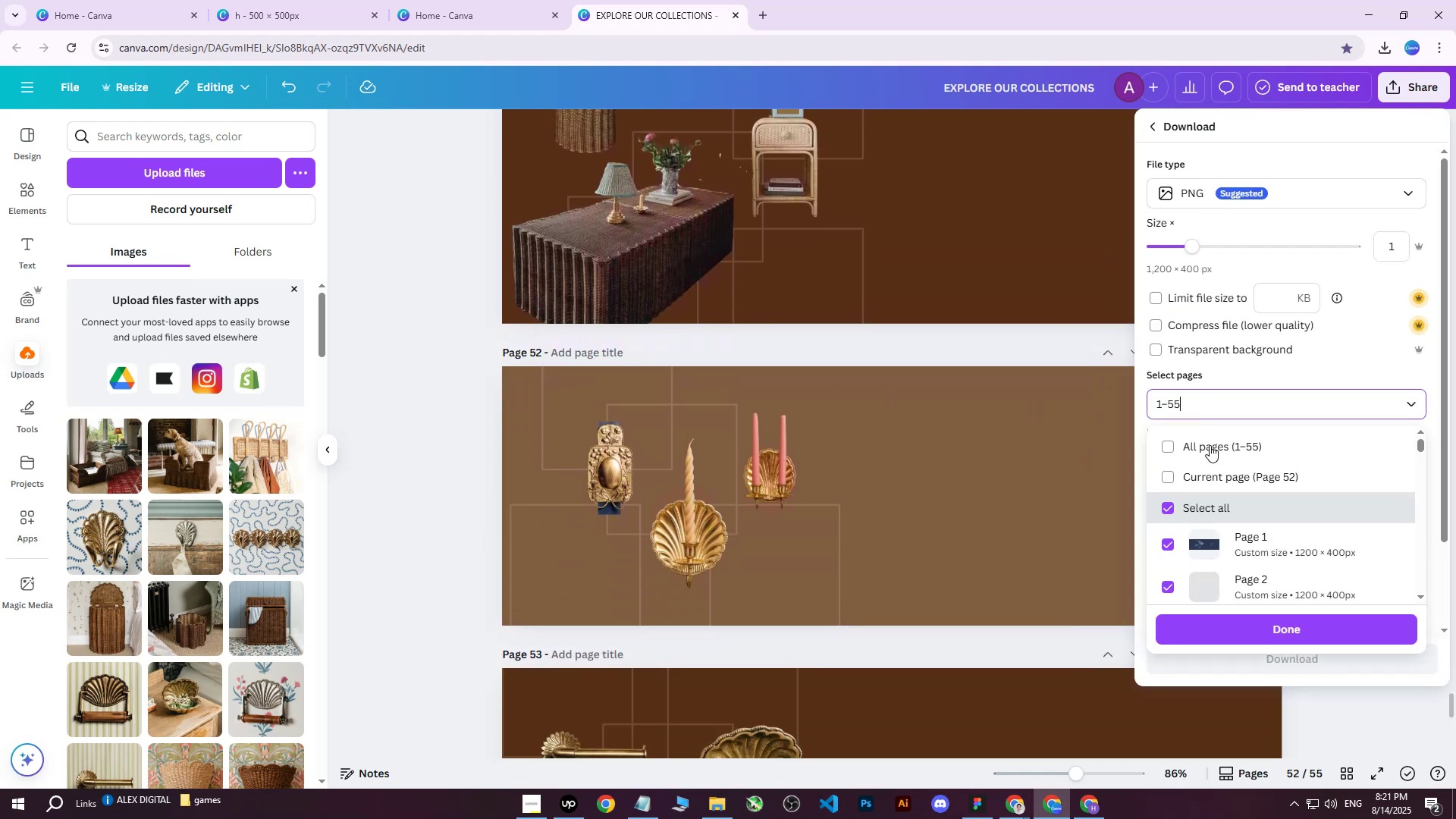 
triple_click([1209, 447])
 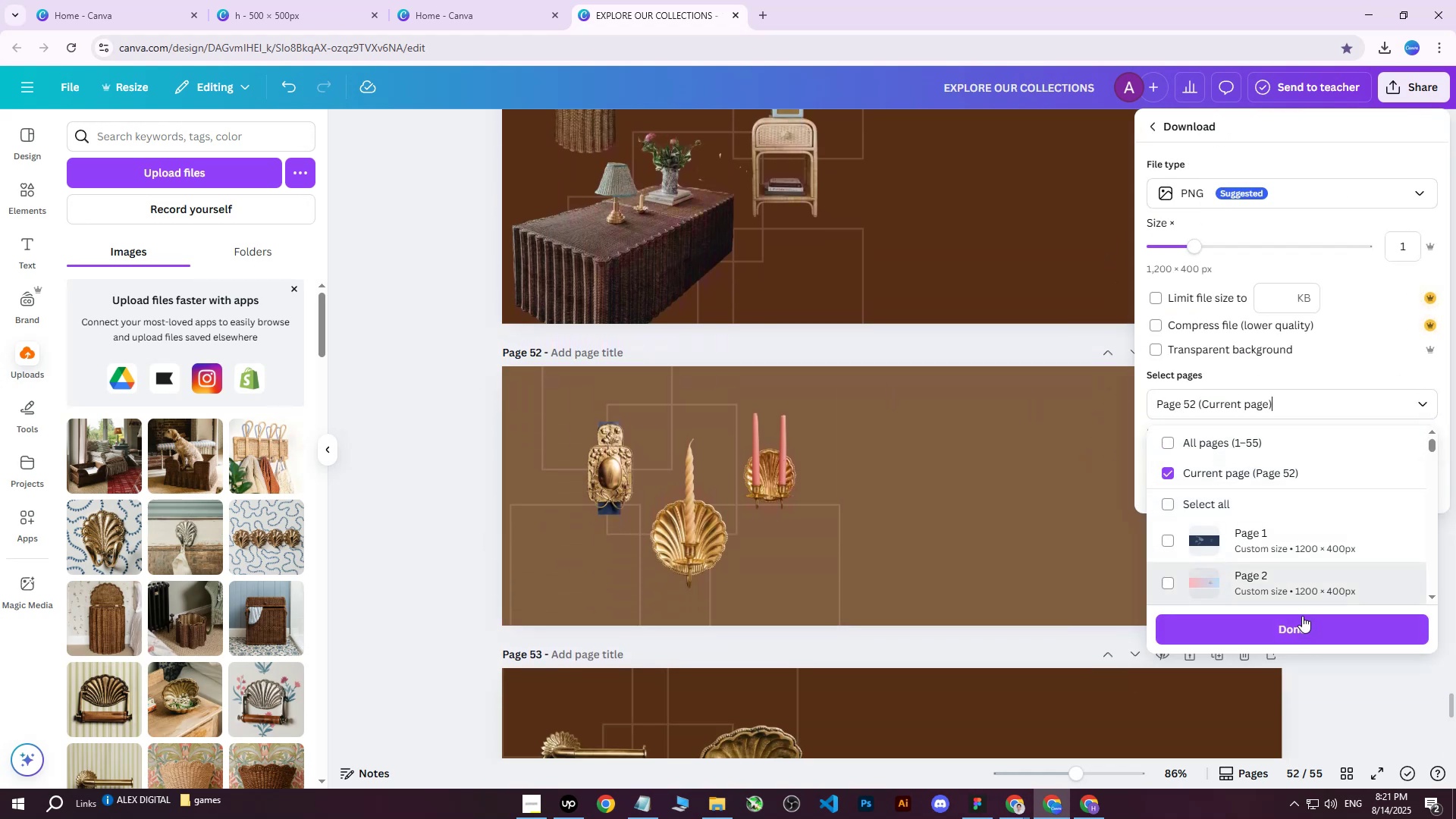 
triple_click([1294, 620])
 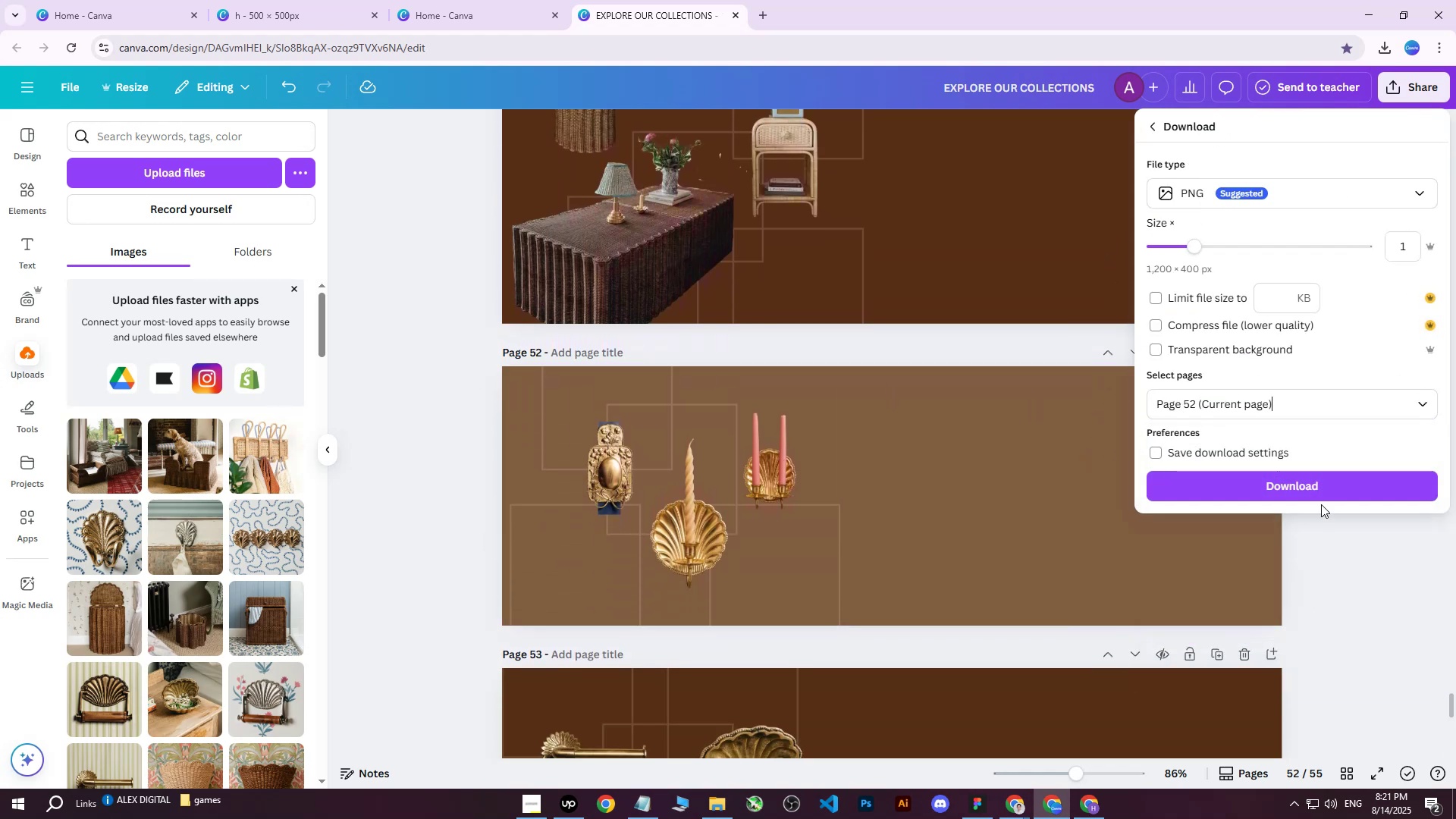 
left_click([1331, 481])
 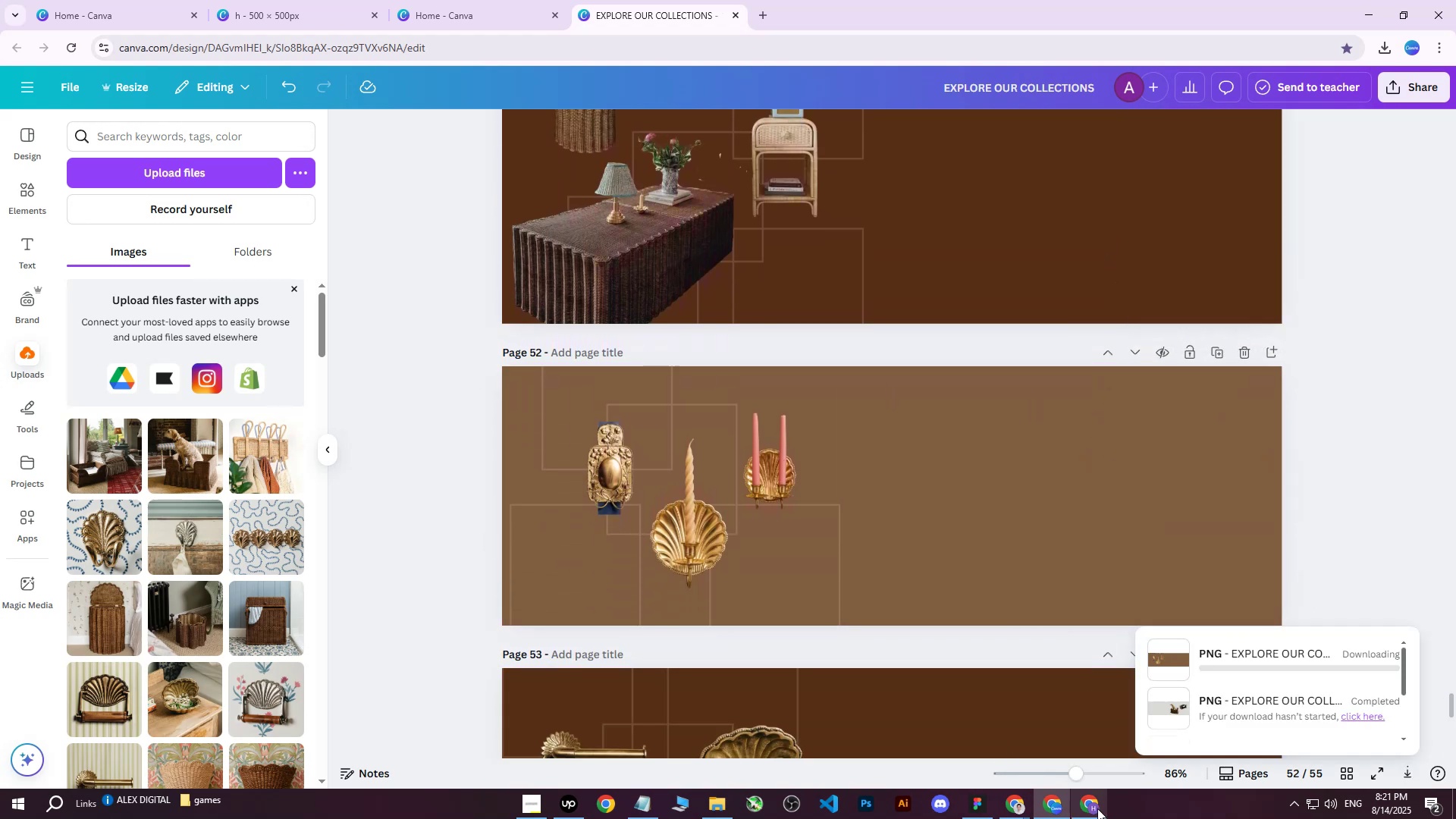 
left_click([1097, 811])
 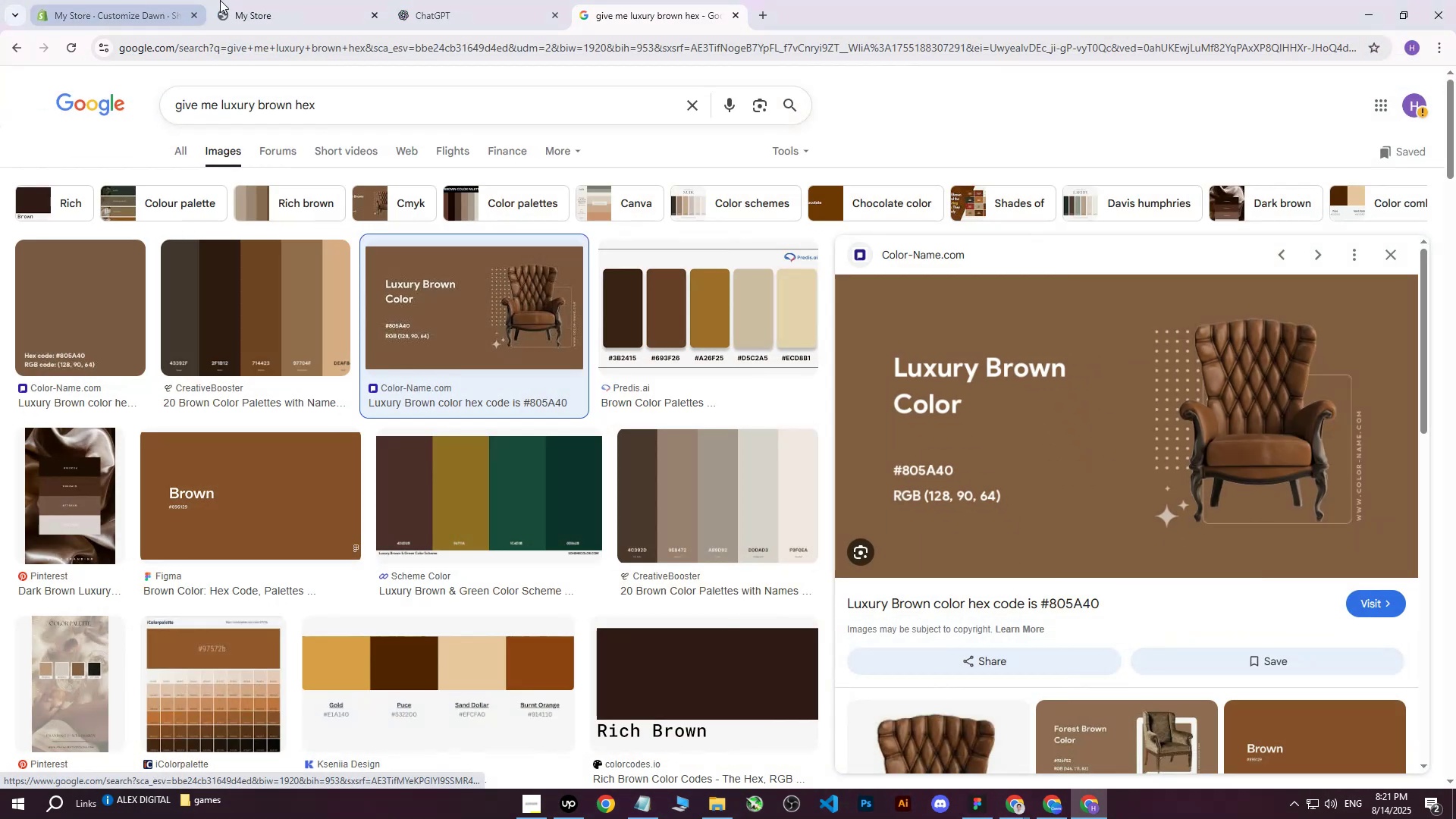 
left_click([148, 0])
 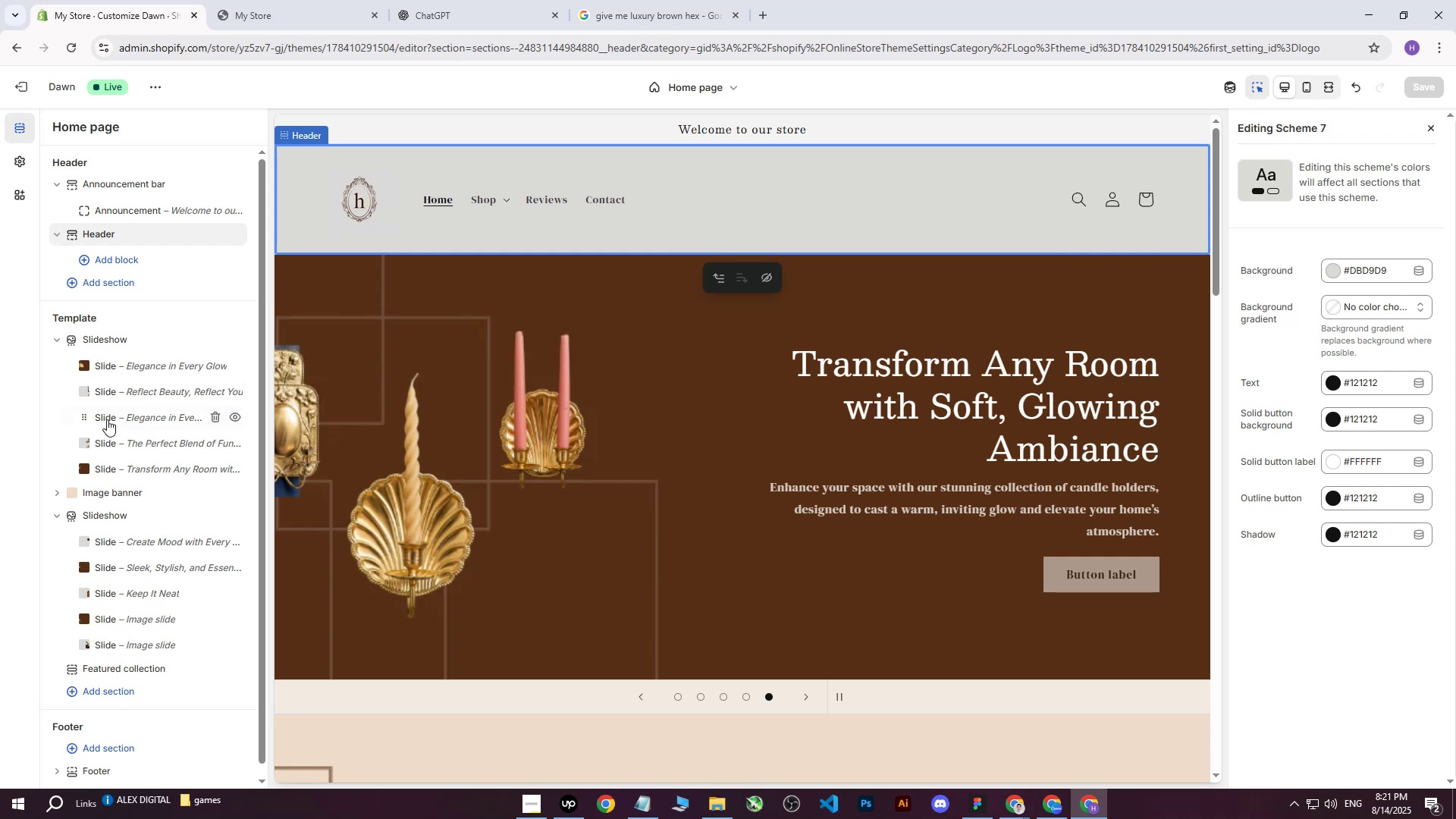 
left_click([121, 467])
 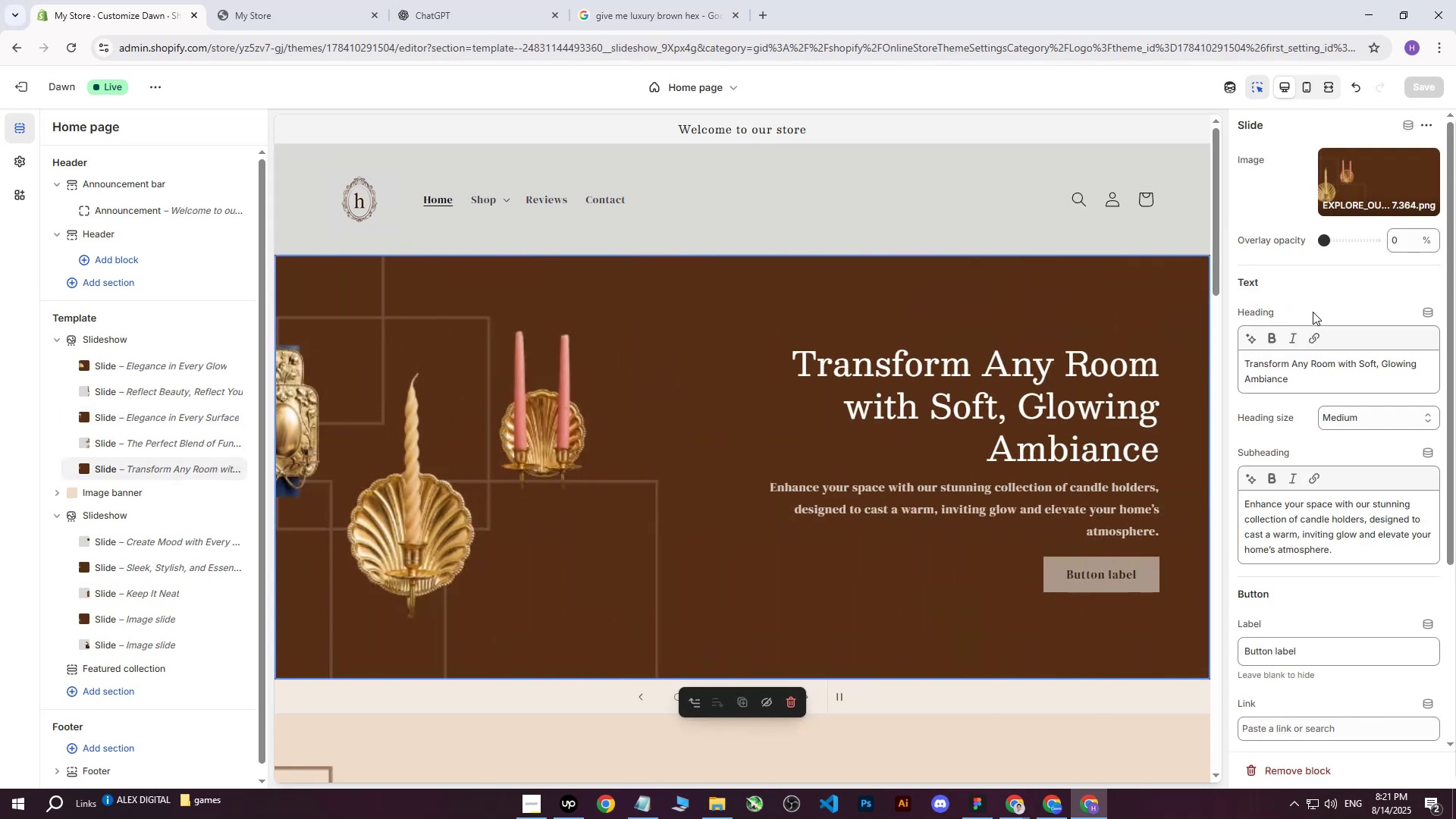 
left_click([1387, 174])
 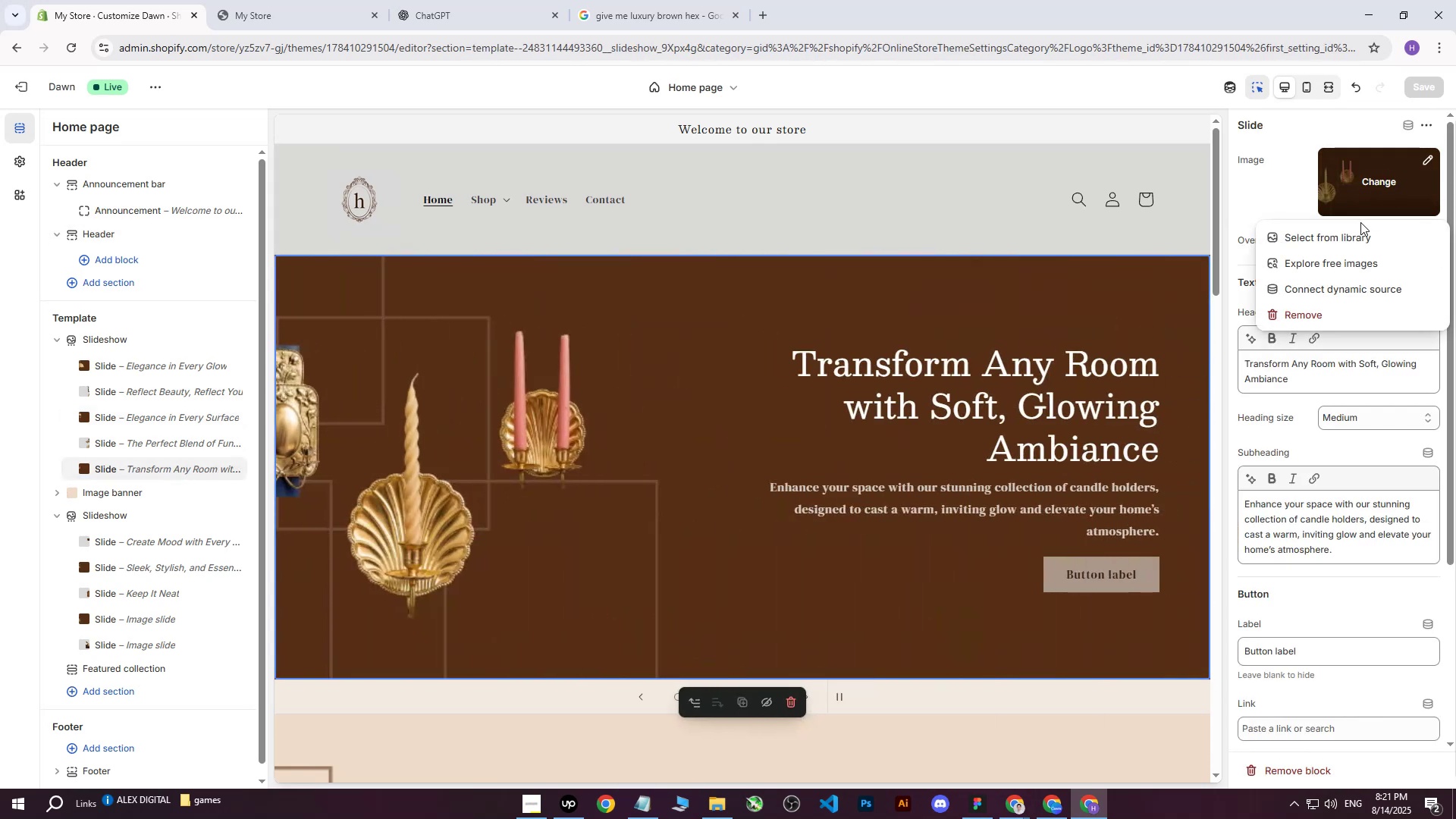 
left_click([1354, 234])
 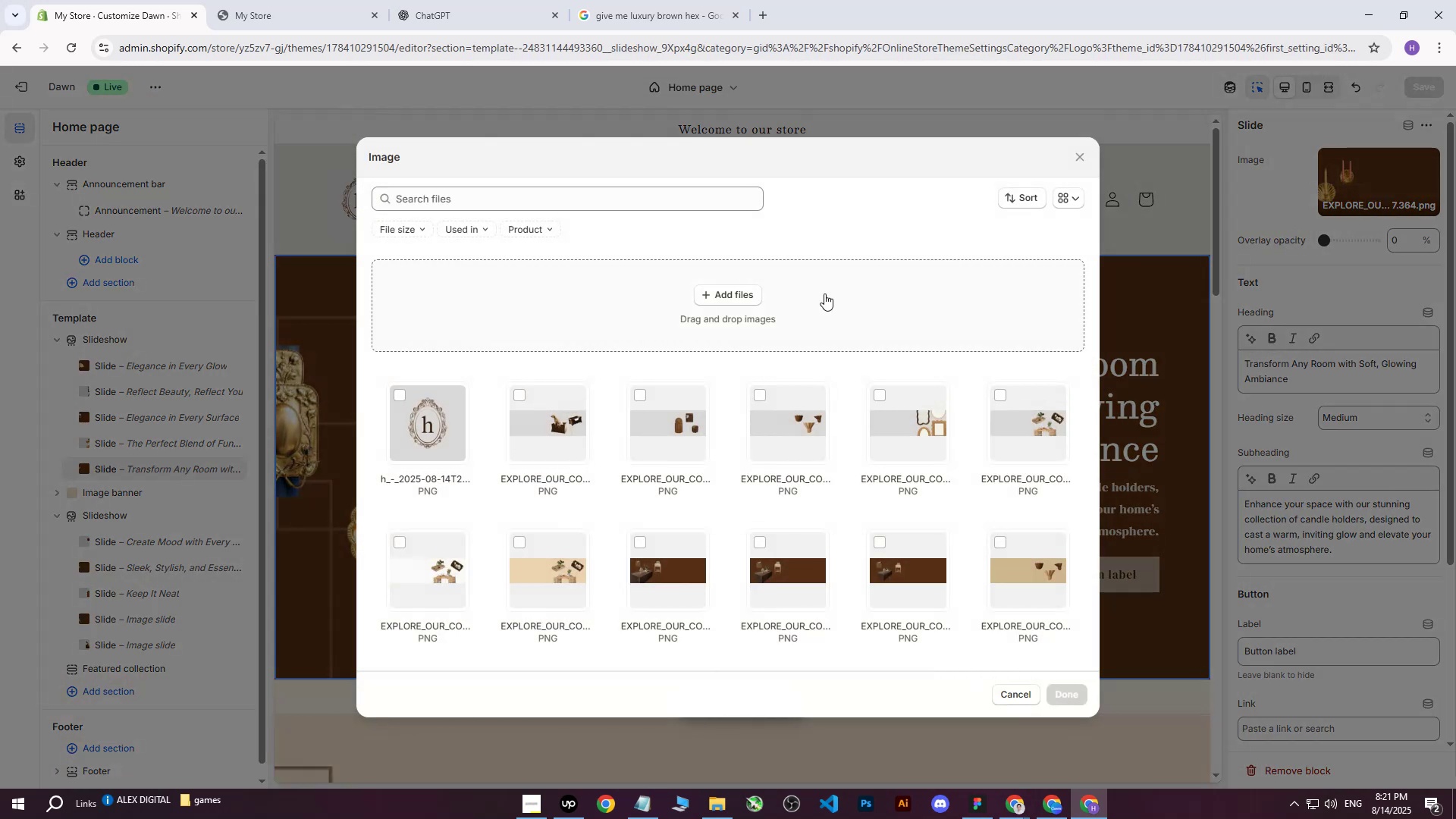 
left_click([738, 288])
 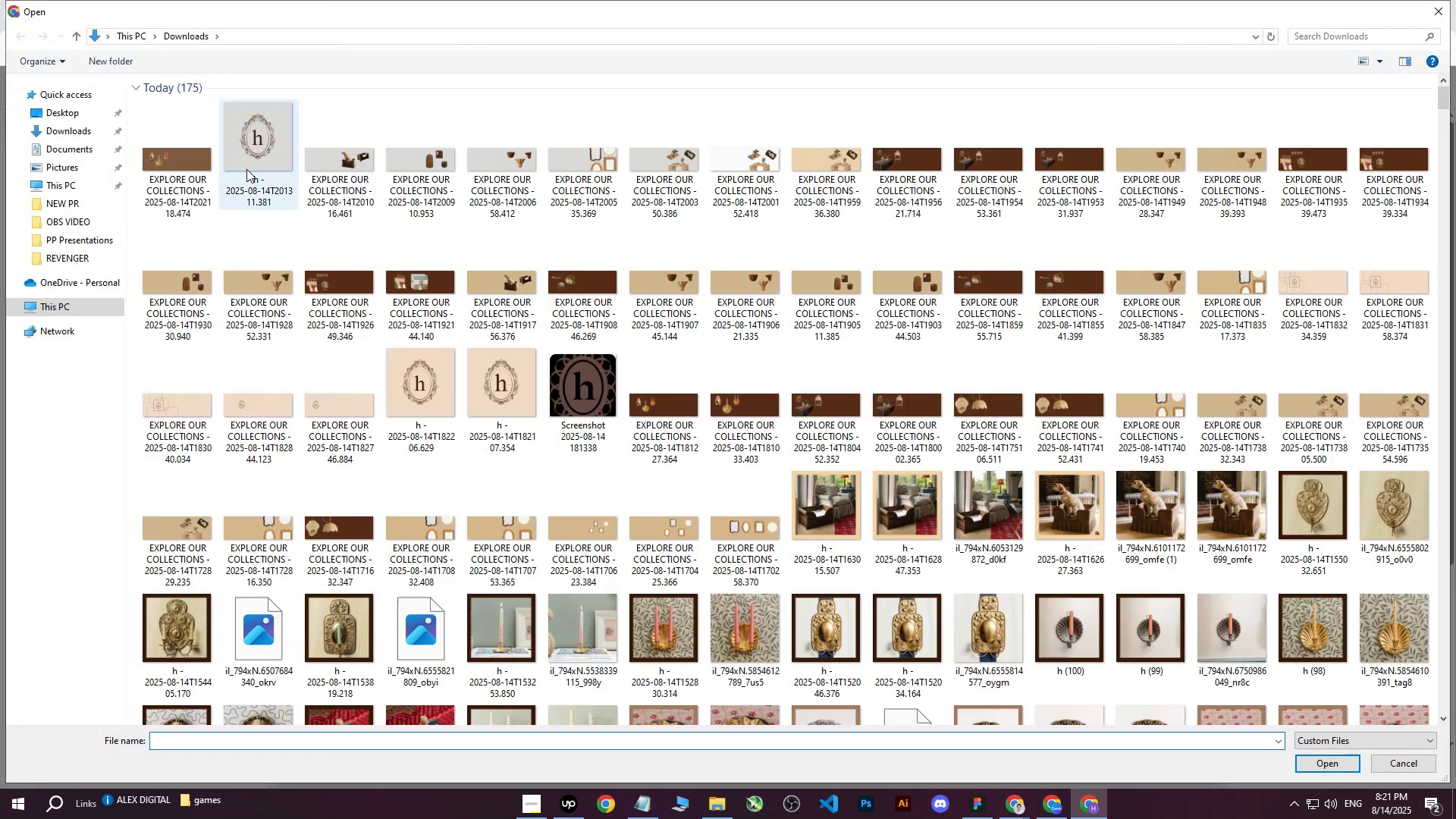 
left_click([170, 145])
 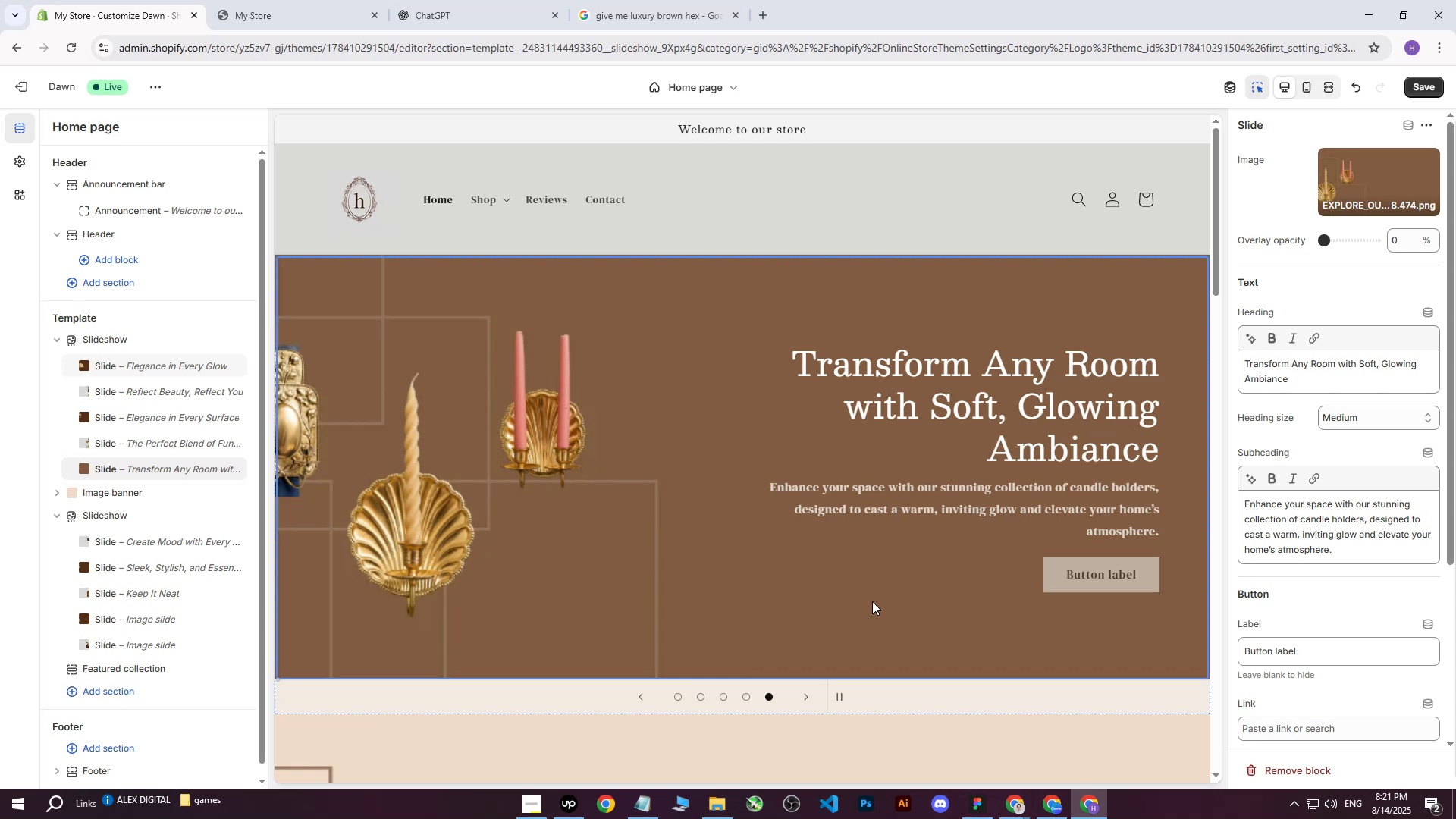 
wait(40.7)
 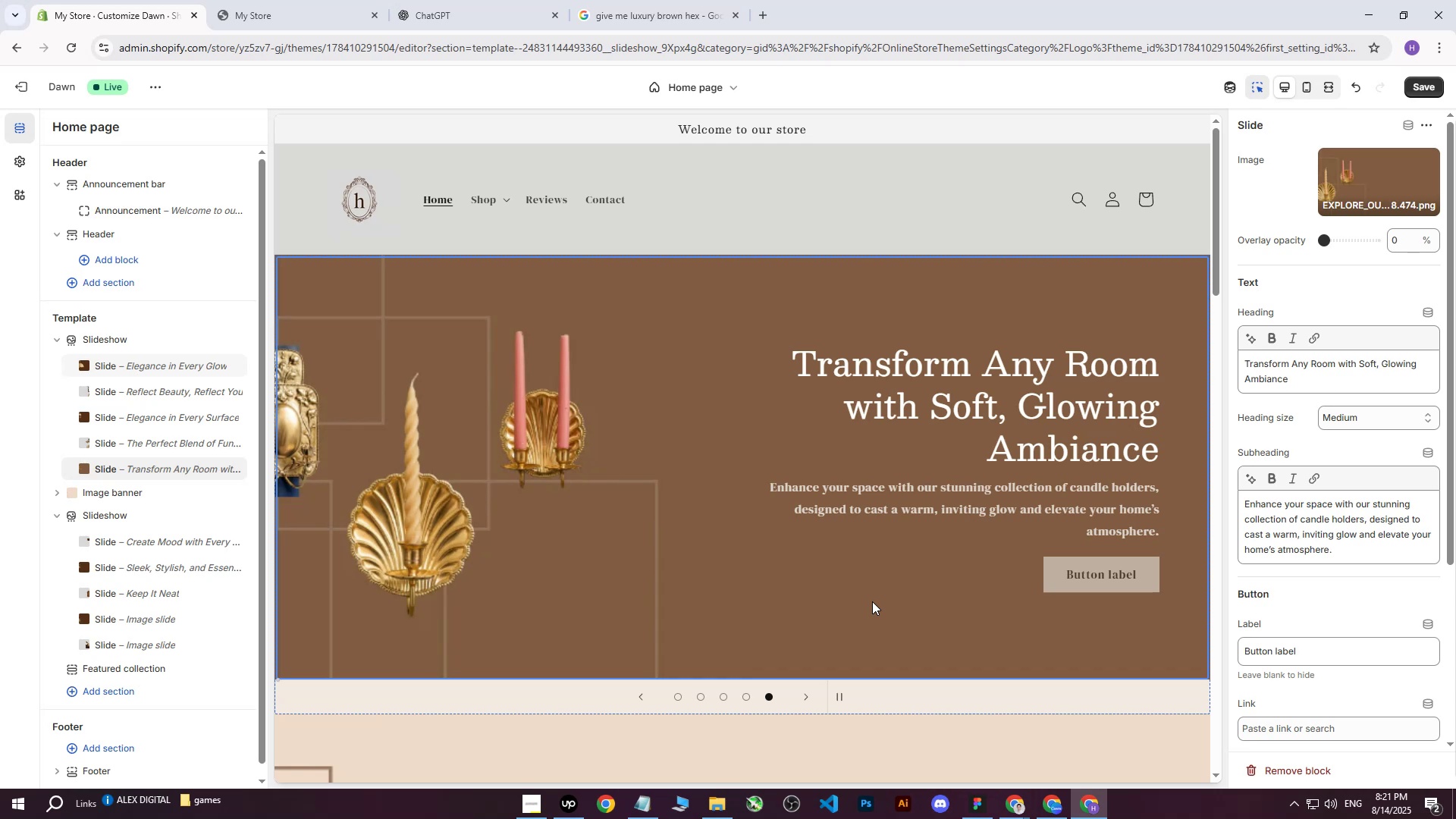 
left_click([1438, 89])
 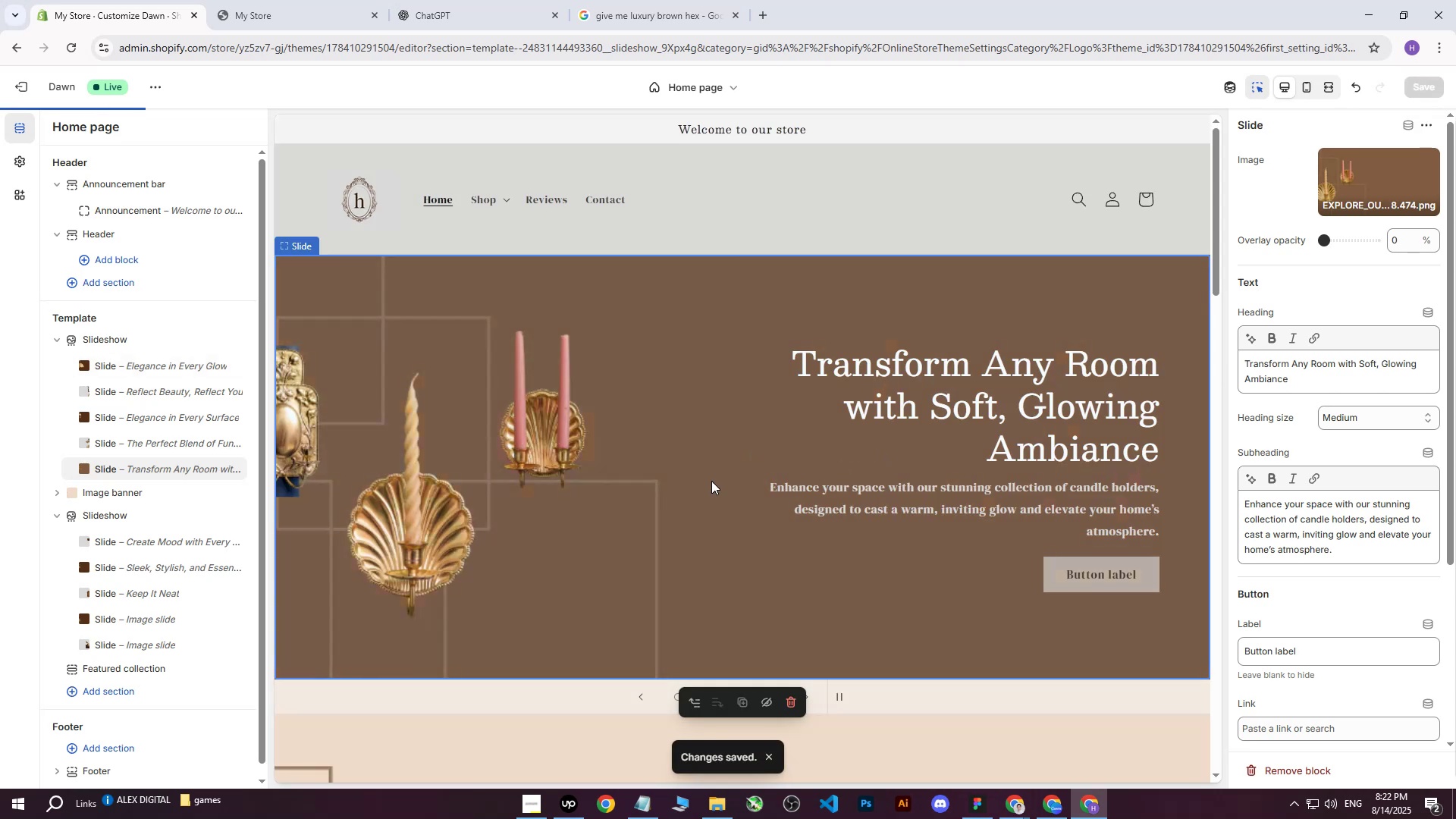 
left_click([290, 0])
 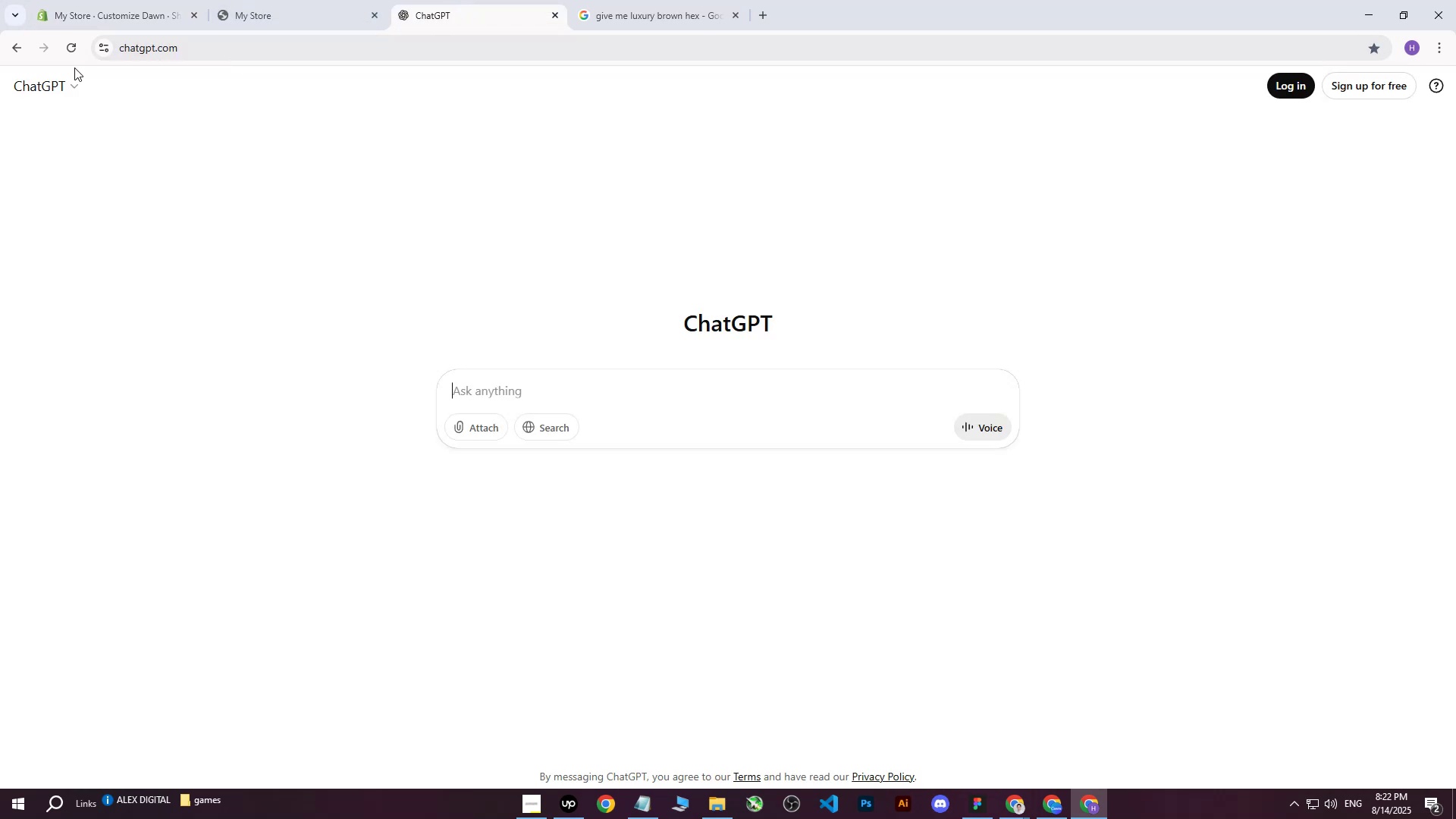 
left_click([71, 54])
 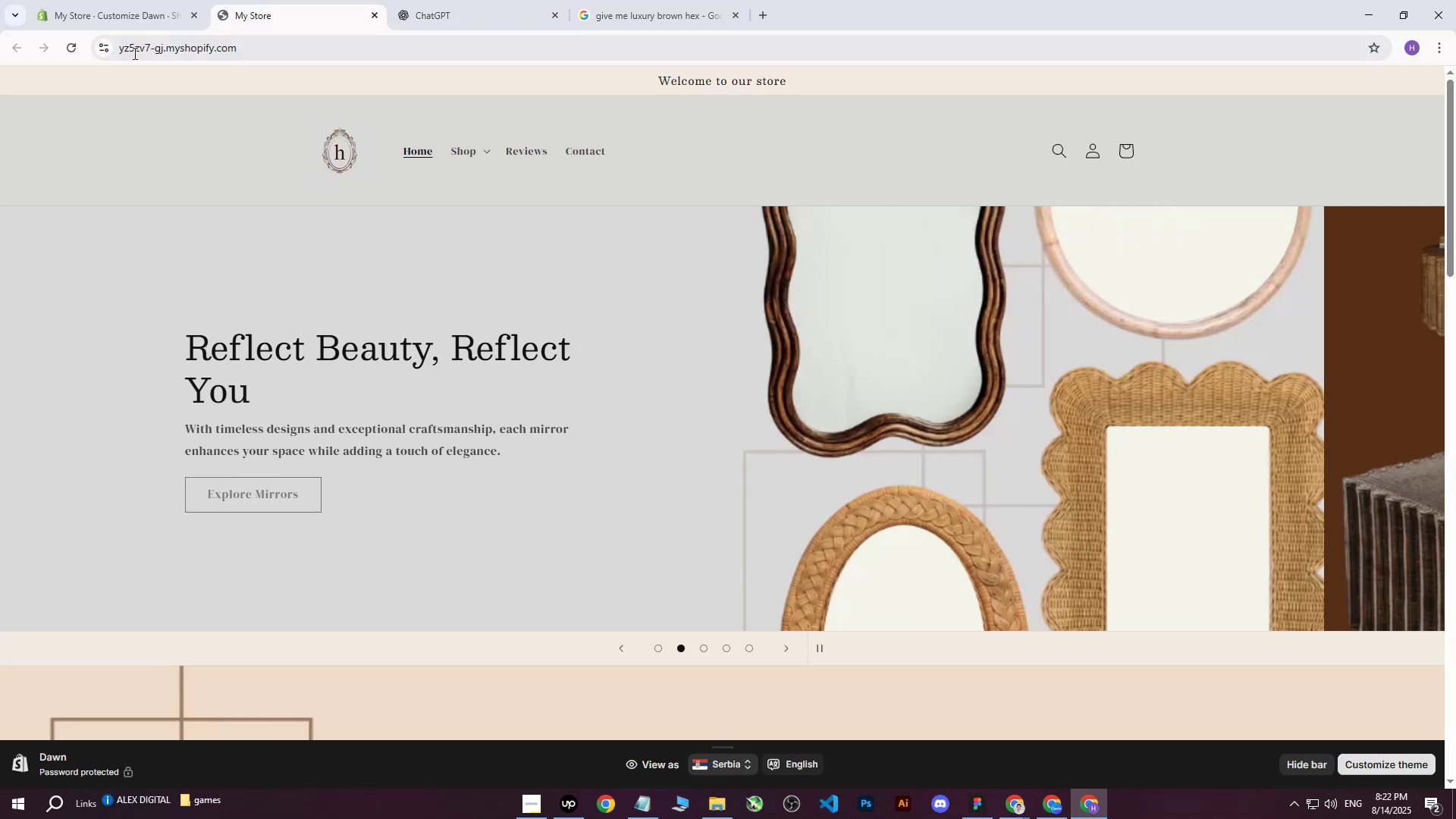 
double_click([71, 49])
 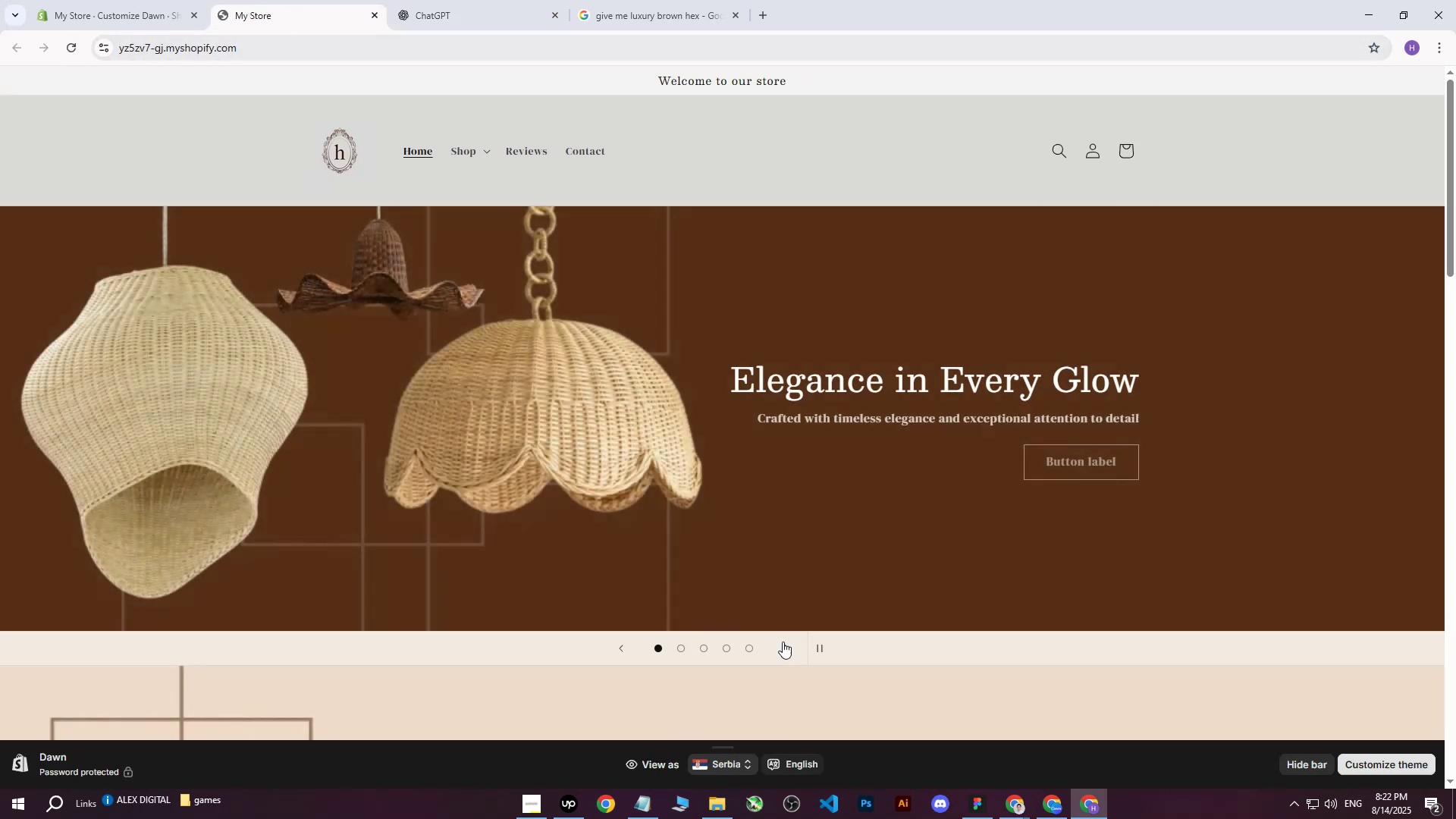 
left_click([786, 646])
 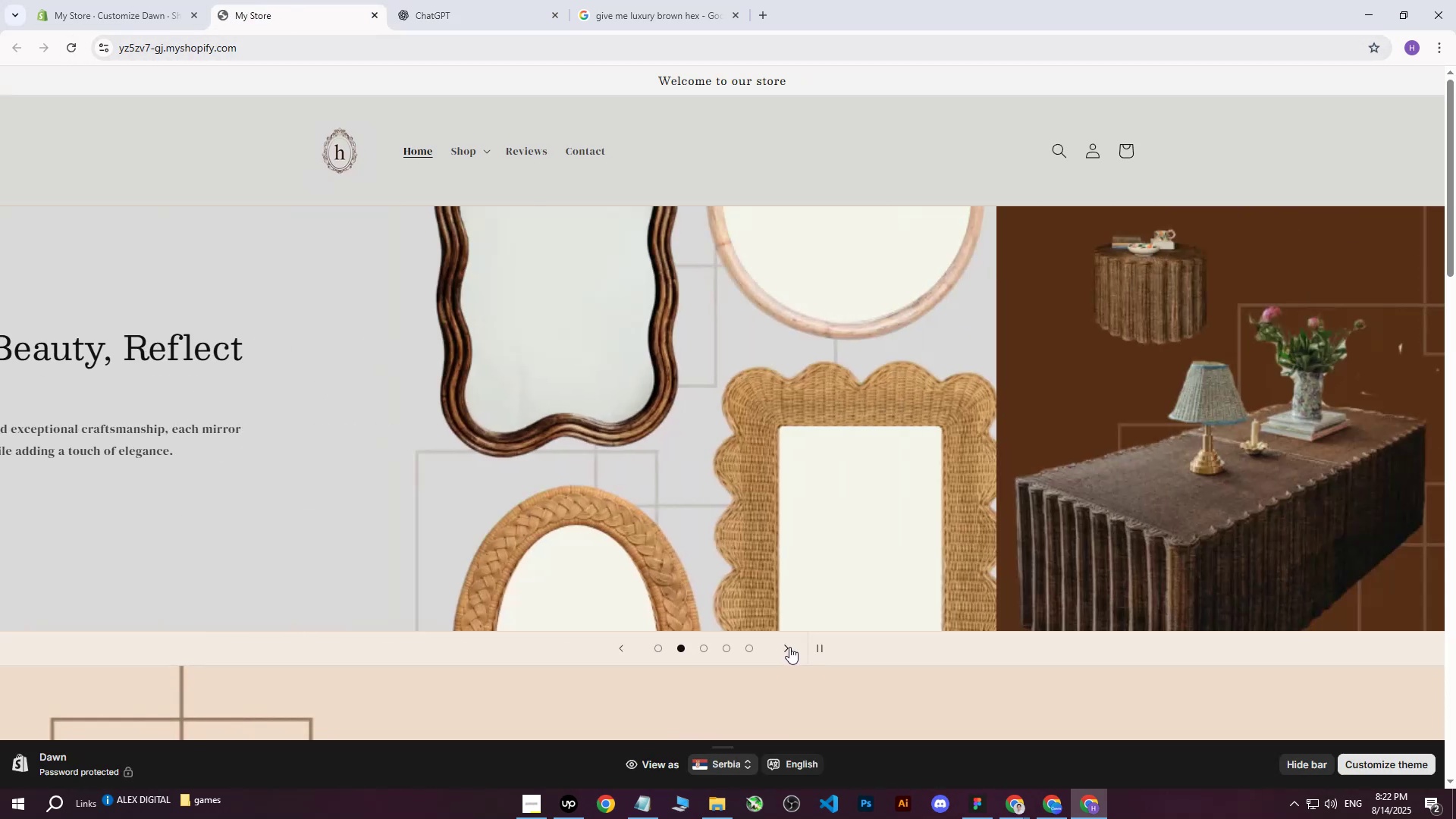 
left_click([789, 647])
 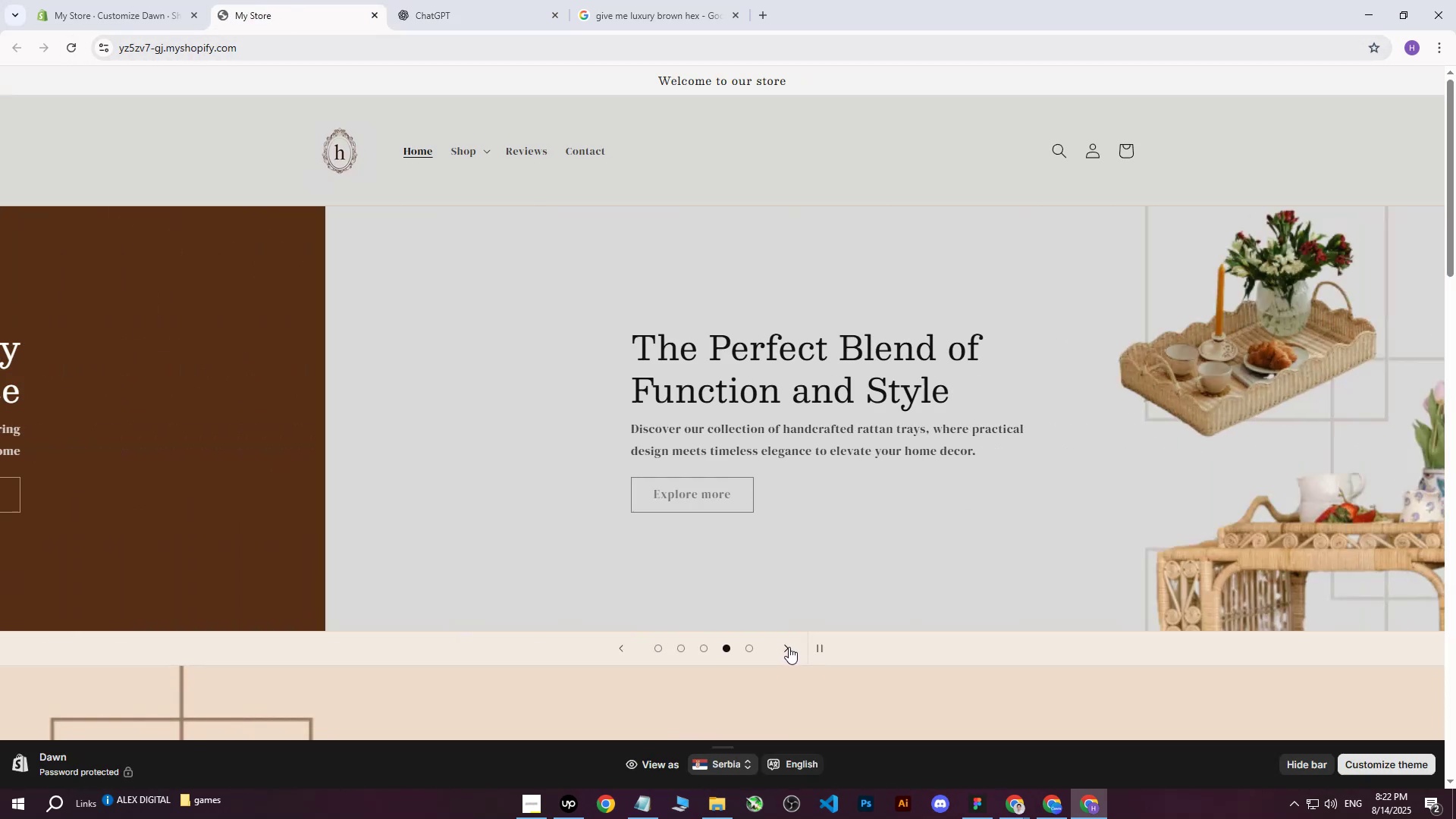 
left_click([789, 647])
 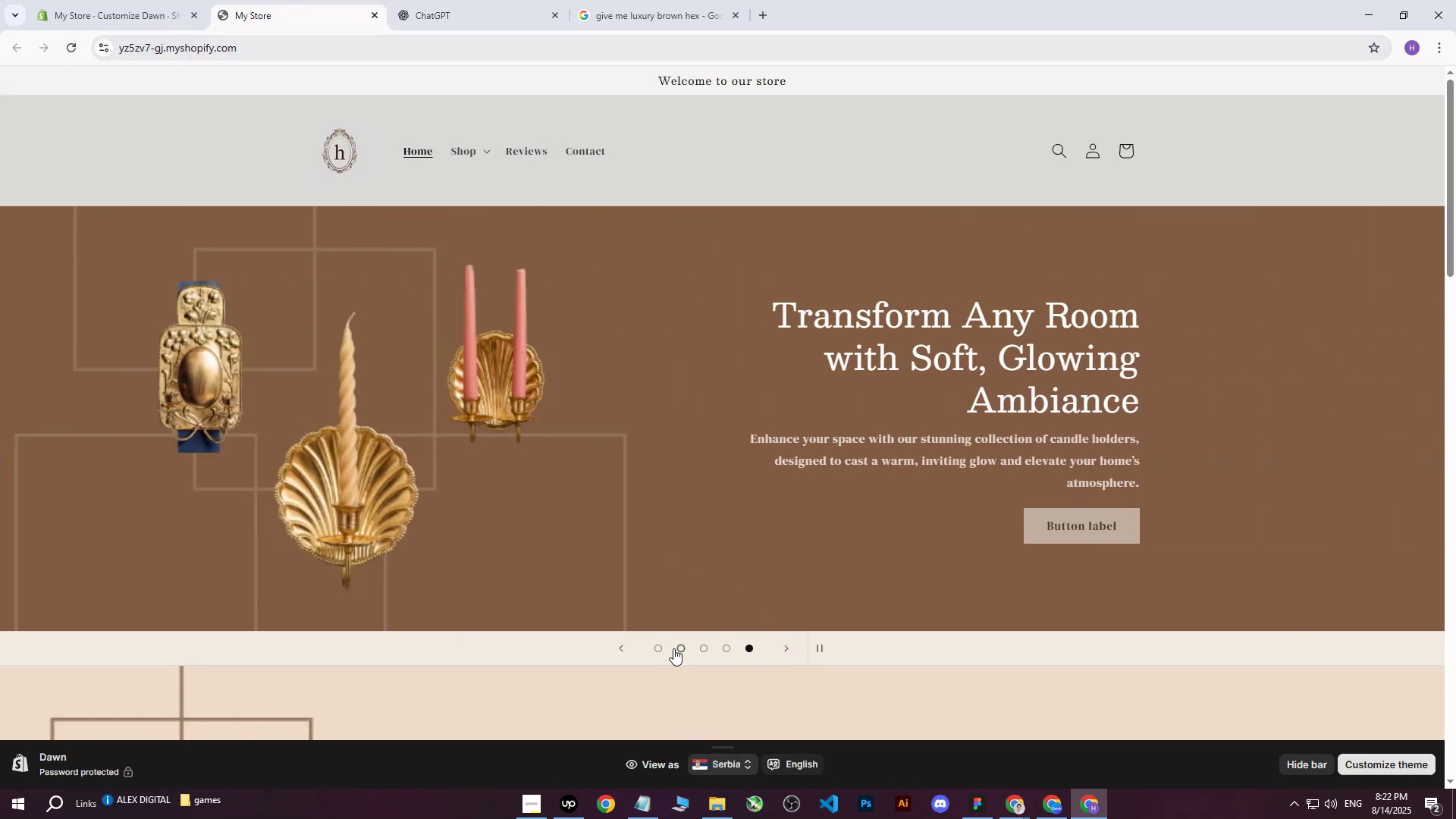 
double_click([618, 652])
 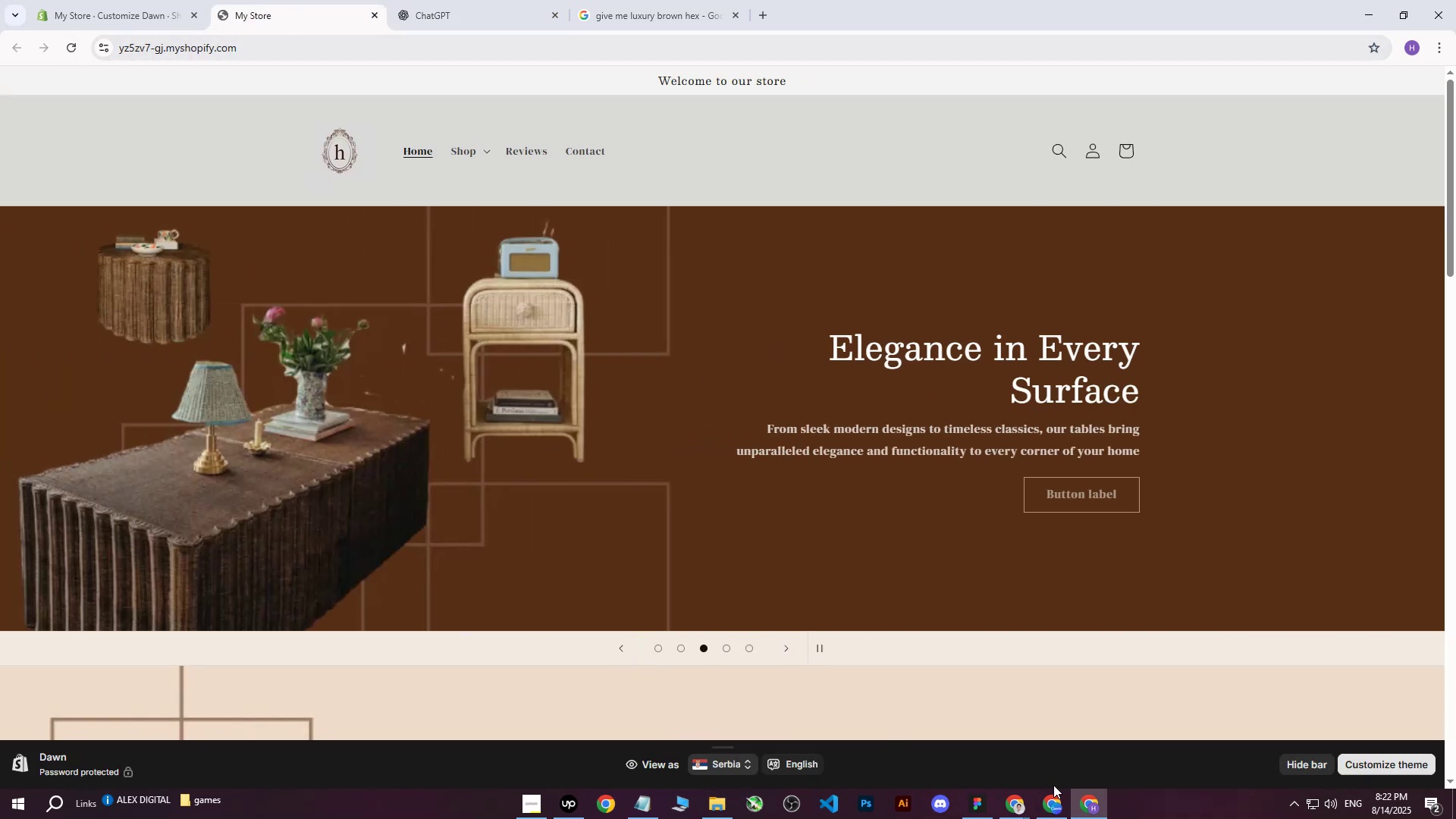 
left_click([1049, 807])
 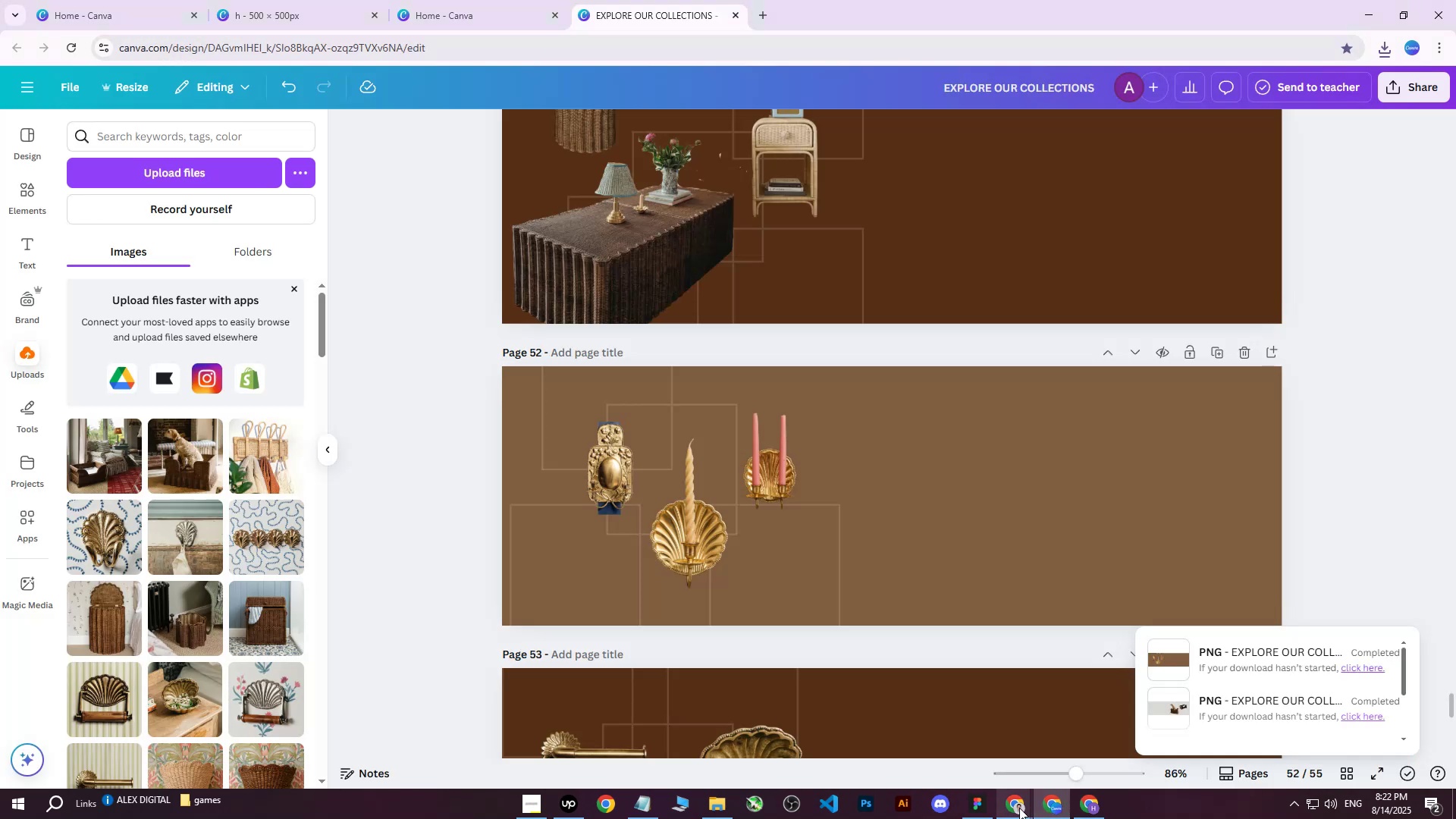 
left_click([1012, 809])
 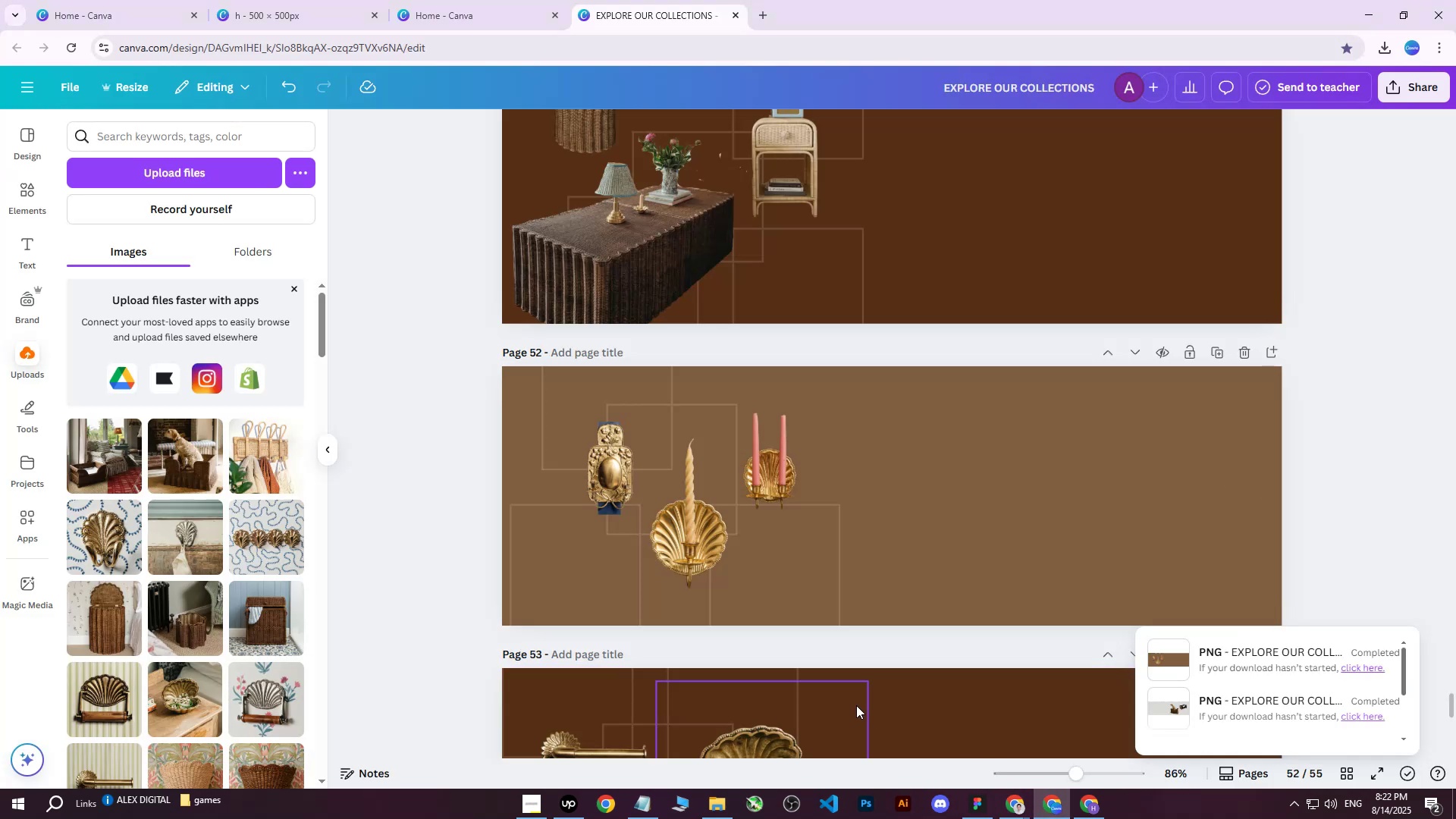 
mouse_move([331, -1])
 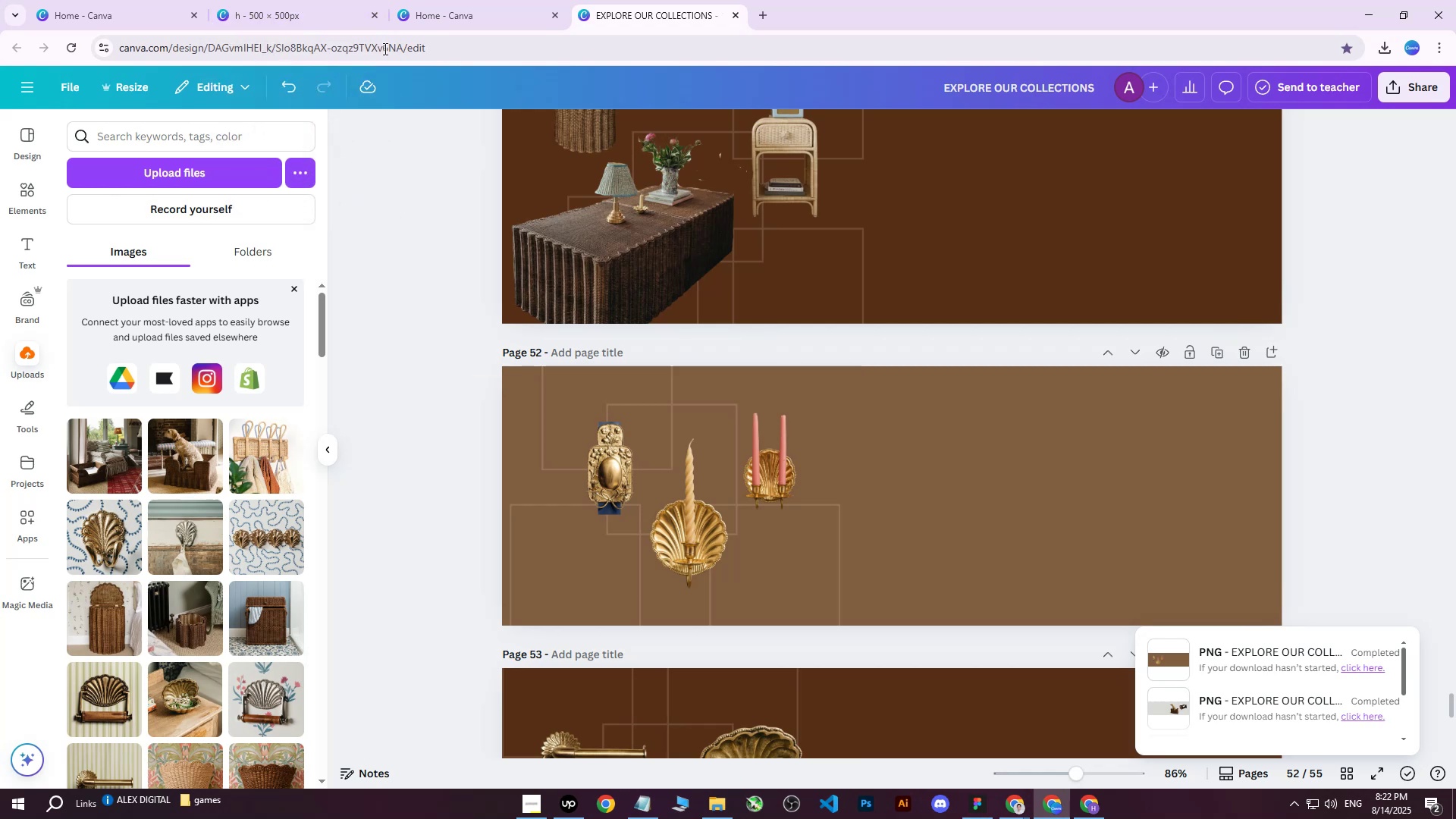 
left_click([314, 0])
 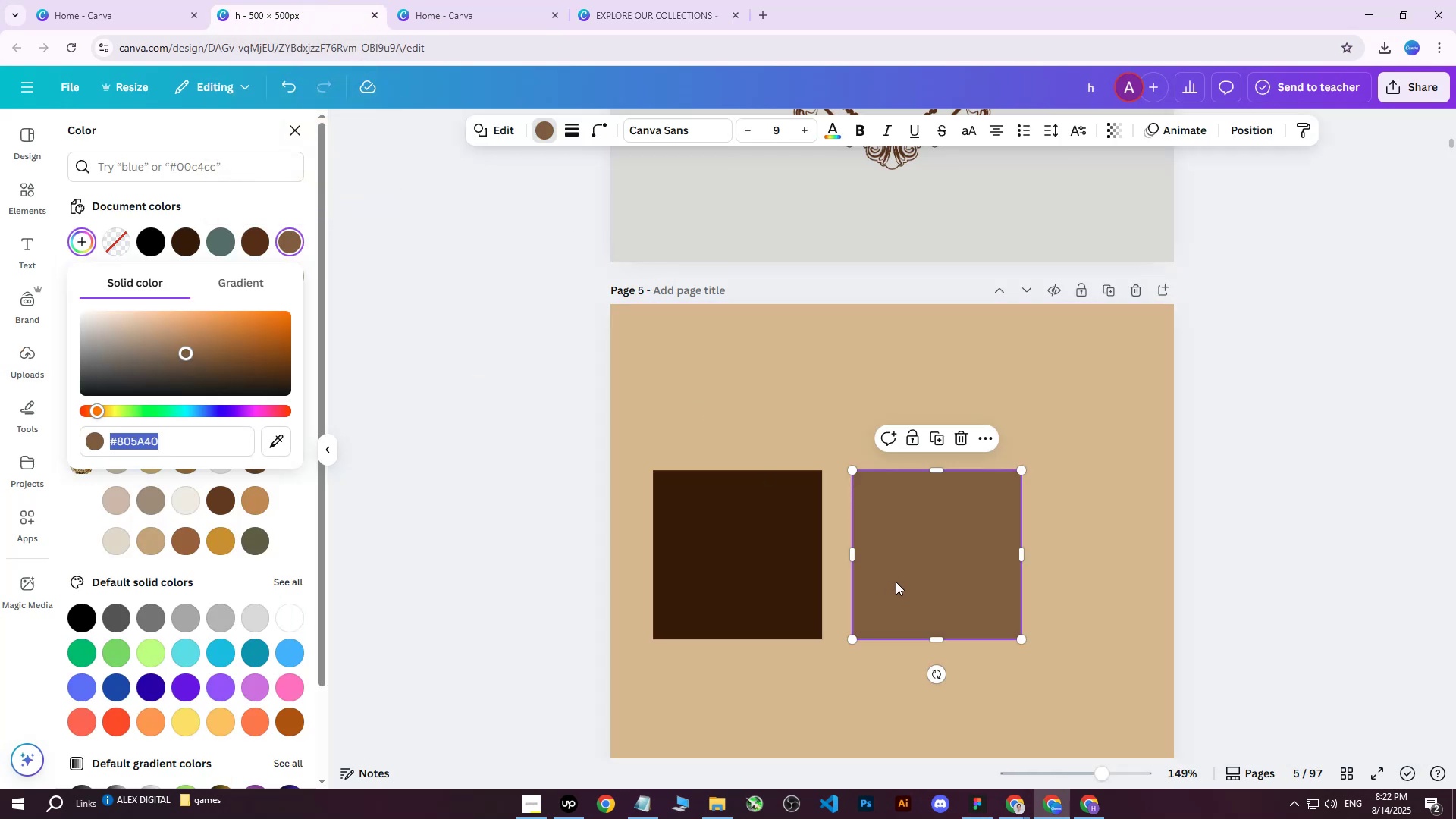 
left_click([749, 550])
 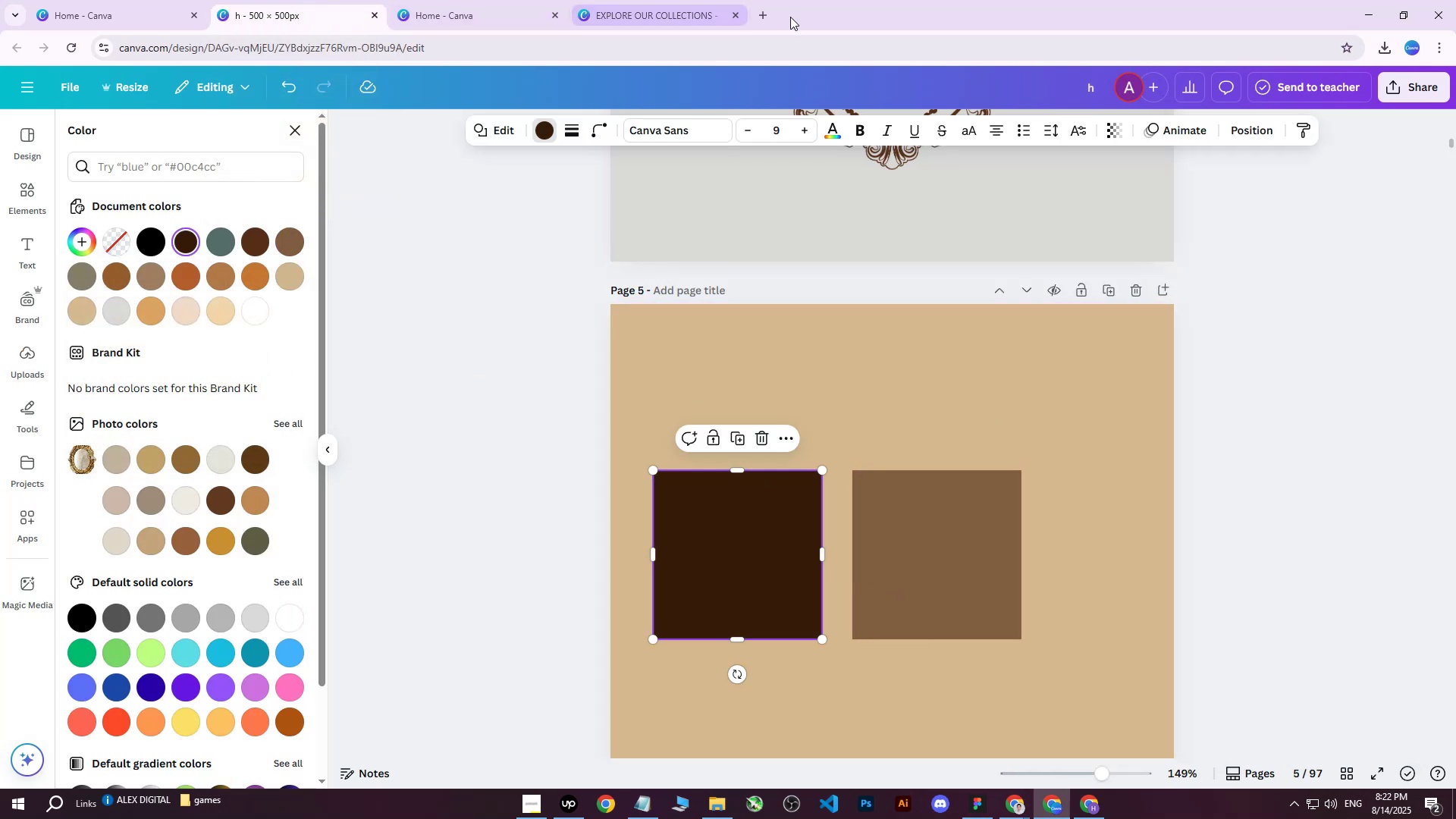 
left_click([677, 10])
 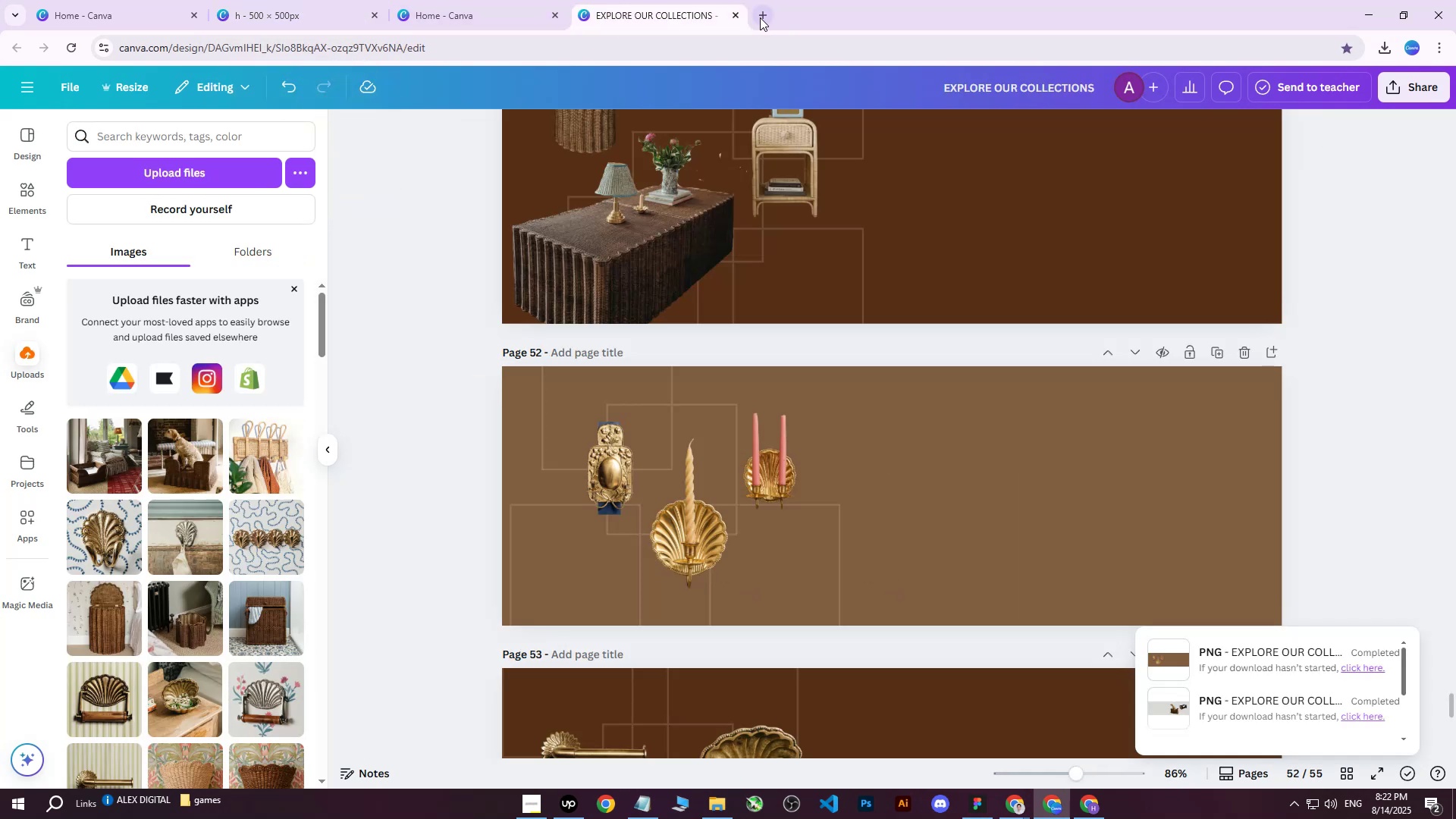 
double_click([760, 17])
 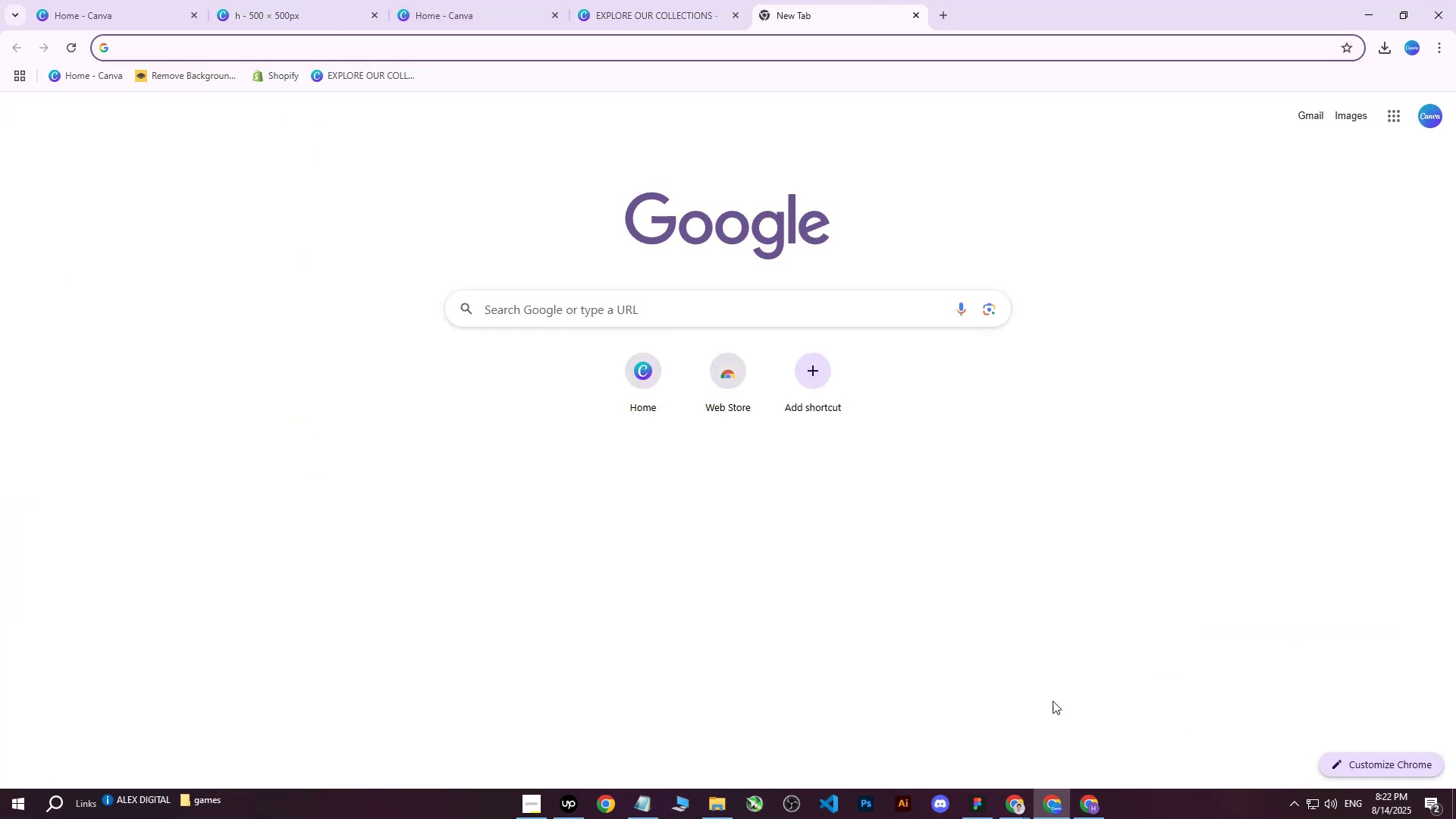 
mouse_move([1068, 780])
 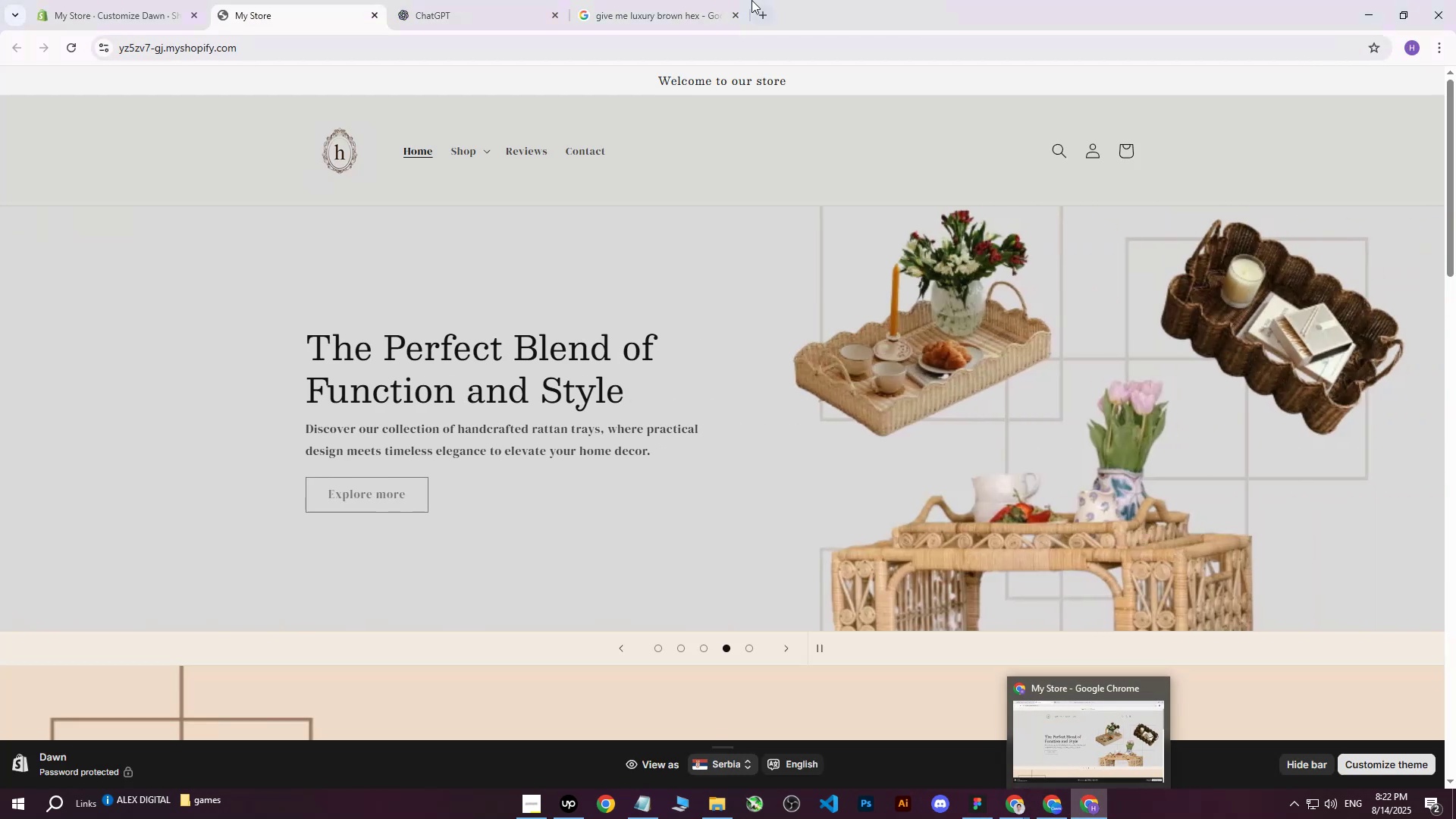 
left_click([742, 0])
 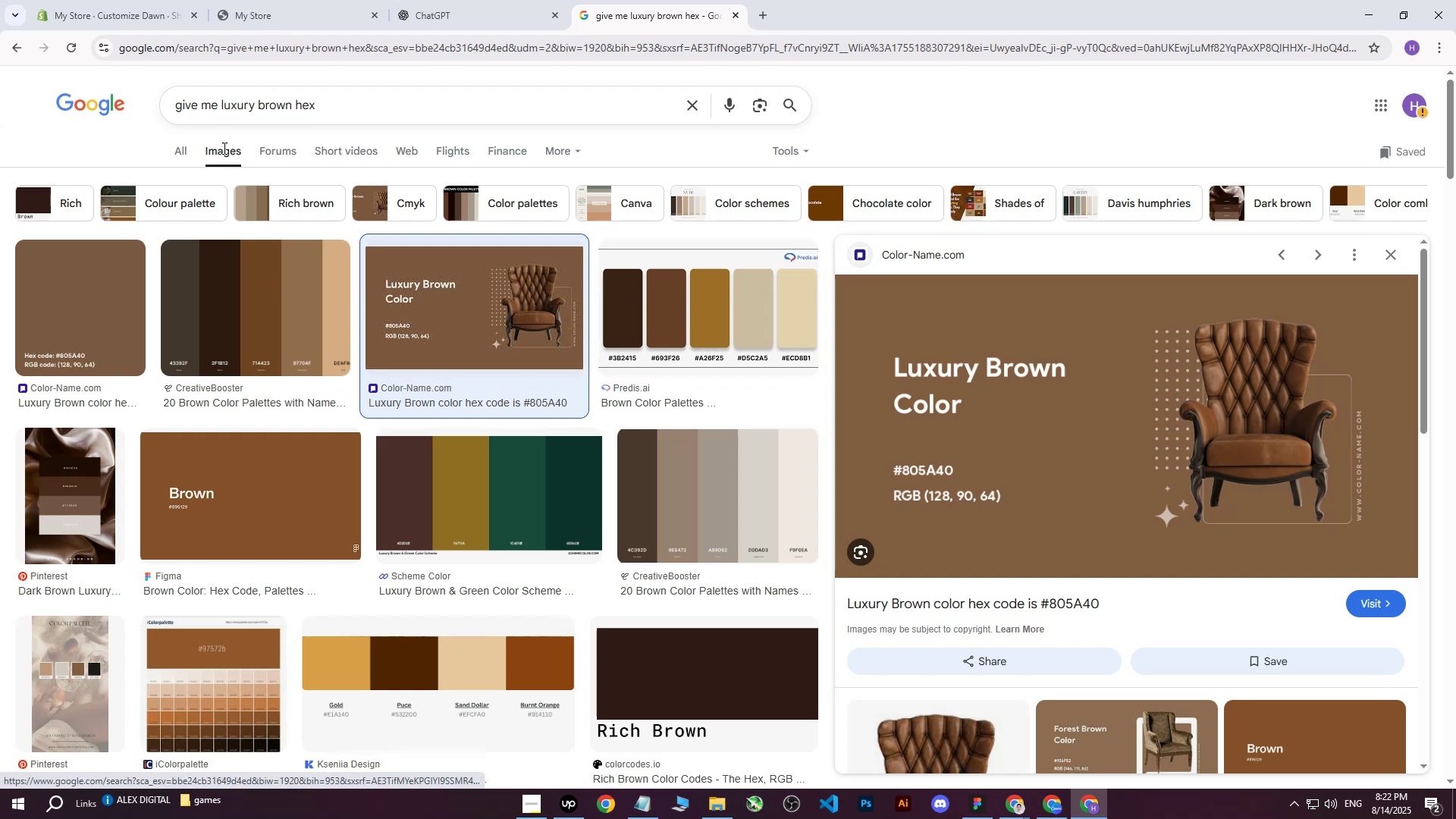 
left_click([729, 14])
 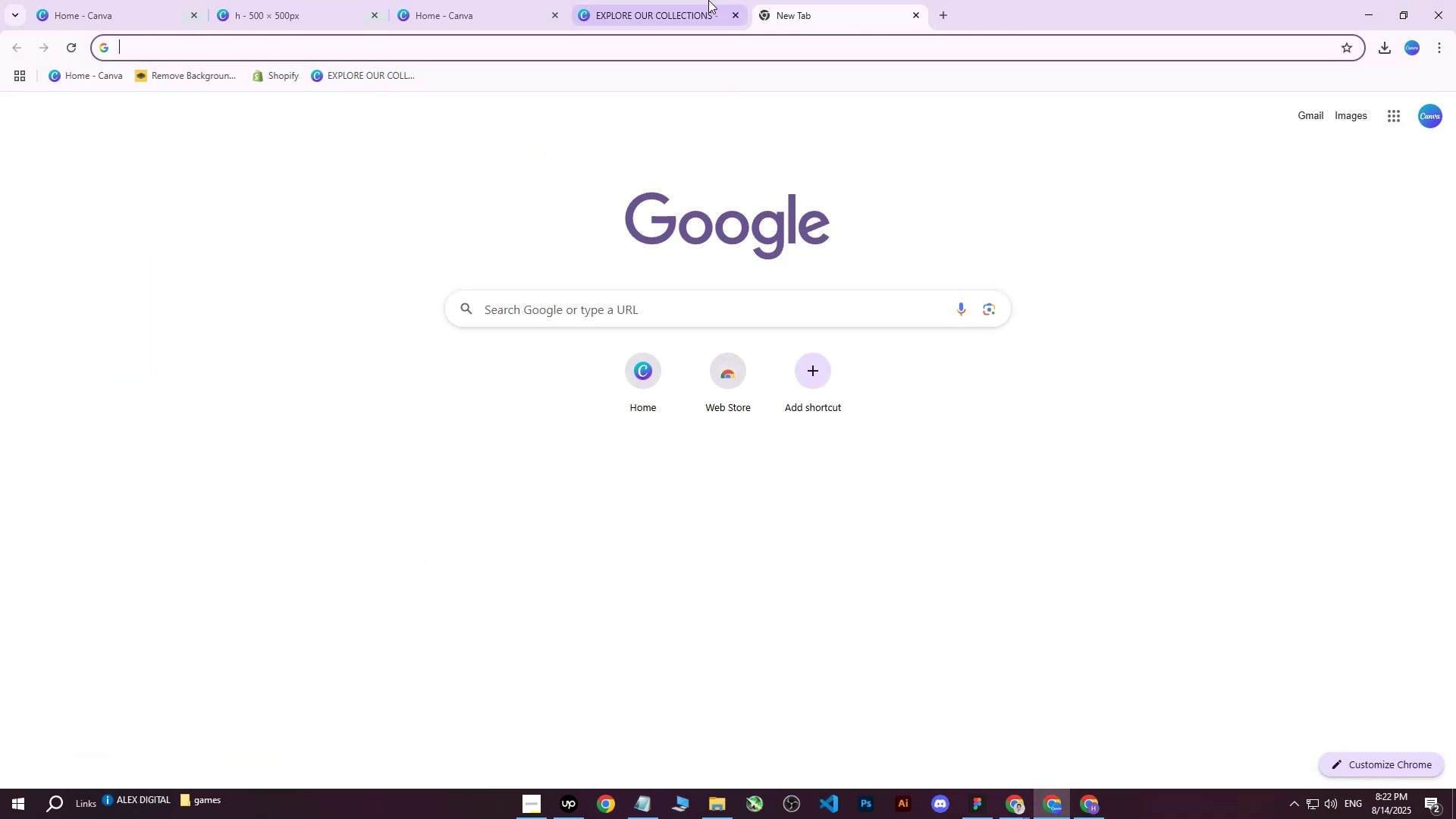 
left_click([698, 12])
 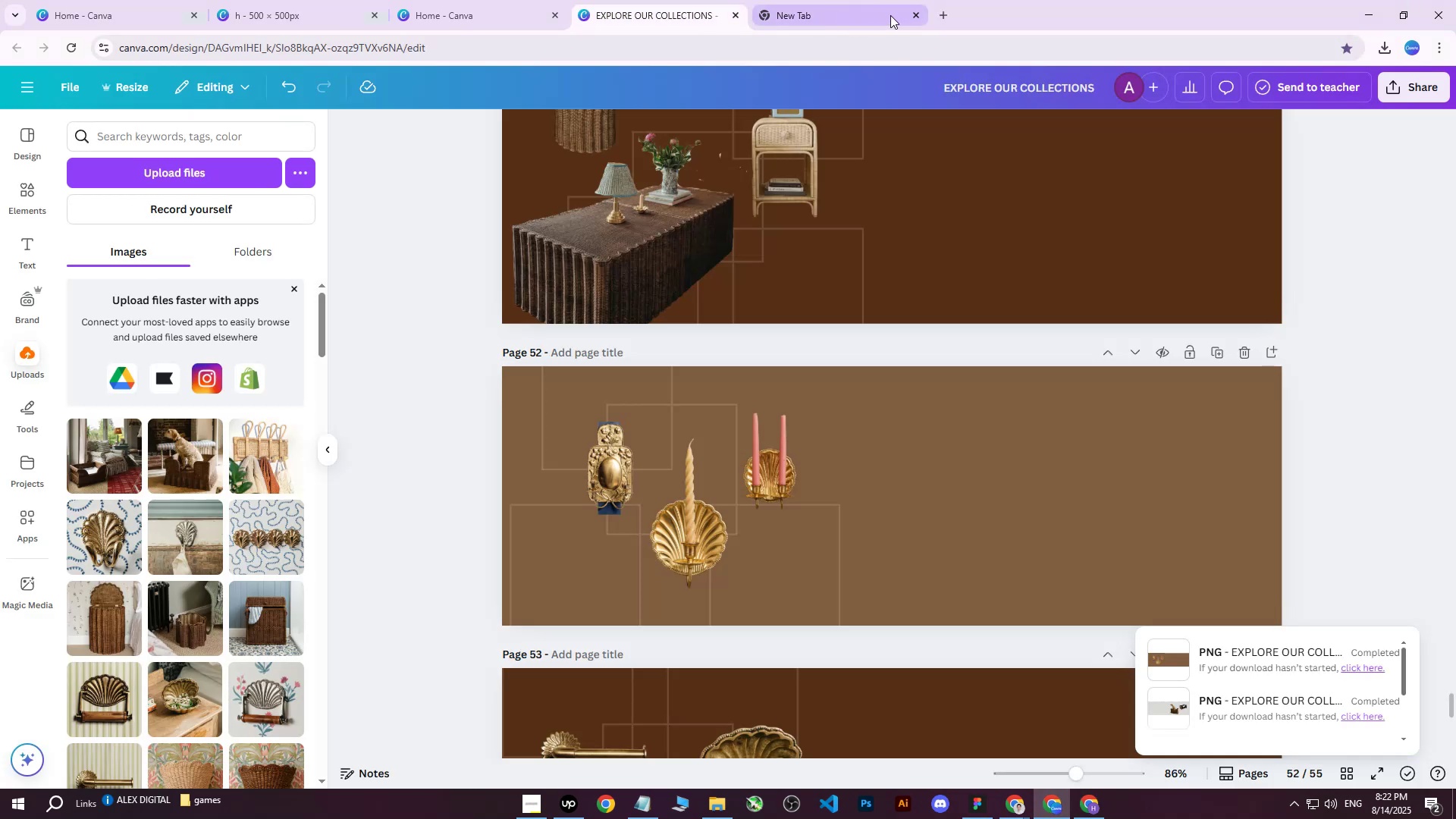 
left_click([900, 15])
 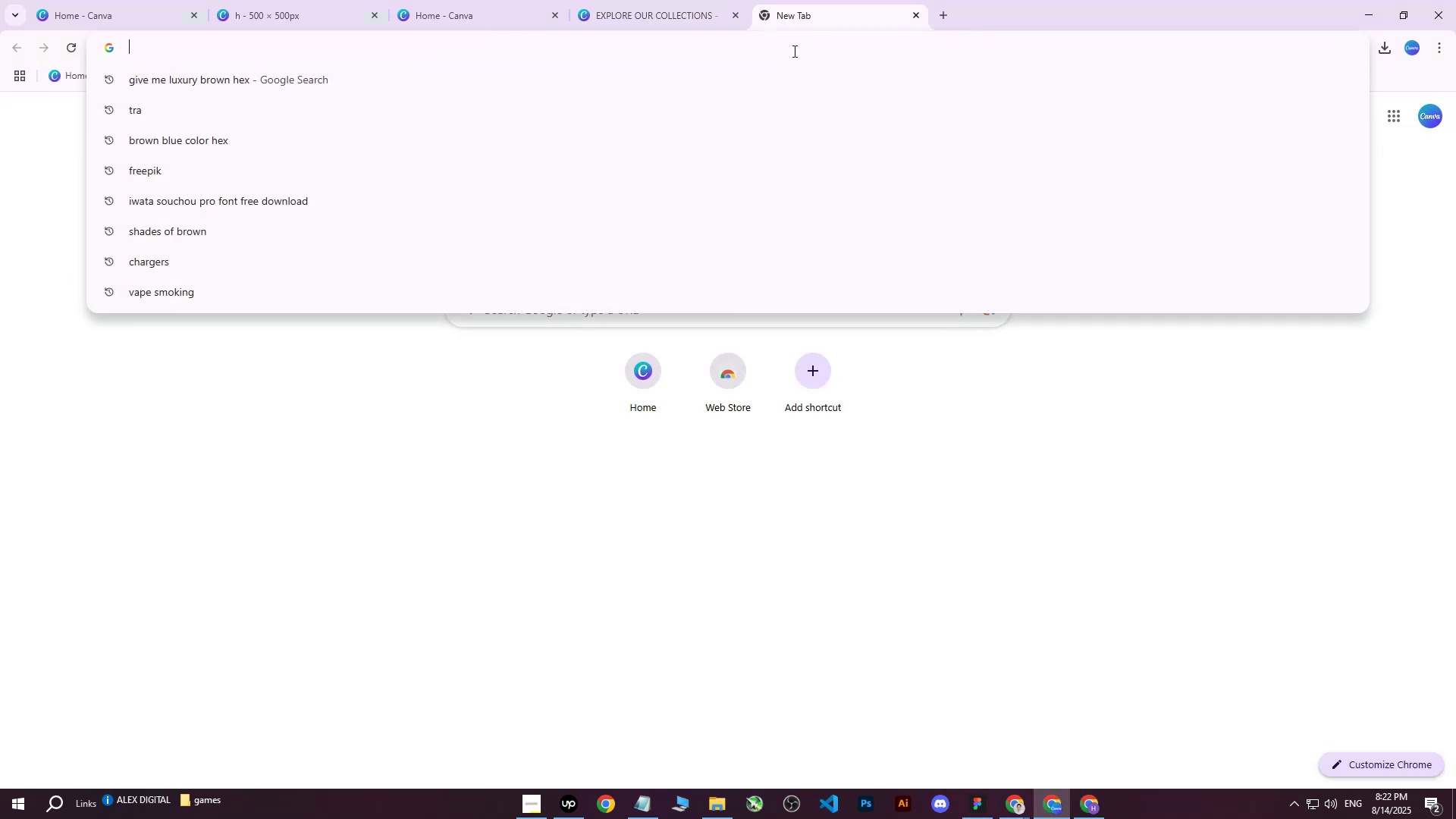 
type(LUXURT B)
key(Backspace)
key(Backspace)
key(Backspace)
type(Y BROWN HEX)
 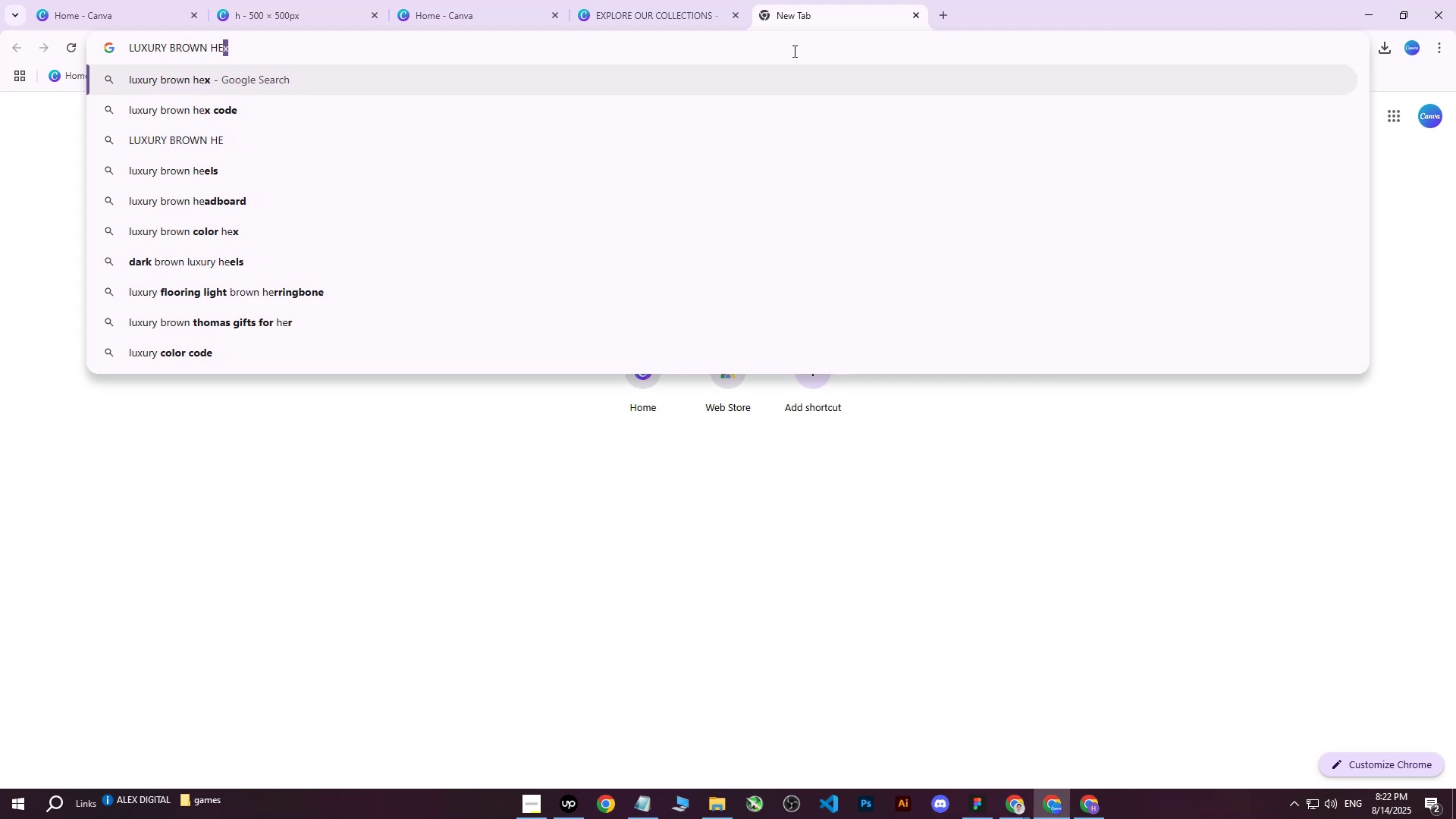 
key(Enter)
 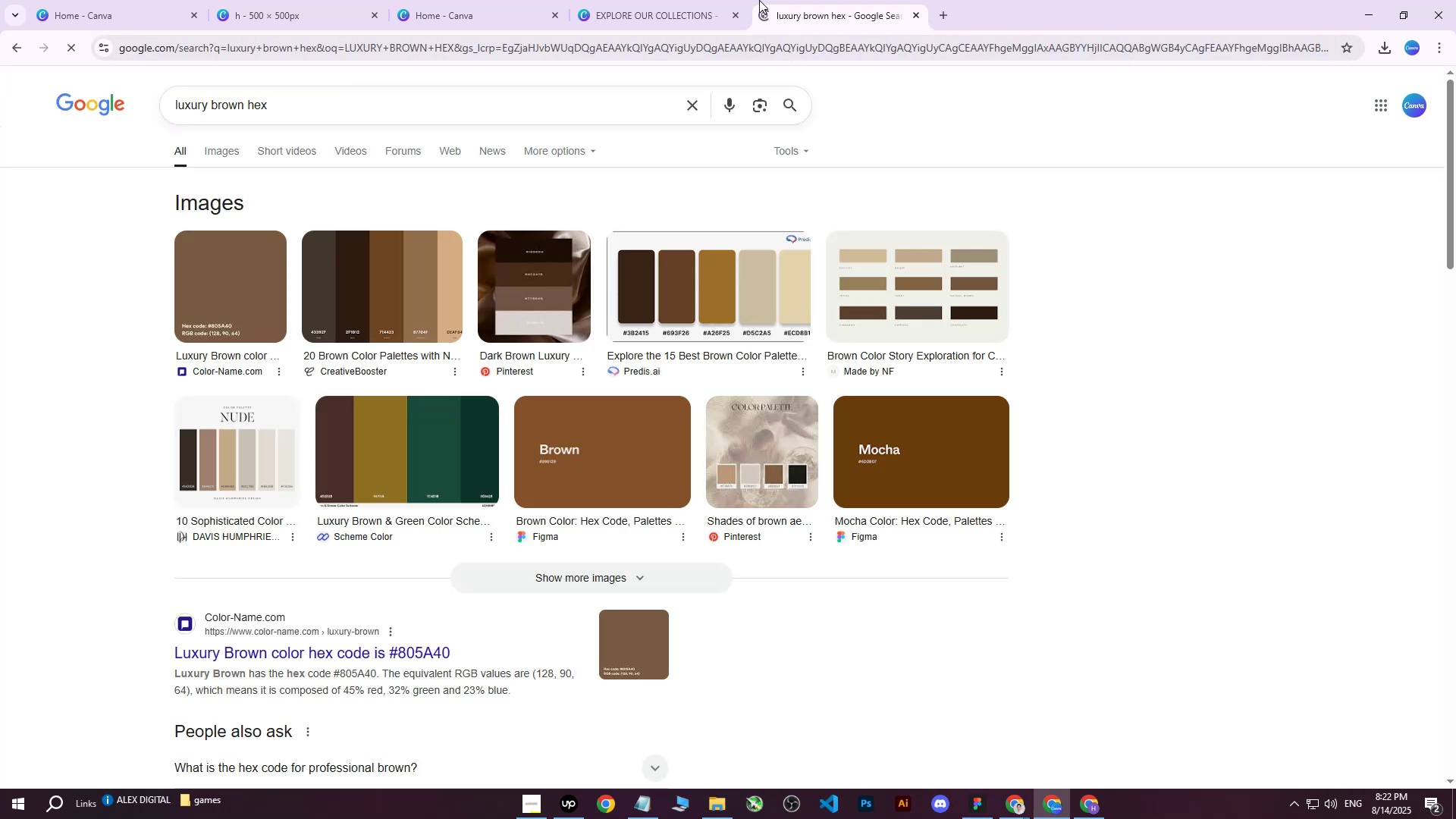 
key(CapsLock)
 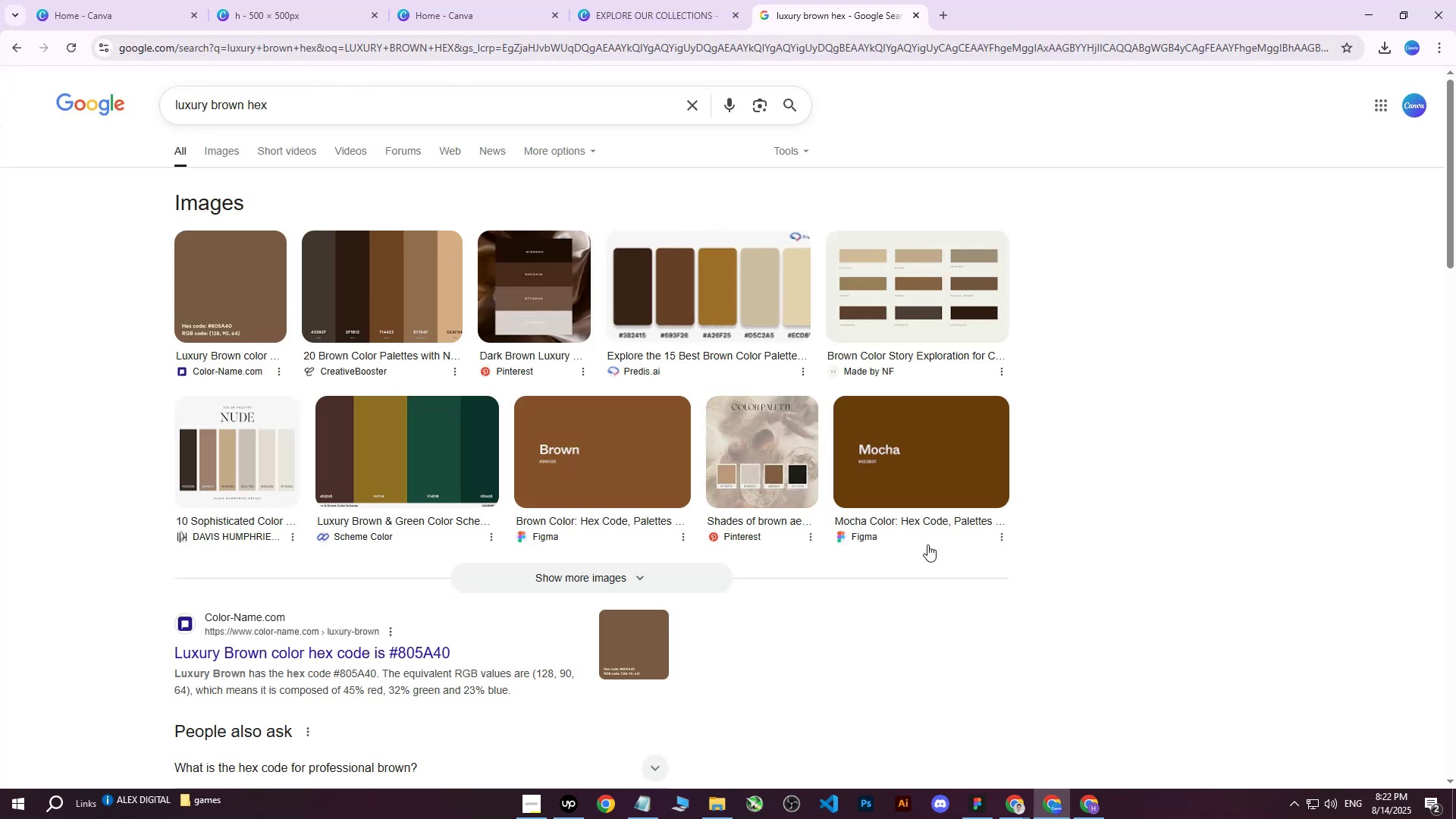 
left_click_drag(start_coordinate=[368, 109], to_coordinate=[113, 105])
 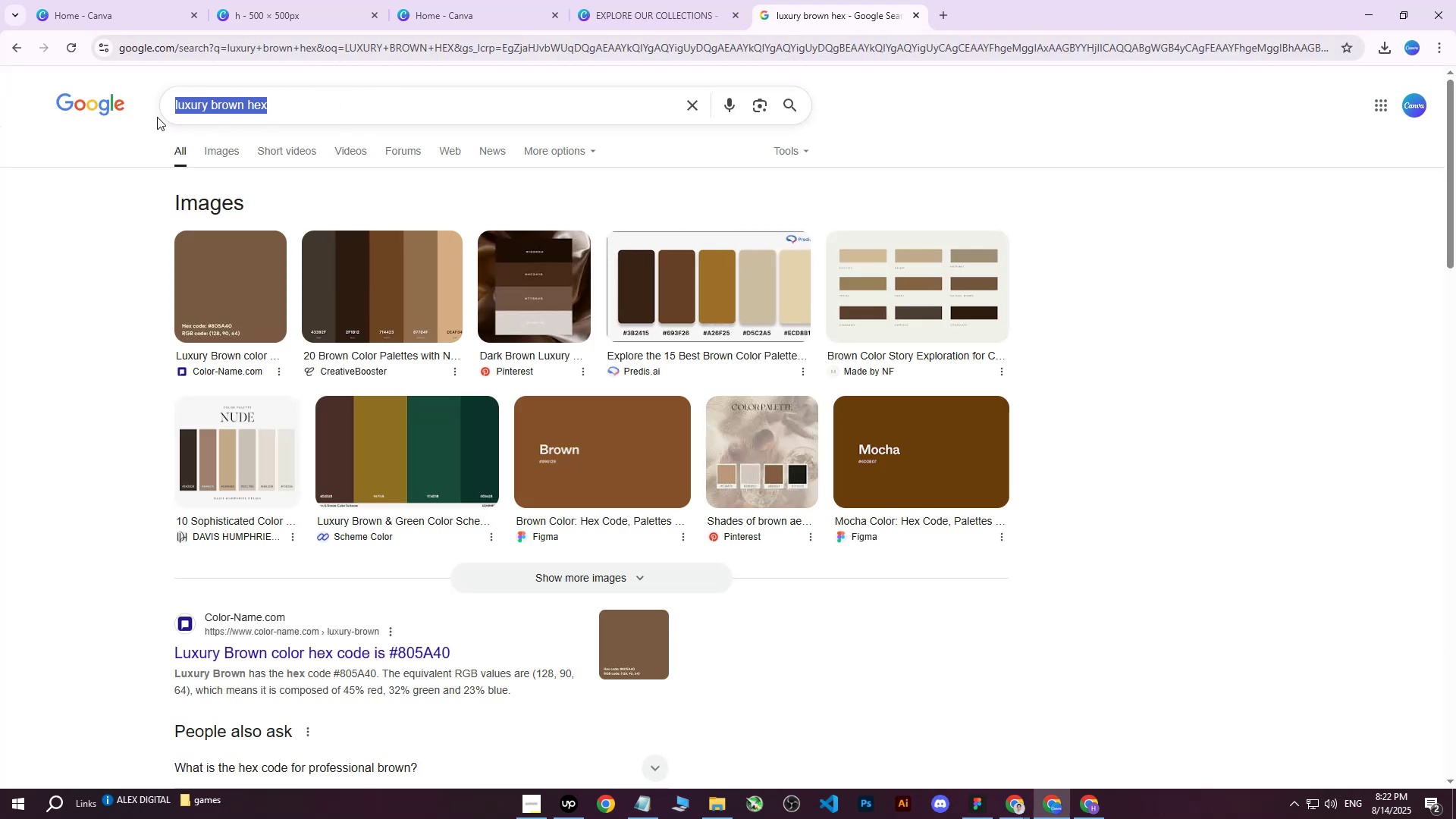 
key(Control+ControlLeft)
 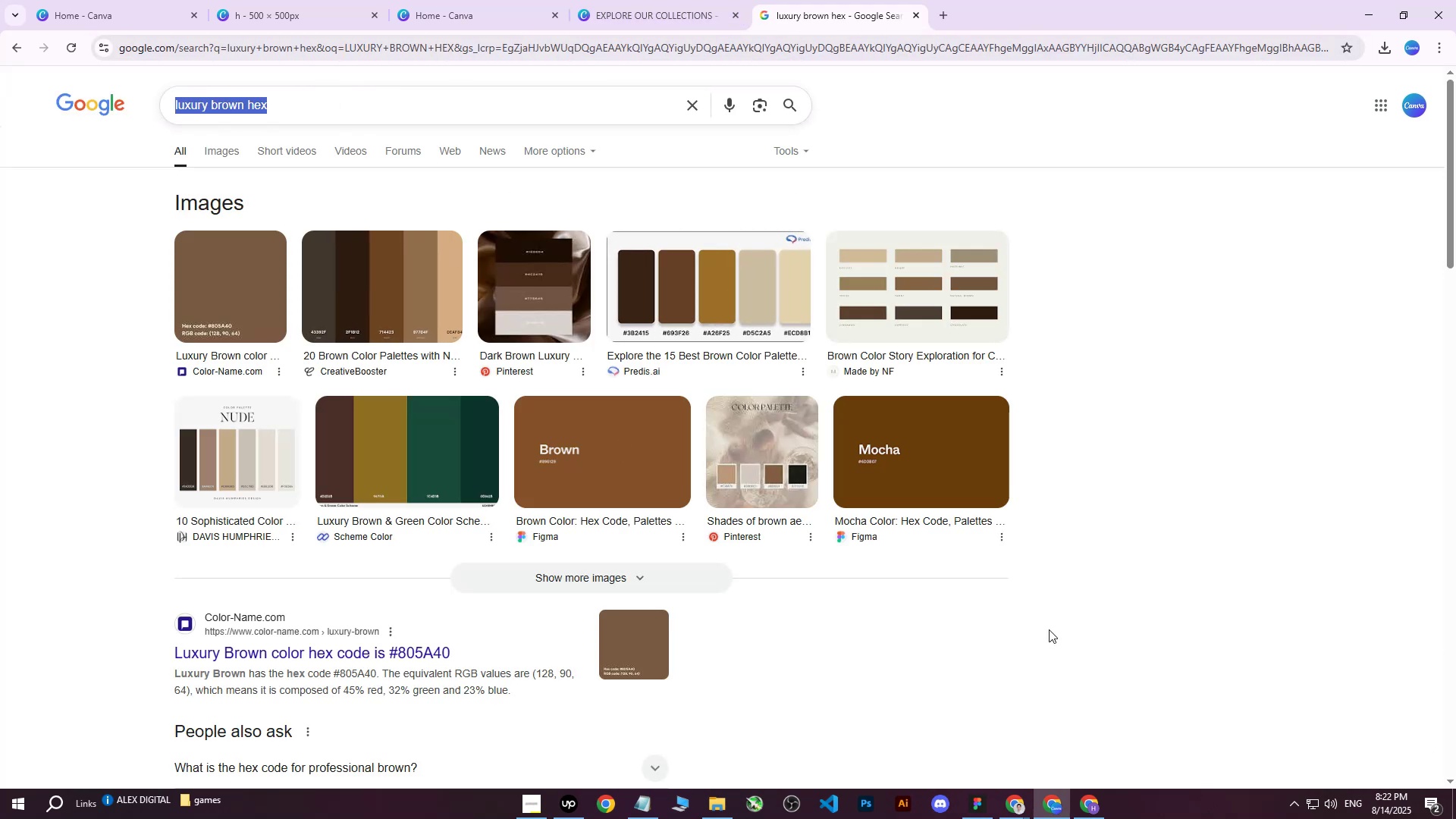 
key(Control+C)
 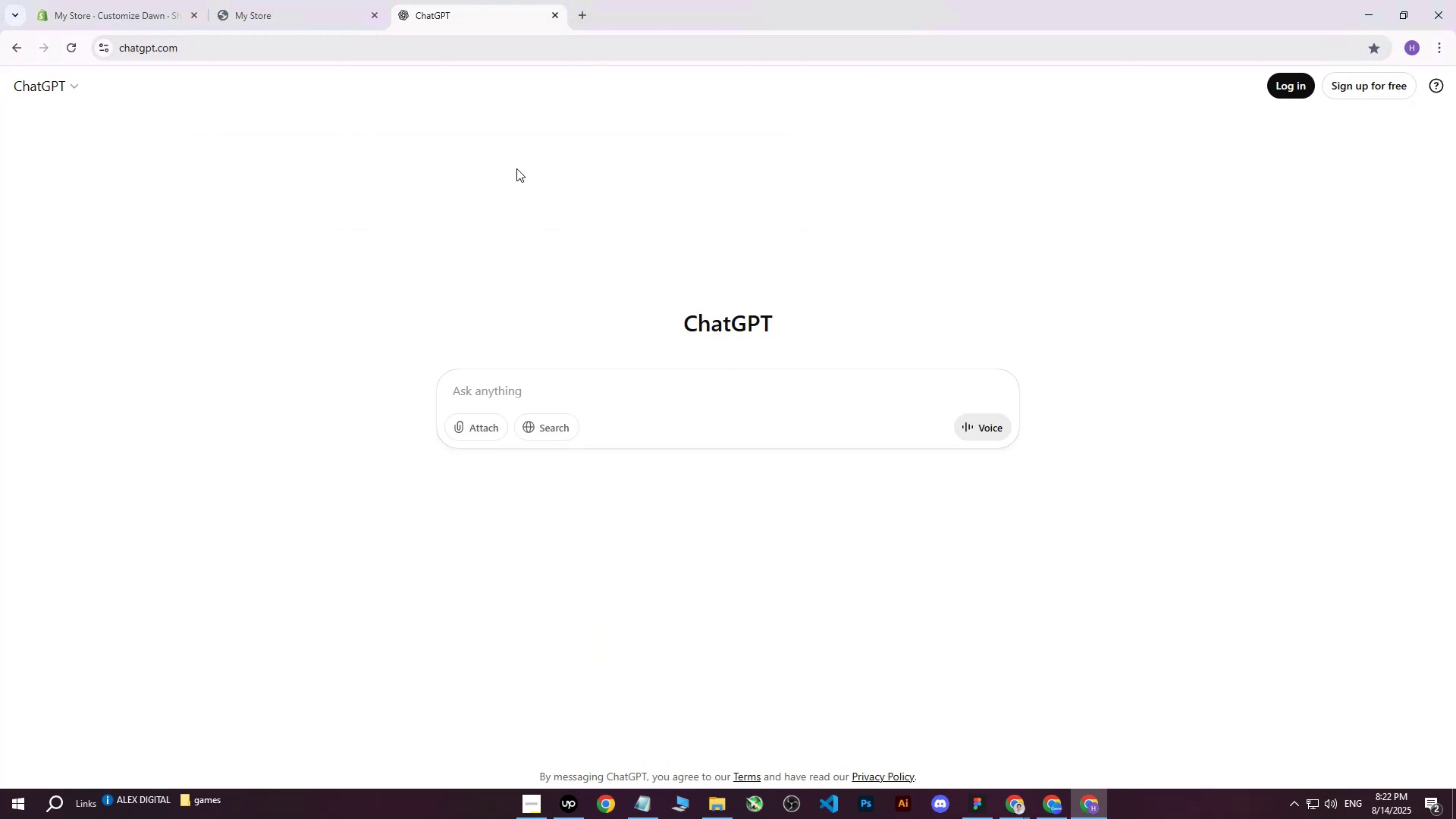 
left_click([591, 400])
 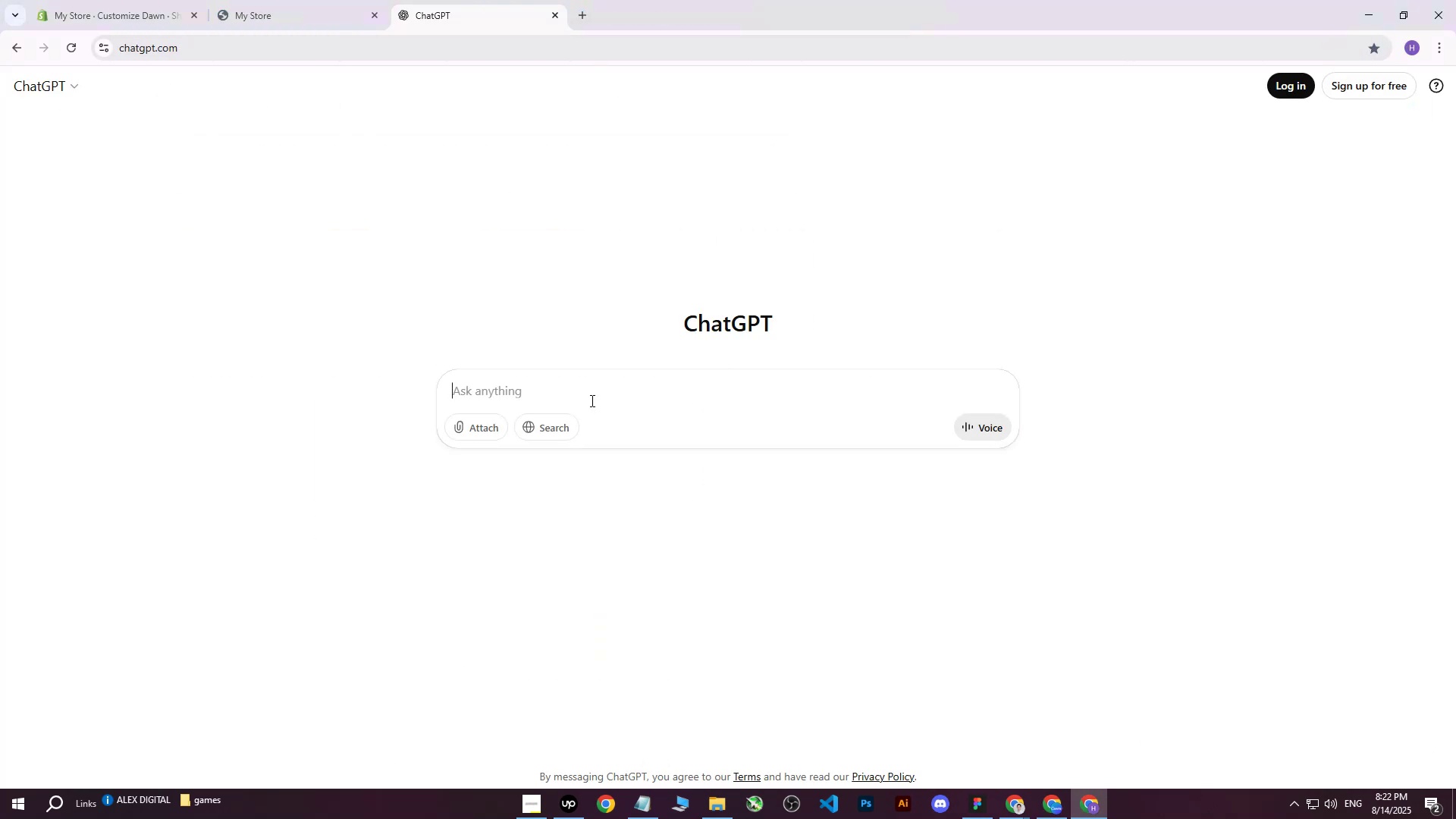 
type(give me best color pallete of luixu)
key(Backspace)
key(Backspace)
key(Backspace)
type(xury brown)
 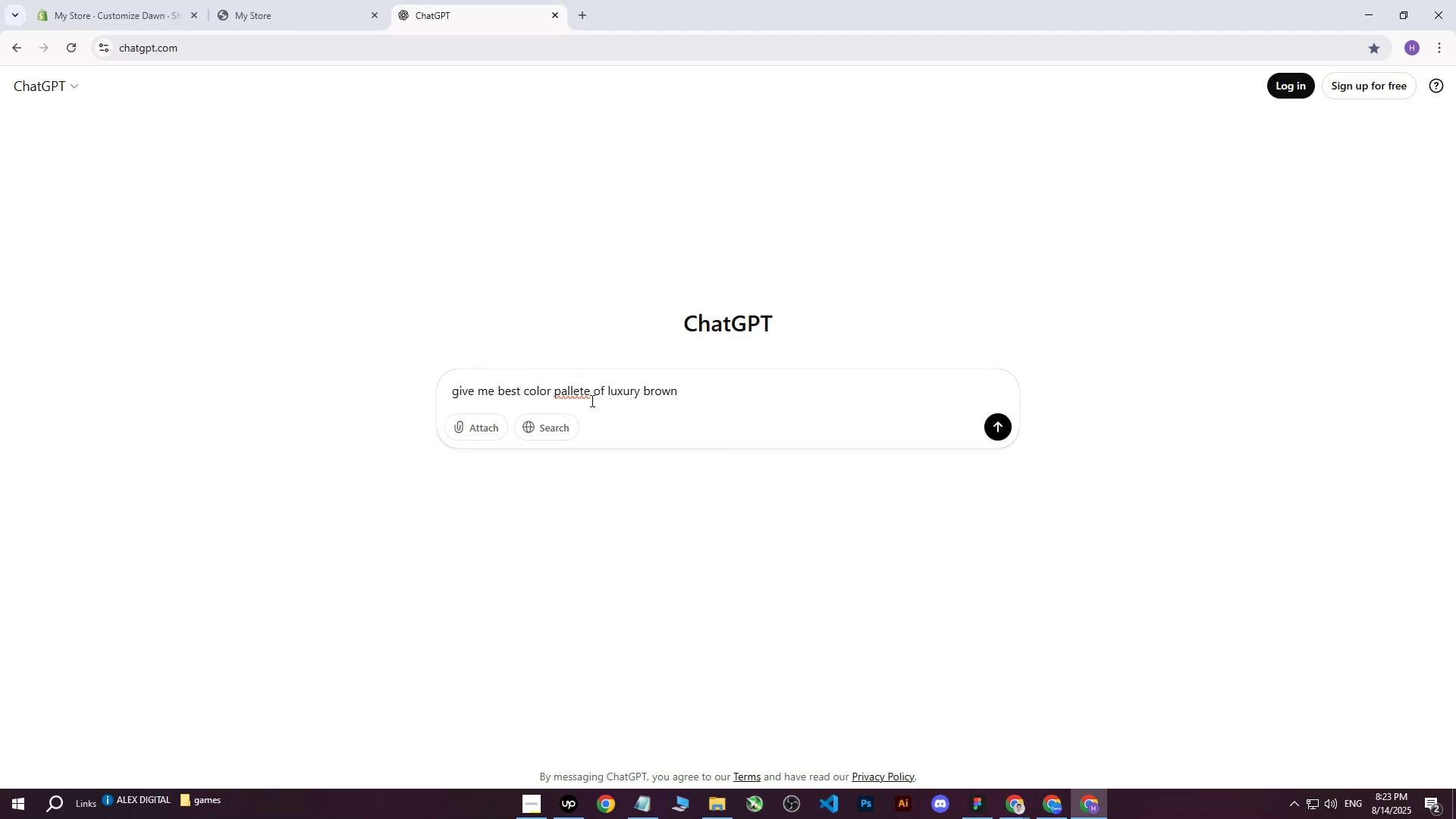 
key(Enter)
 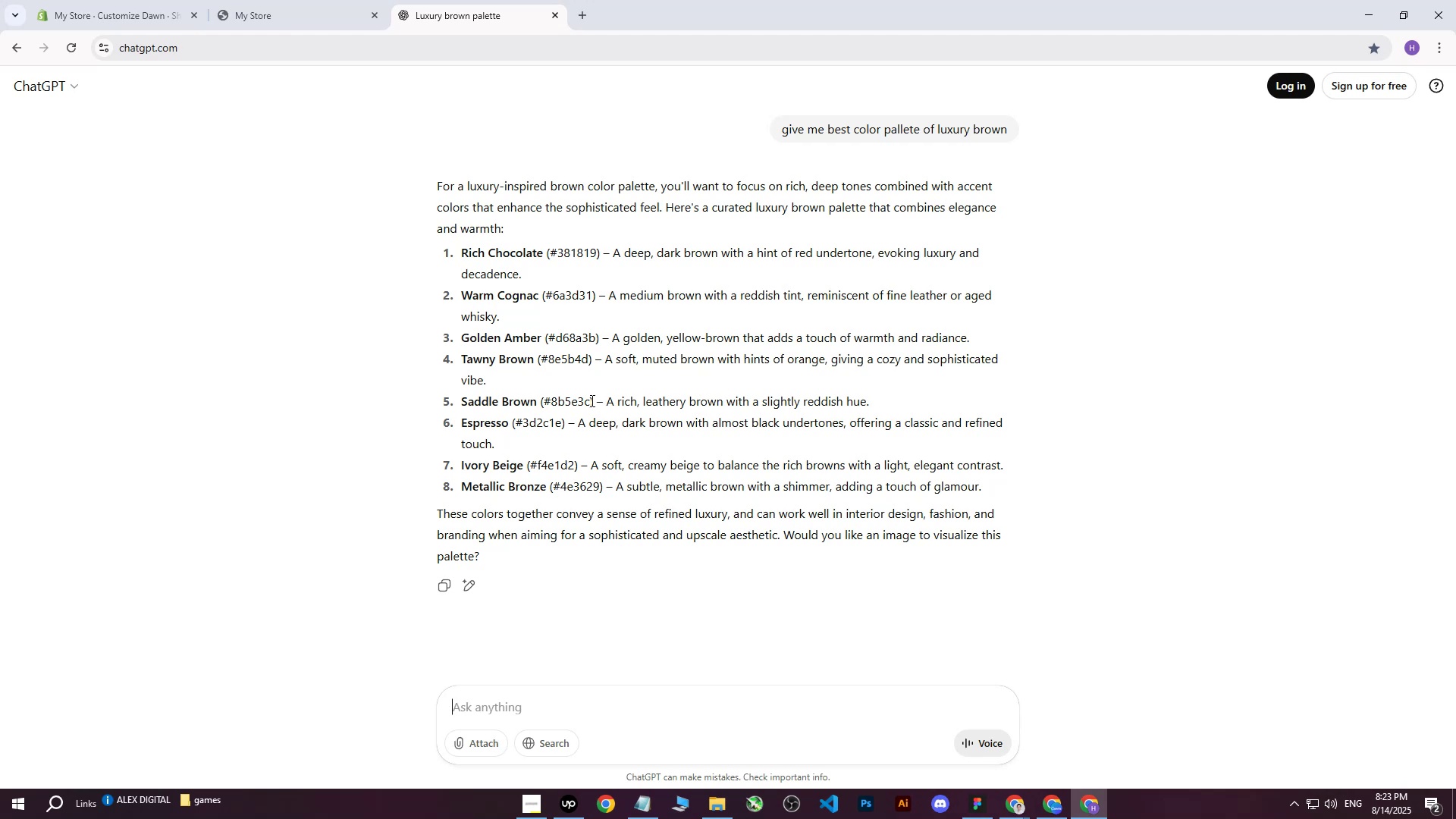 
wait(47.81)
 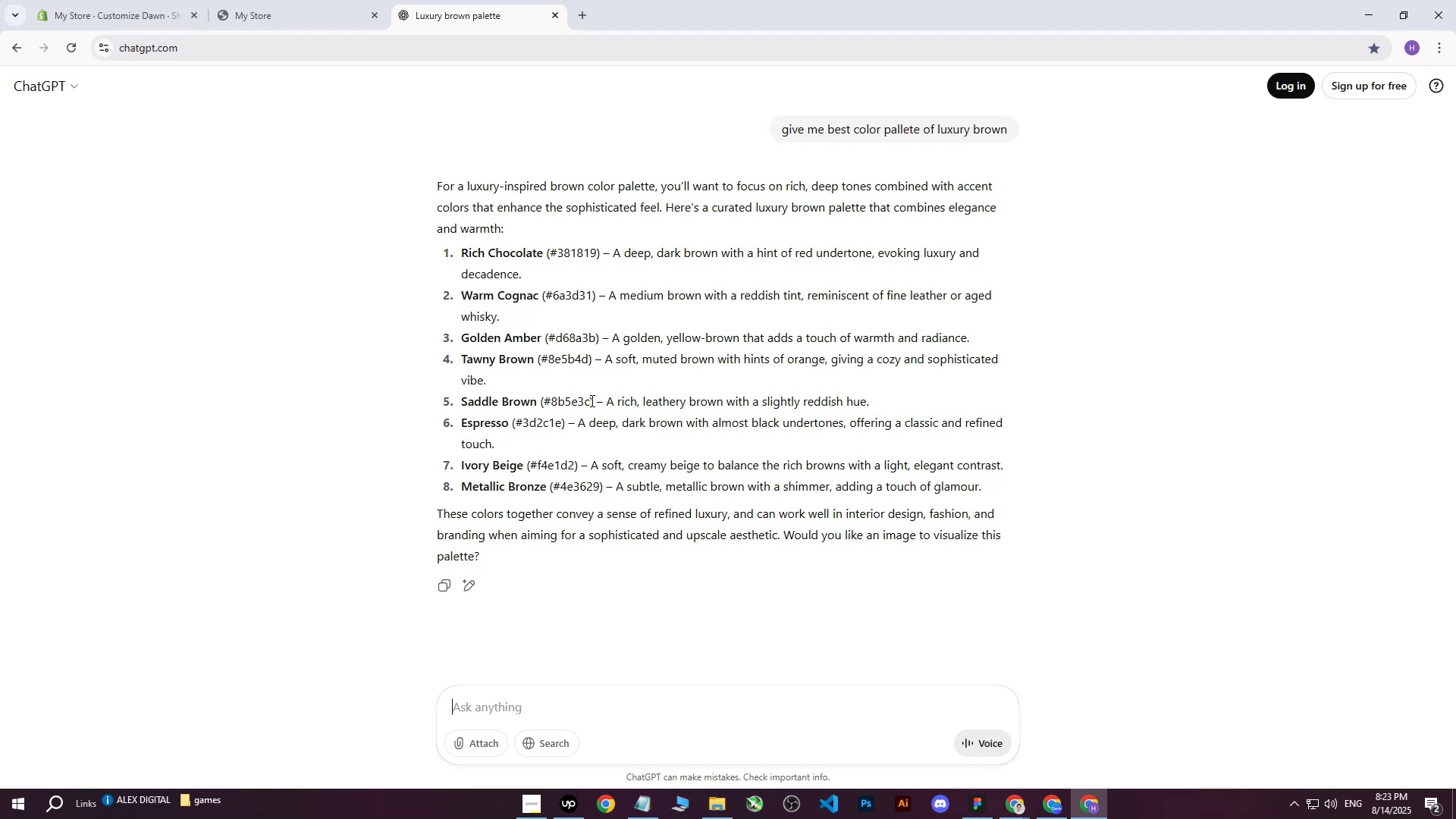 
scroll: coordinate [639, 352], scroll_direction: up, amount: 3.0
 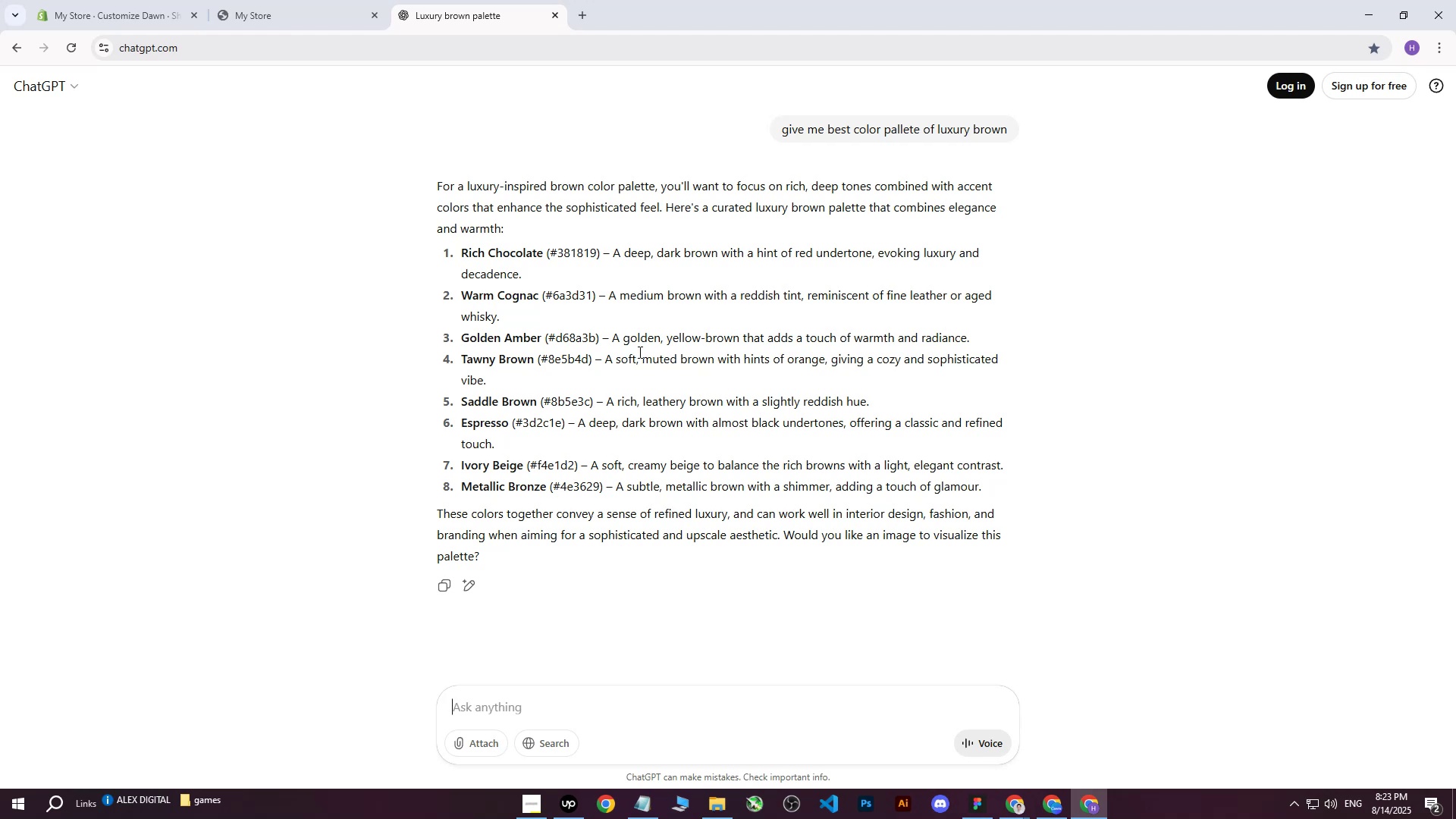 
left_click_drag(start_coordinate=[551, 250], to_coordinate=[595, 257])
 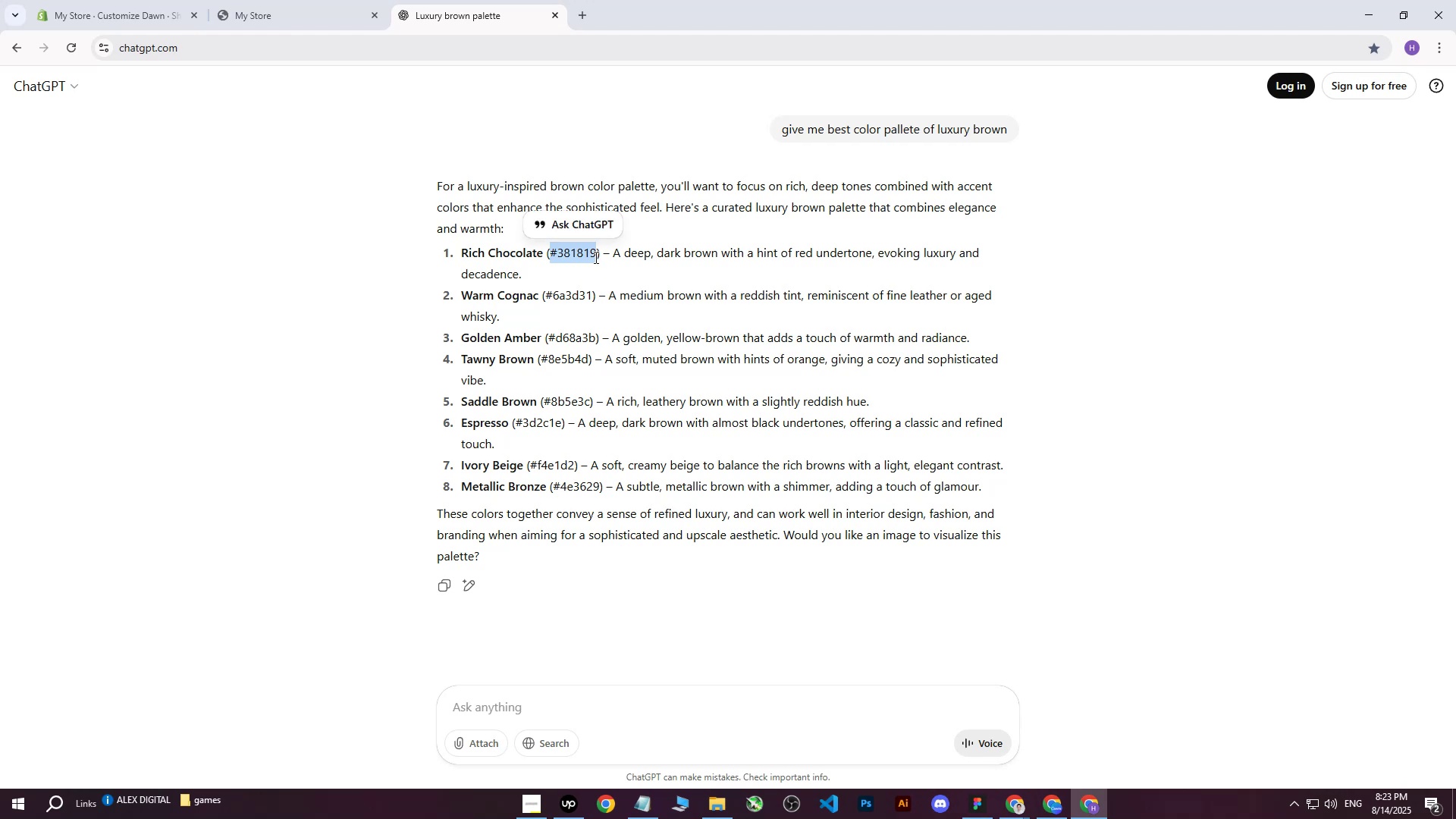 
key(Control+ControlLeft)
 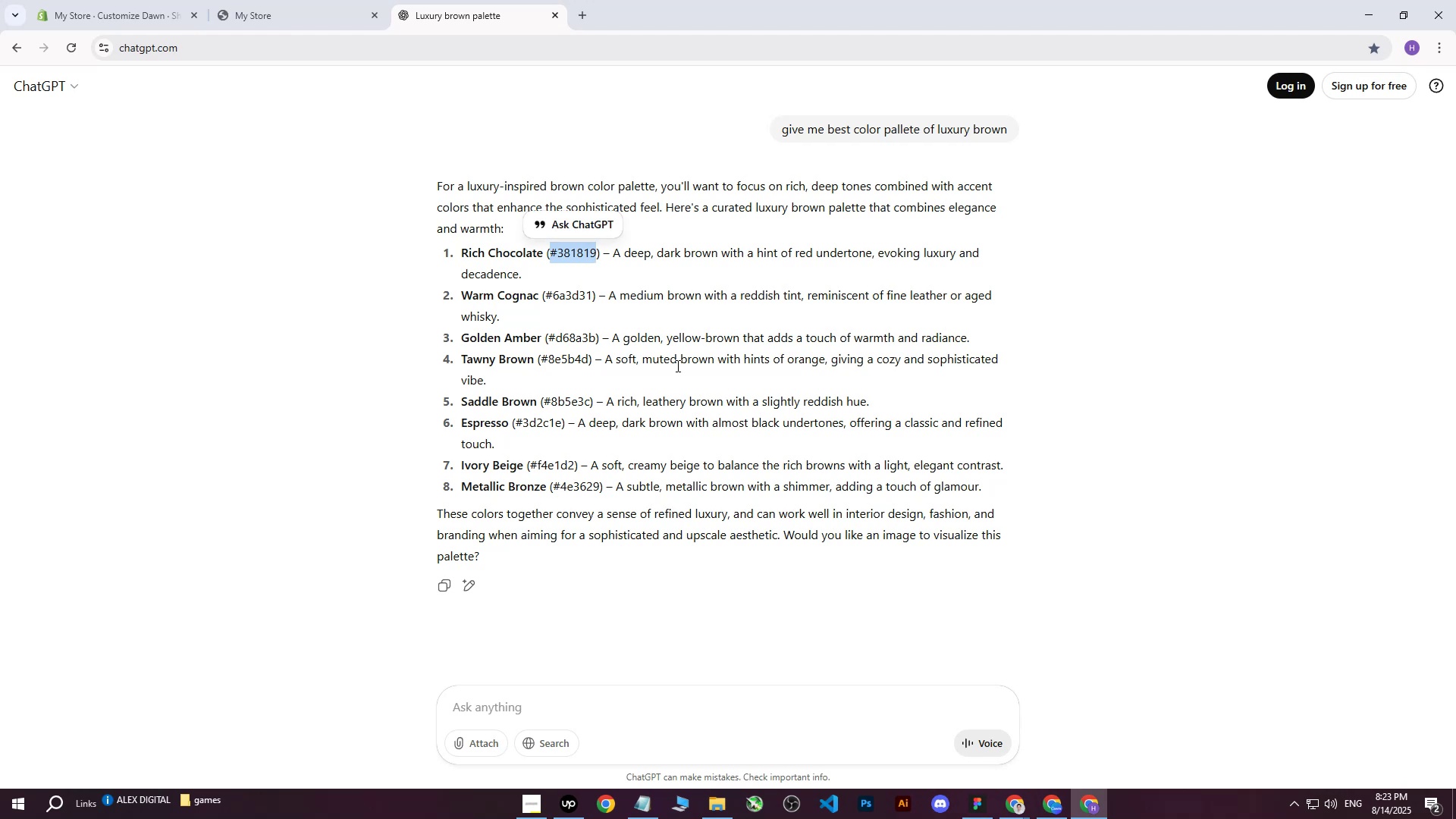 
key(Control+C)
 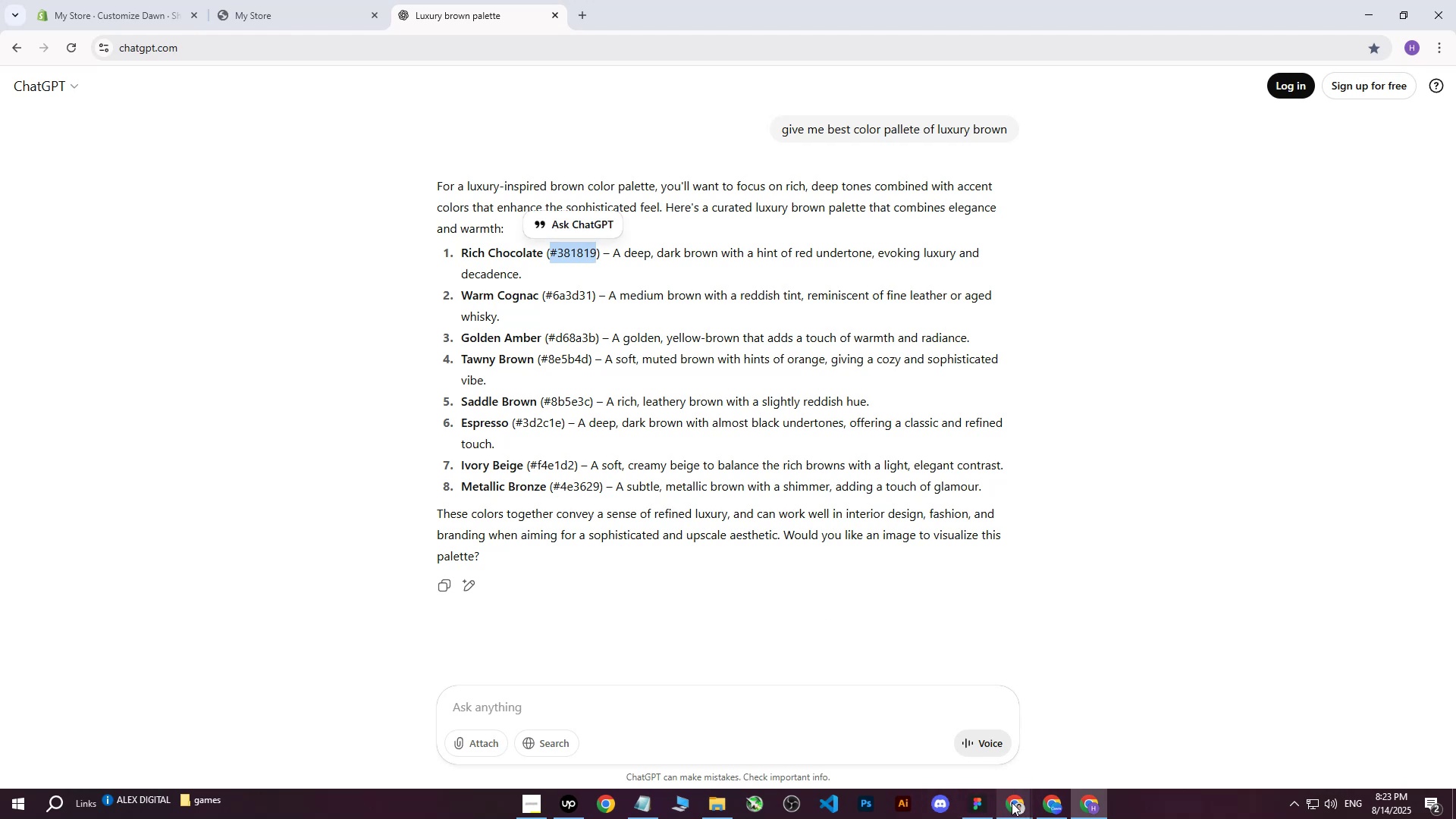 
left_click([1051, 799])
 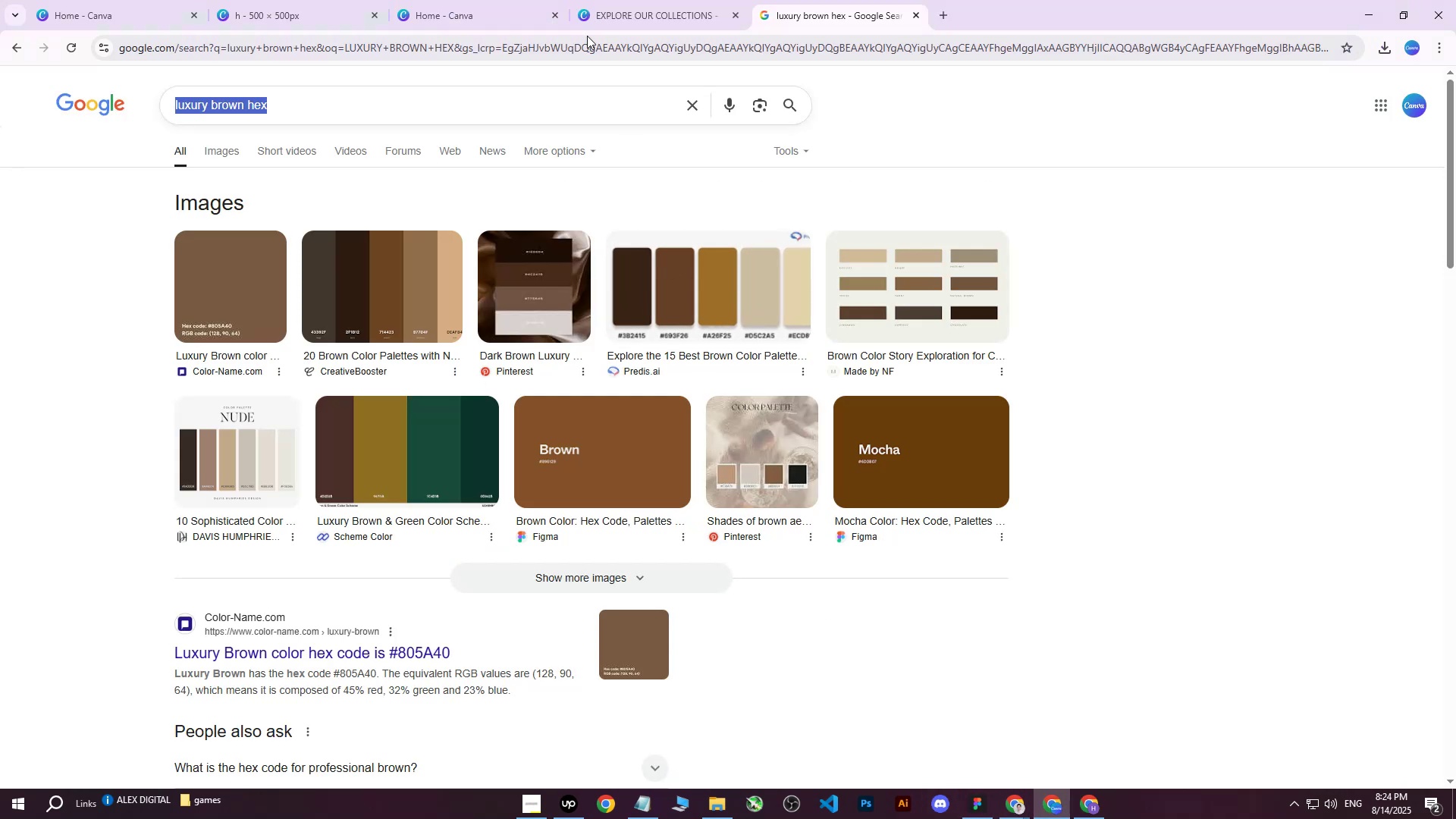 
left_click([701, 0])
 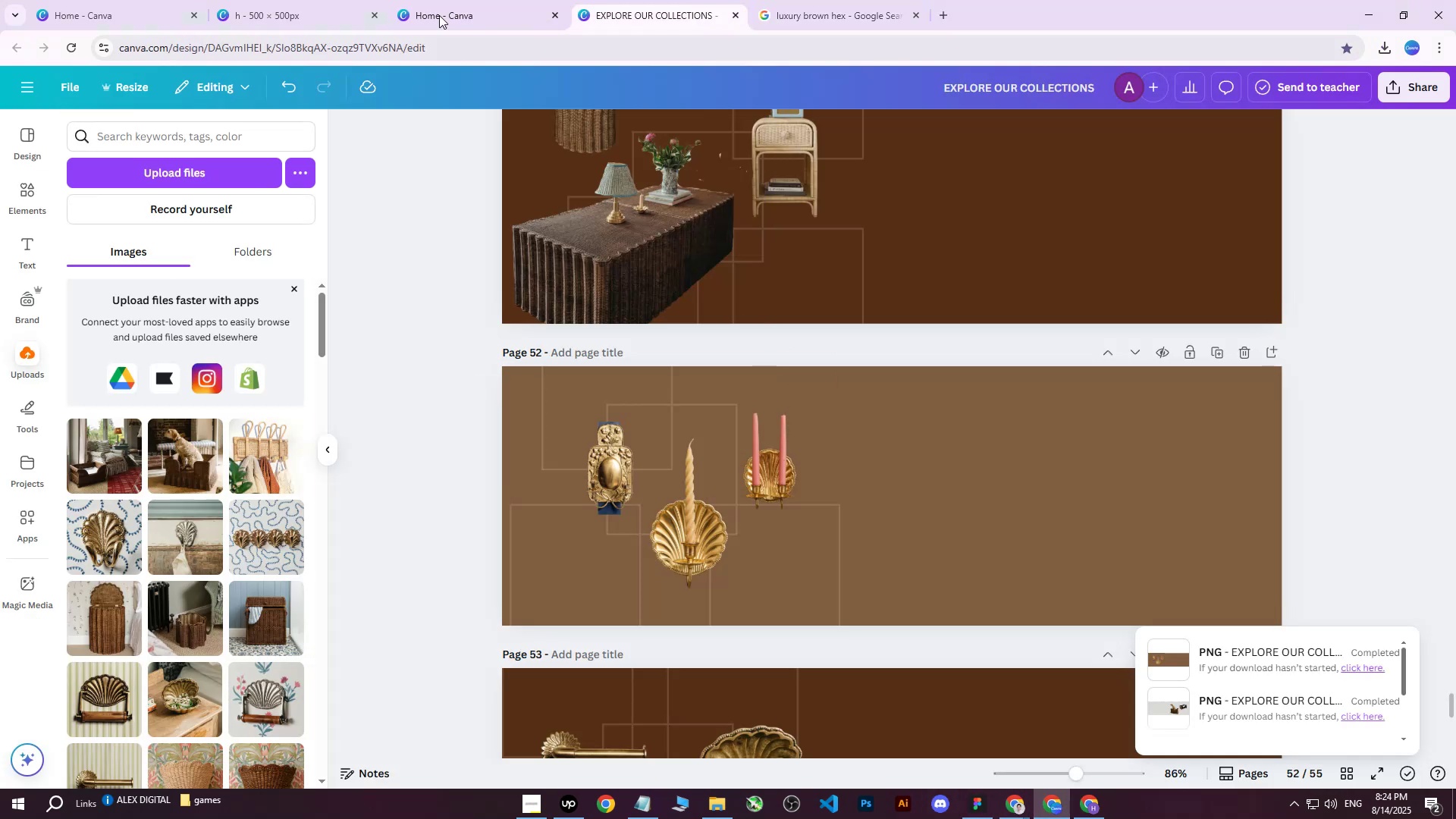 
left_click([327, 0])
 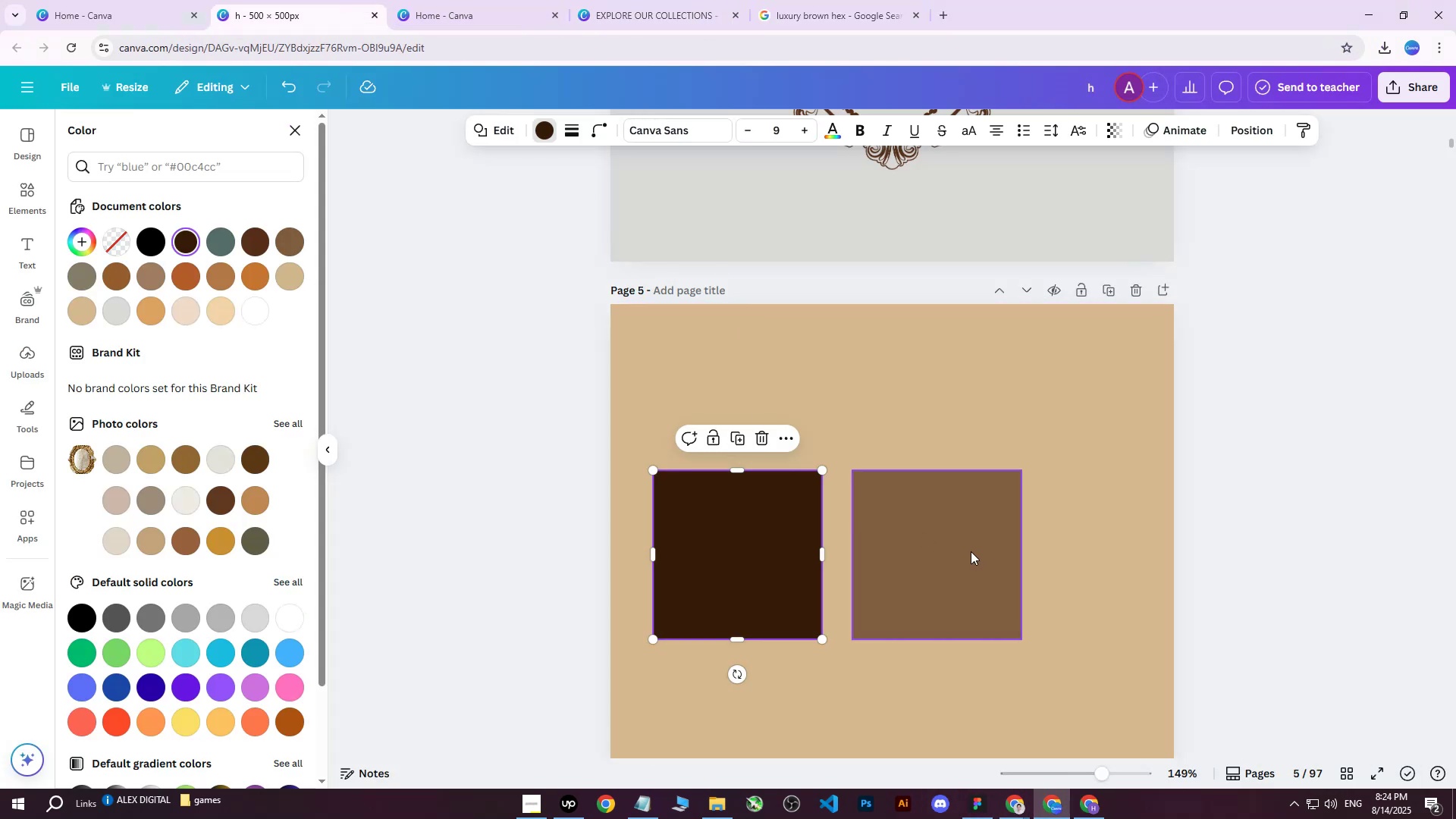 
left_click([725, 543])
 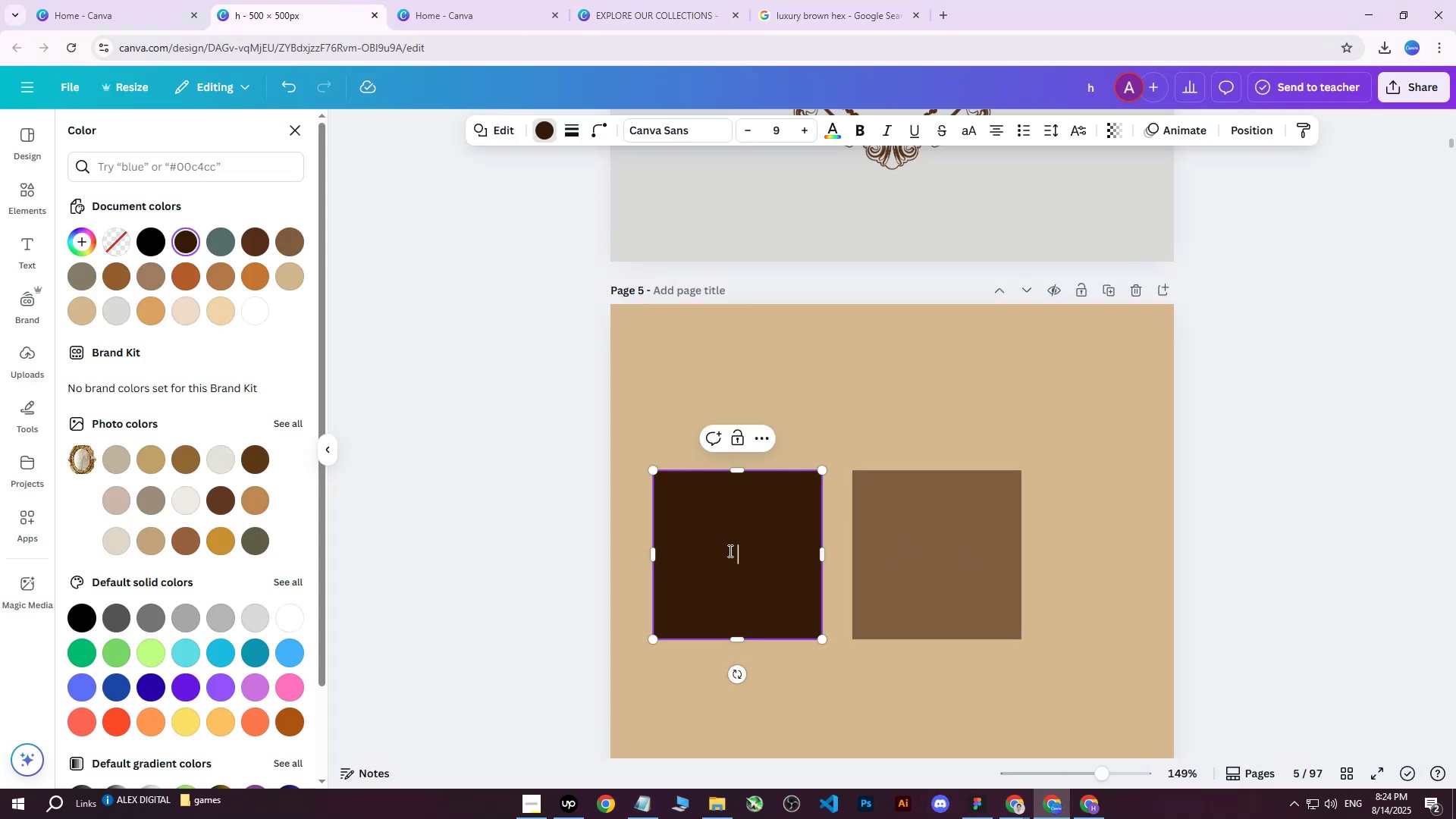 
left_click_drag(start_coordinate=[731, 541], to_coordinate=[705, 391])
 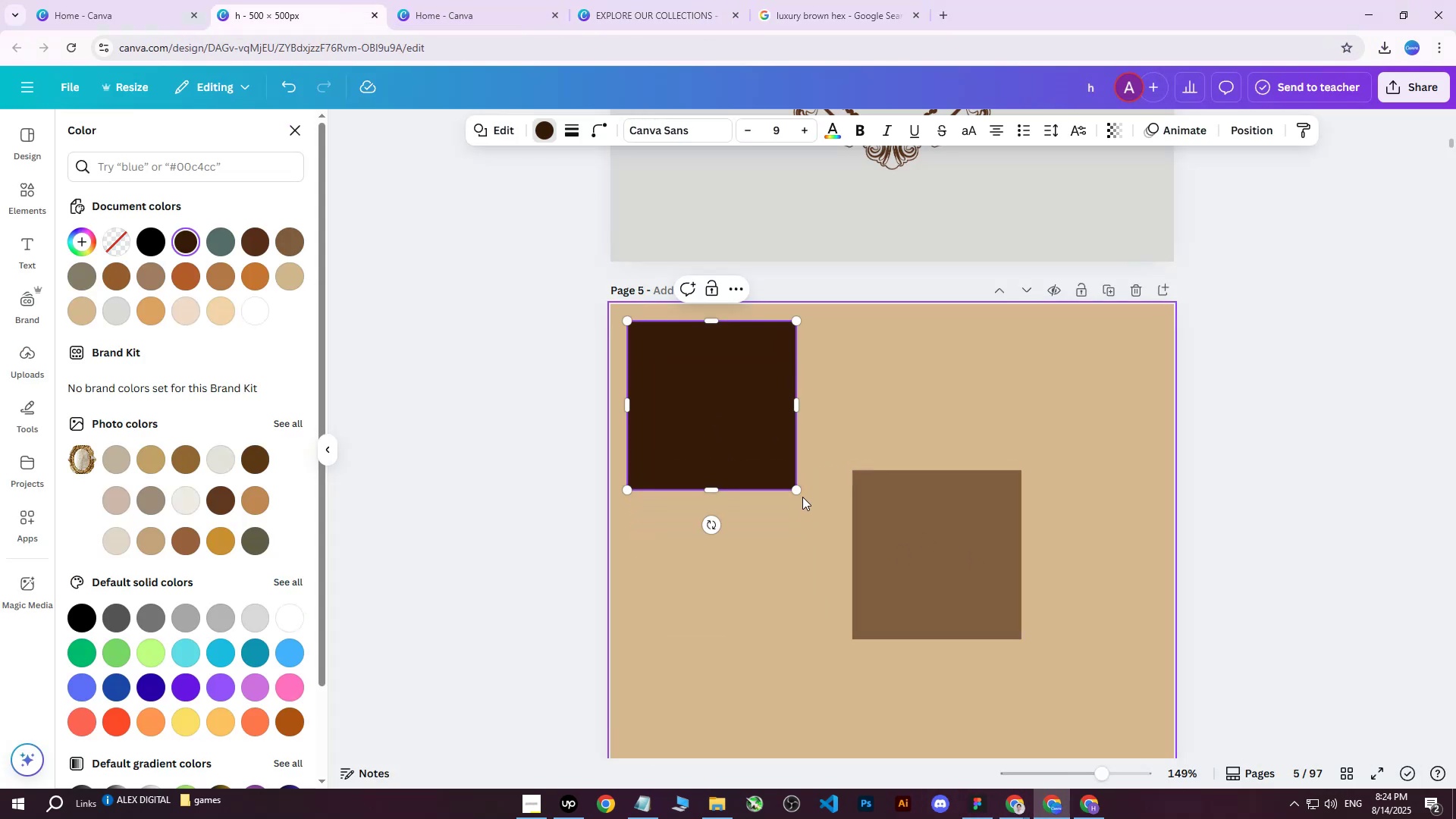 
left_click_drag(start_coordinate=[799, 491], to_coordinate=[752, 436])
 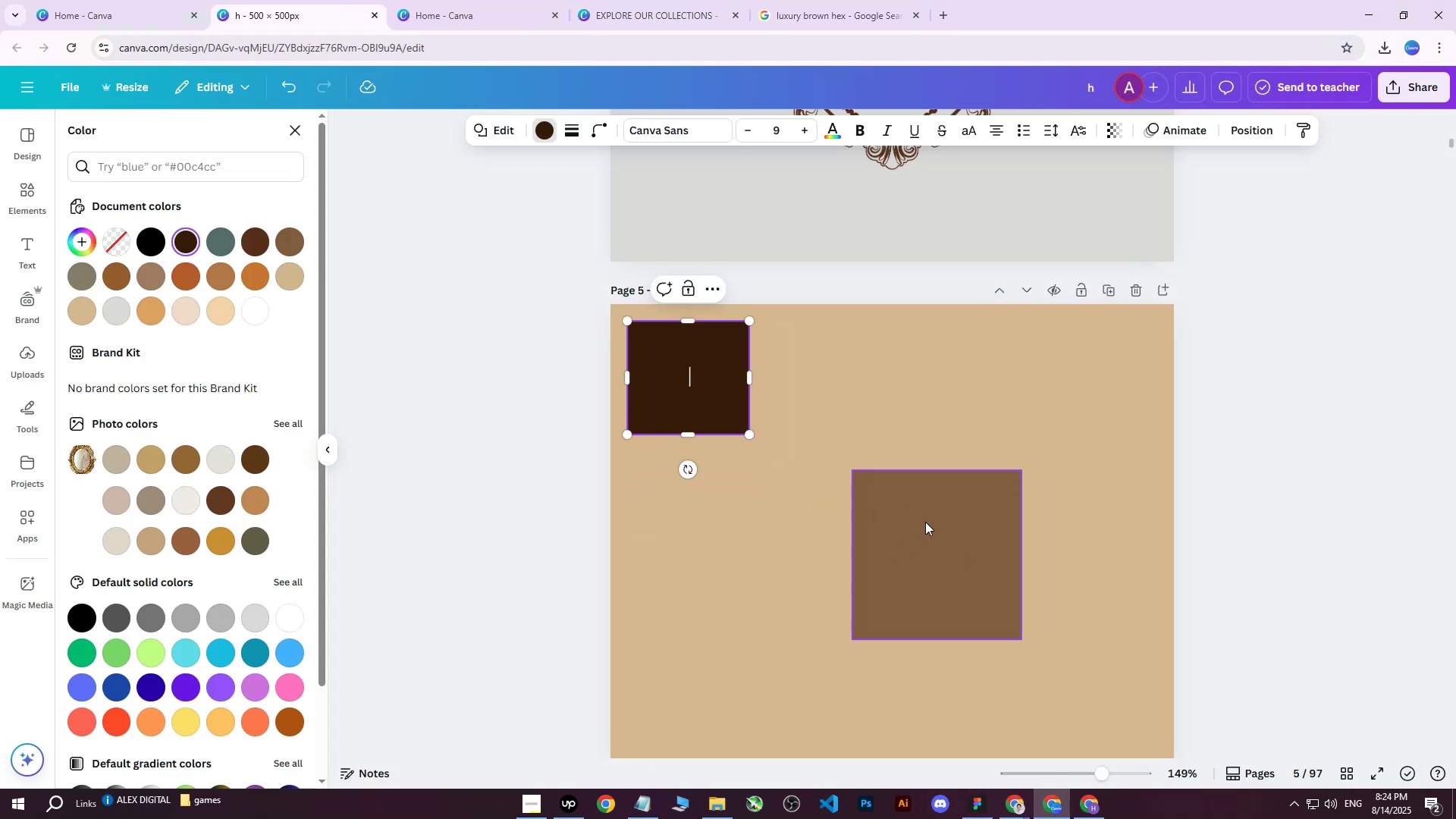 
left_click([930, 526])
 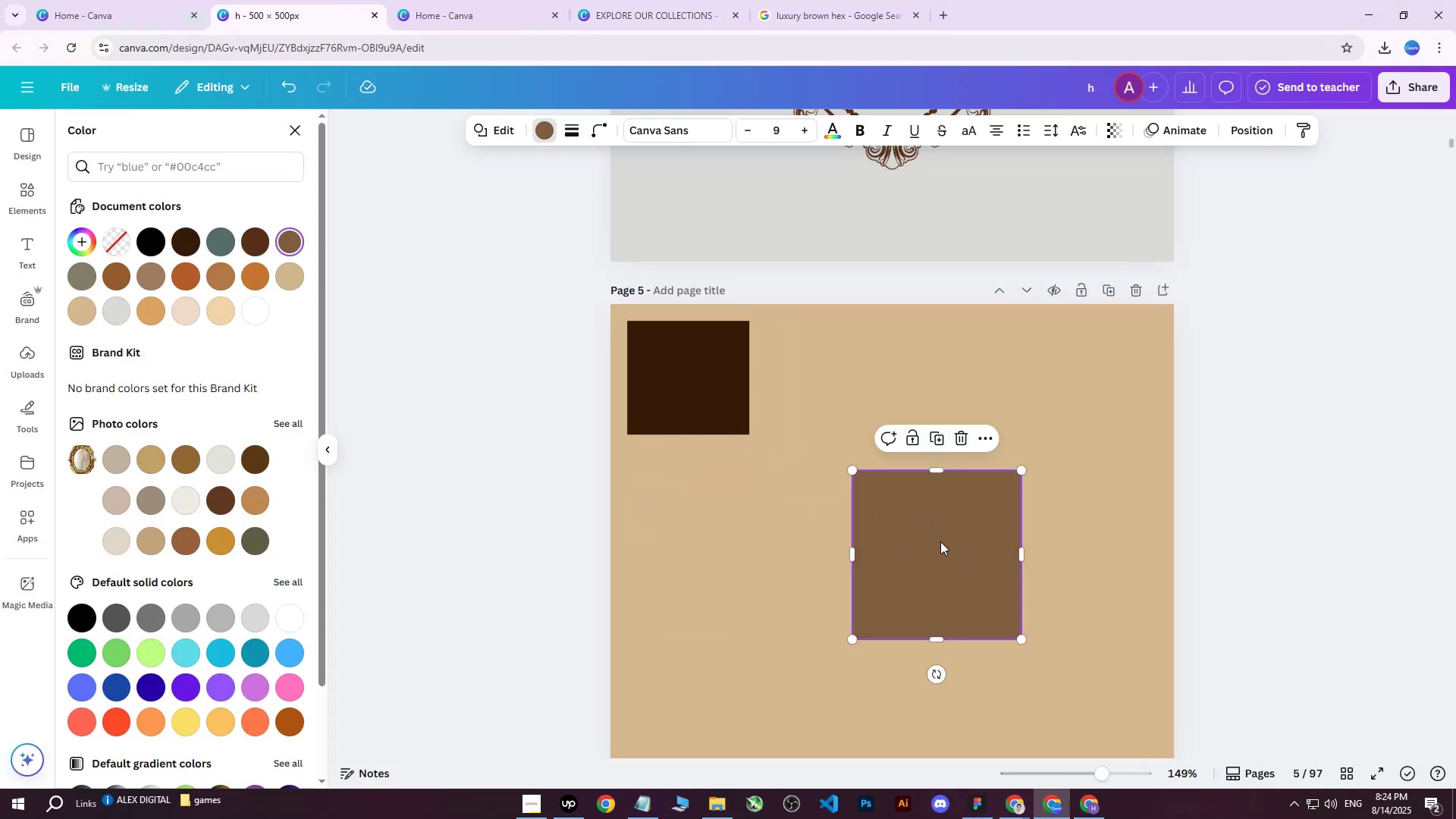 
left_click_drag(start_coordinate=[947, 551], to_coordinate=[854, 404])
 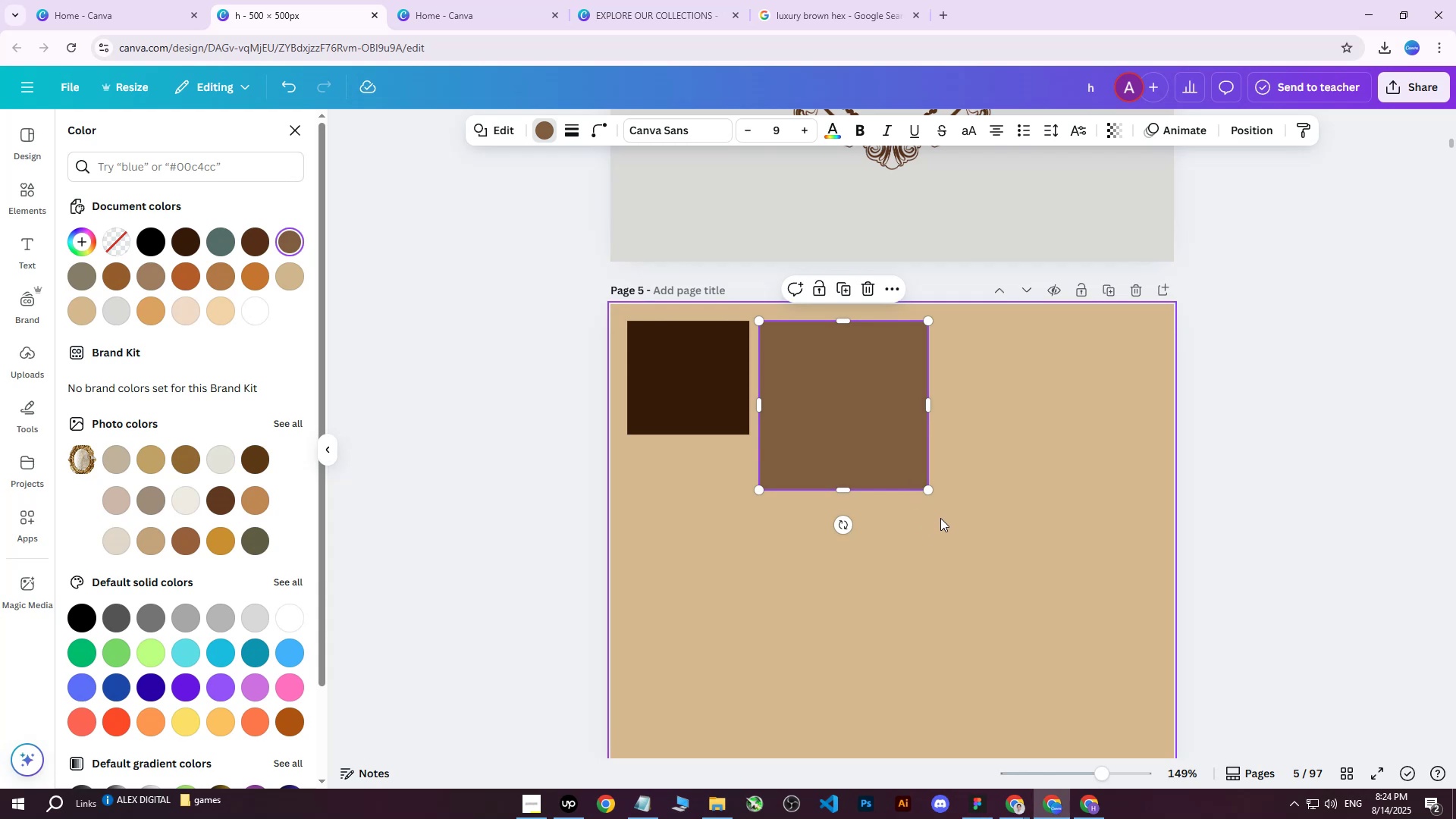 
left_click_drag(start_coordinate=[927, 494], to_coordinate=[884, 438])
 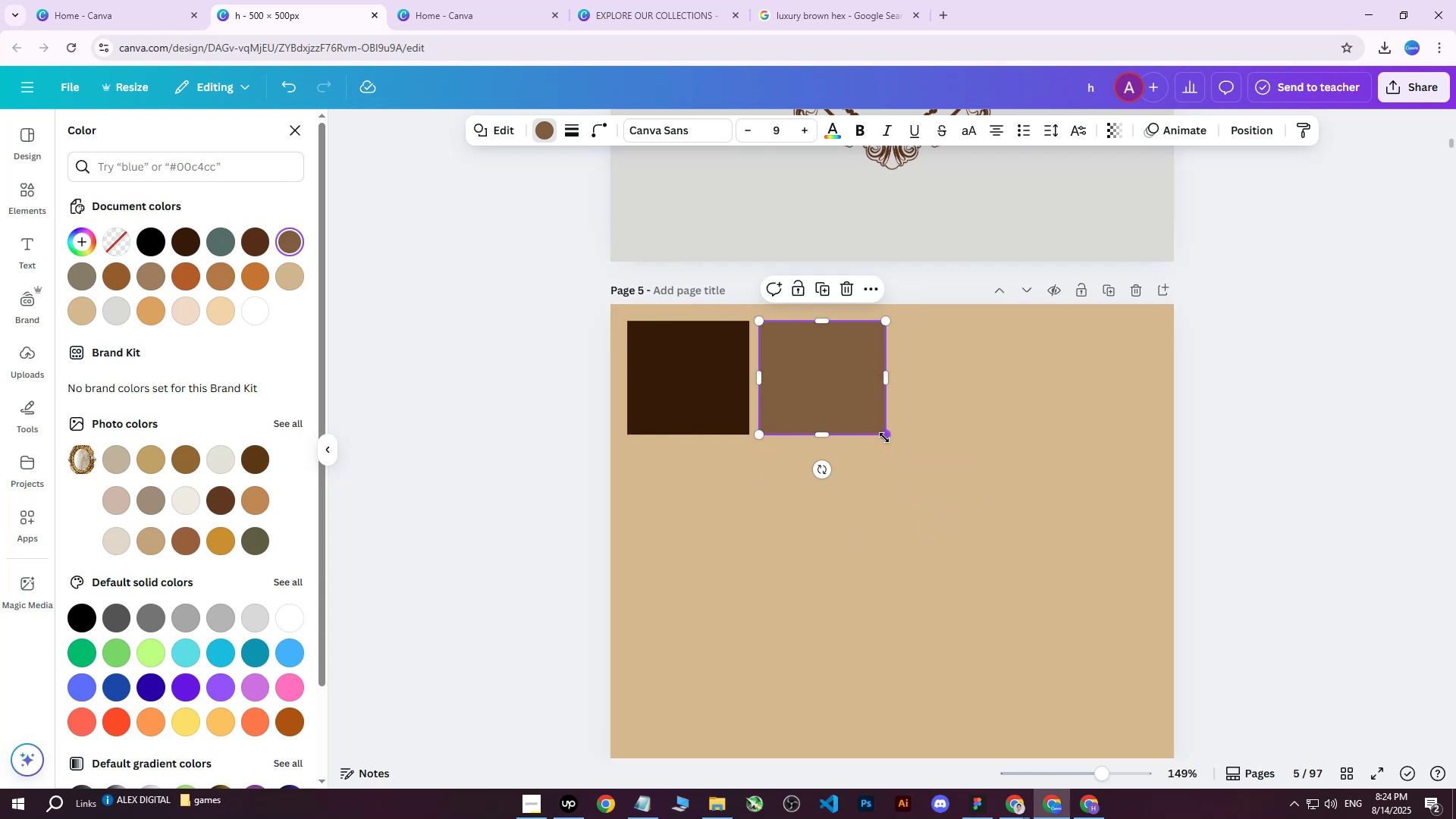 
key(Control+ControlLeft)
 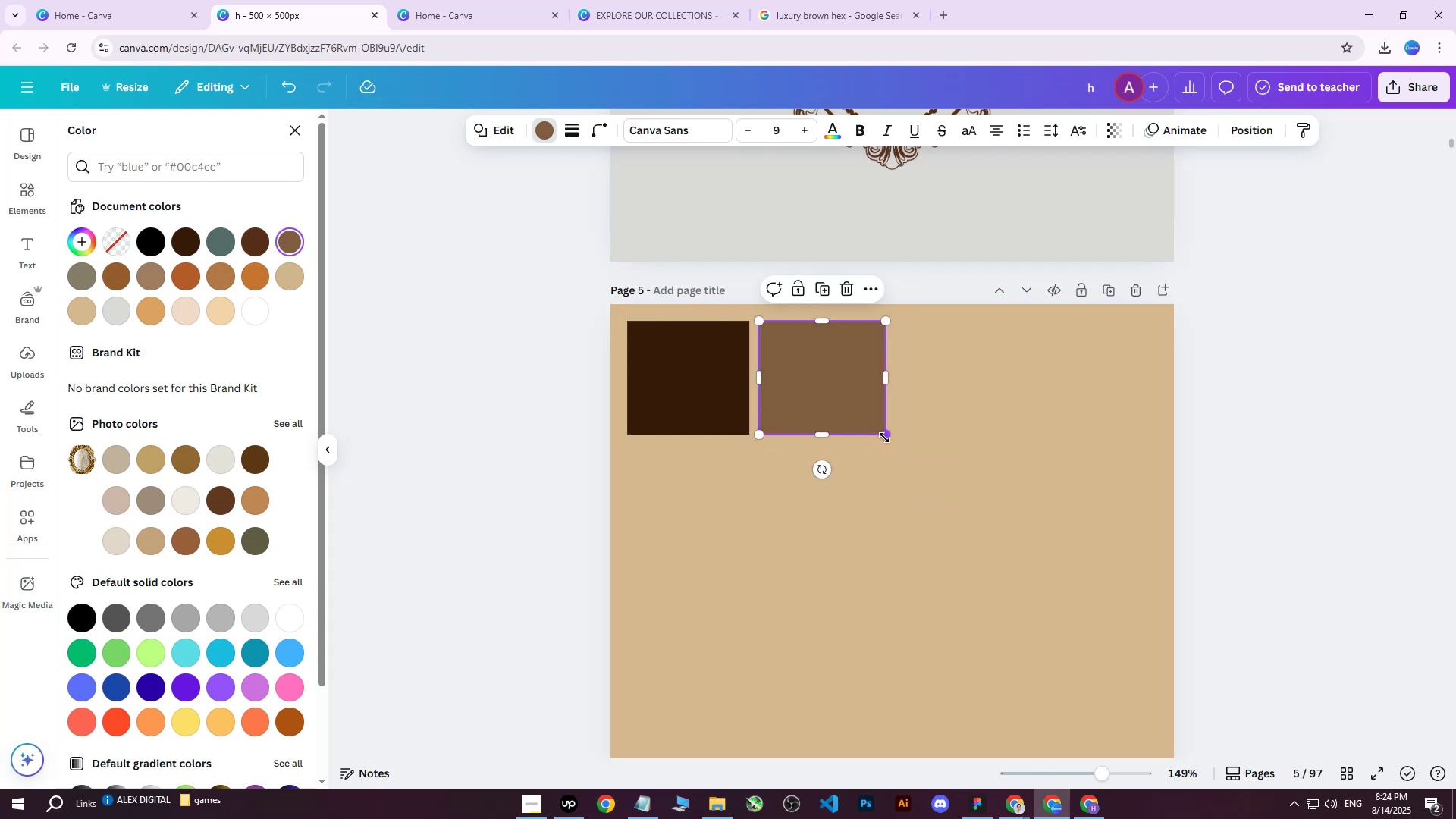 
key(Control+D)
 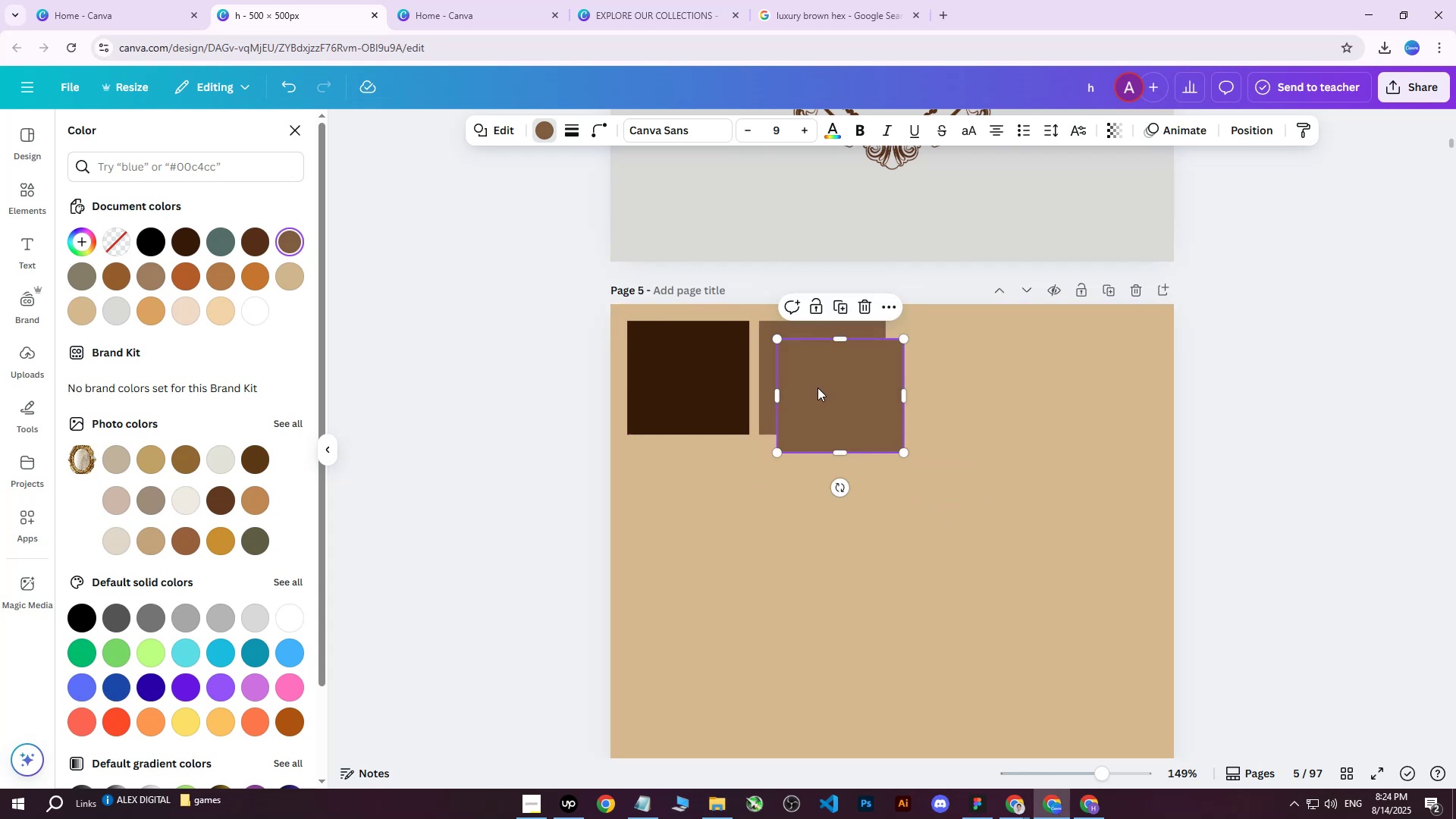 
left_click_drag(start_coordinate=[848, 393], to_coordinate=[970, 373])
 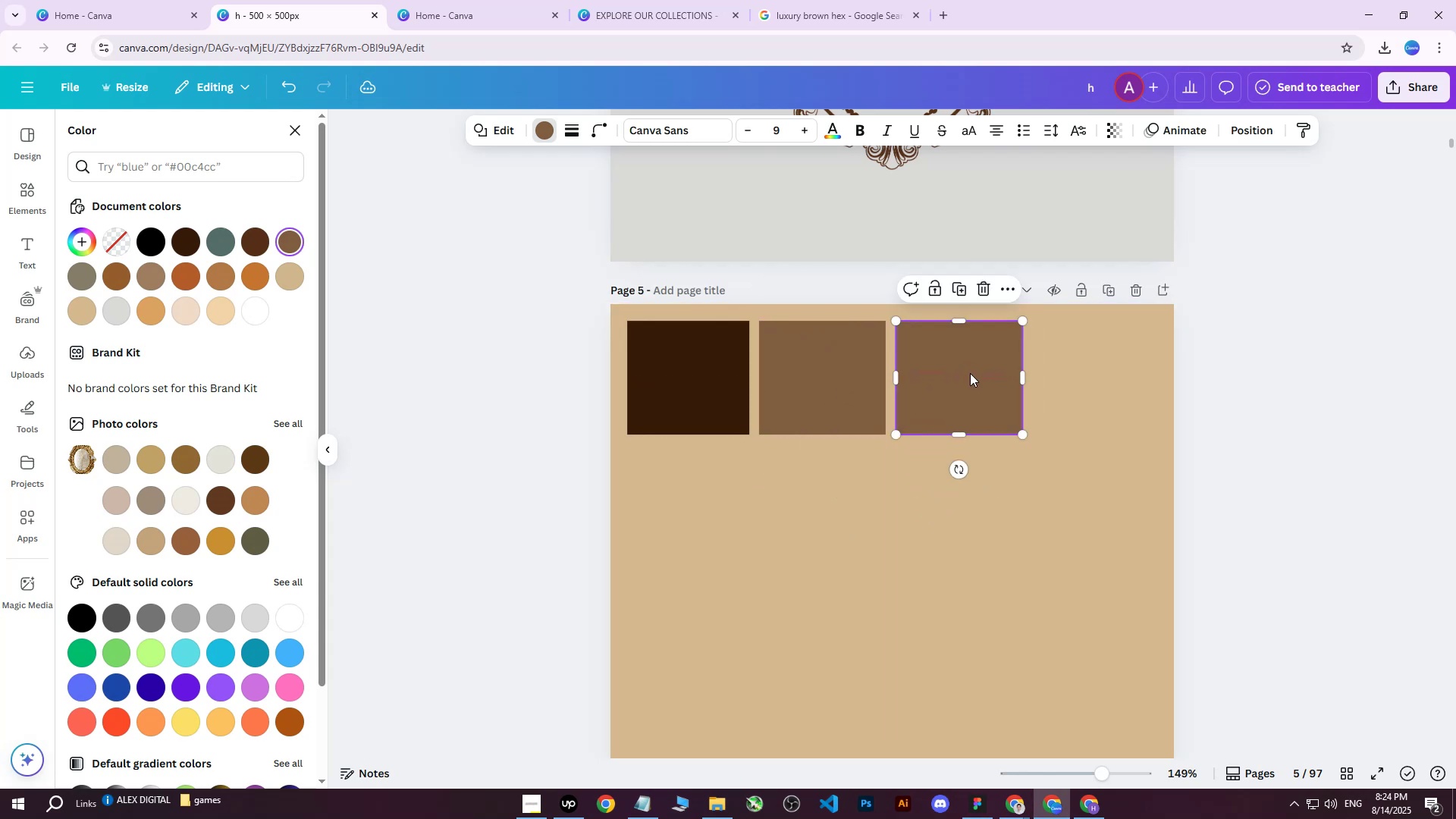 
key(Control+ControlLeft)
 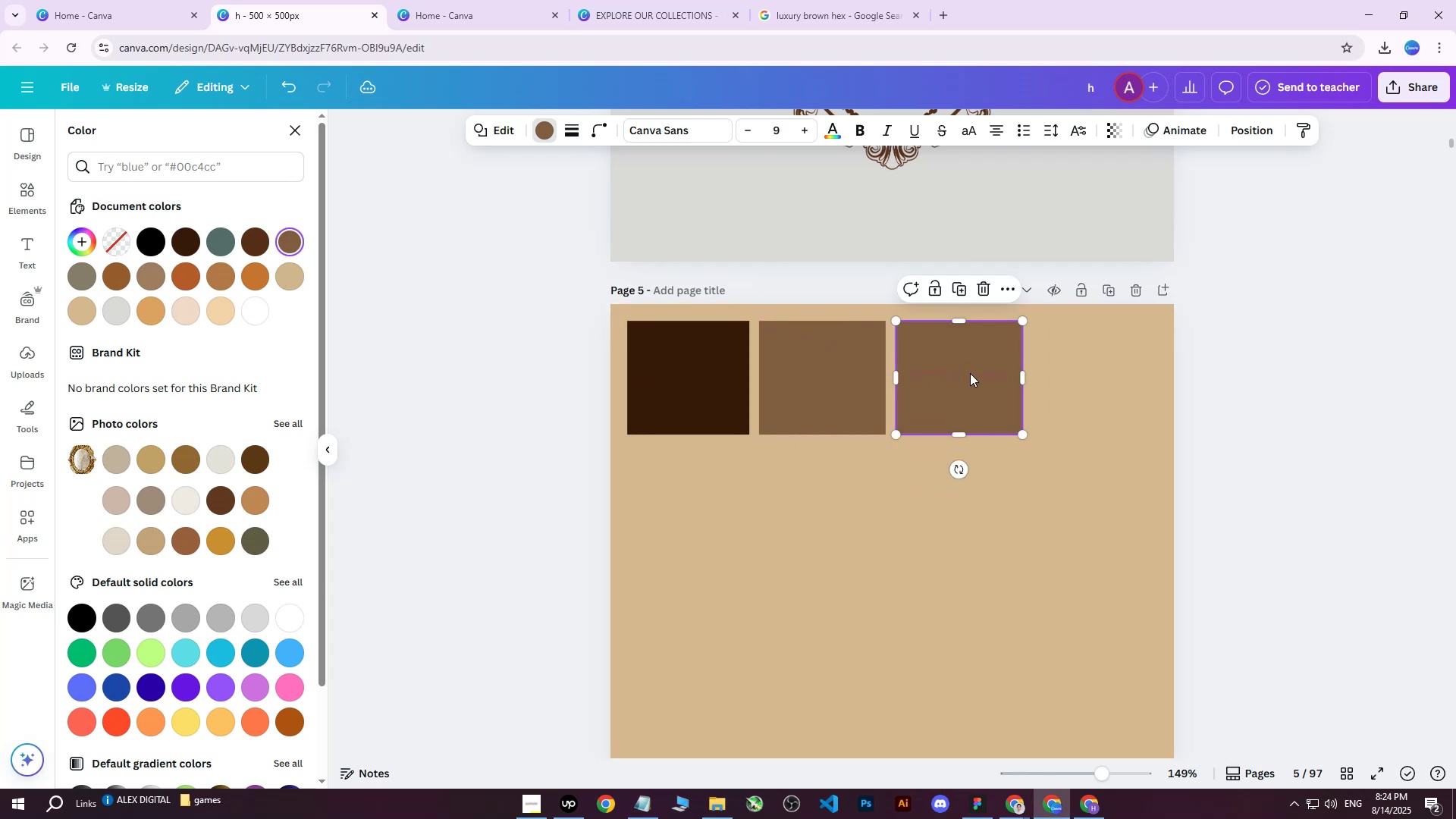 
key(Control+D)
 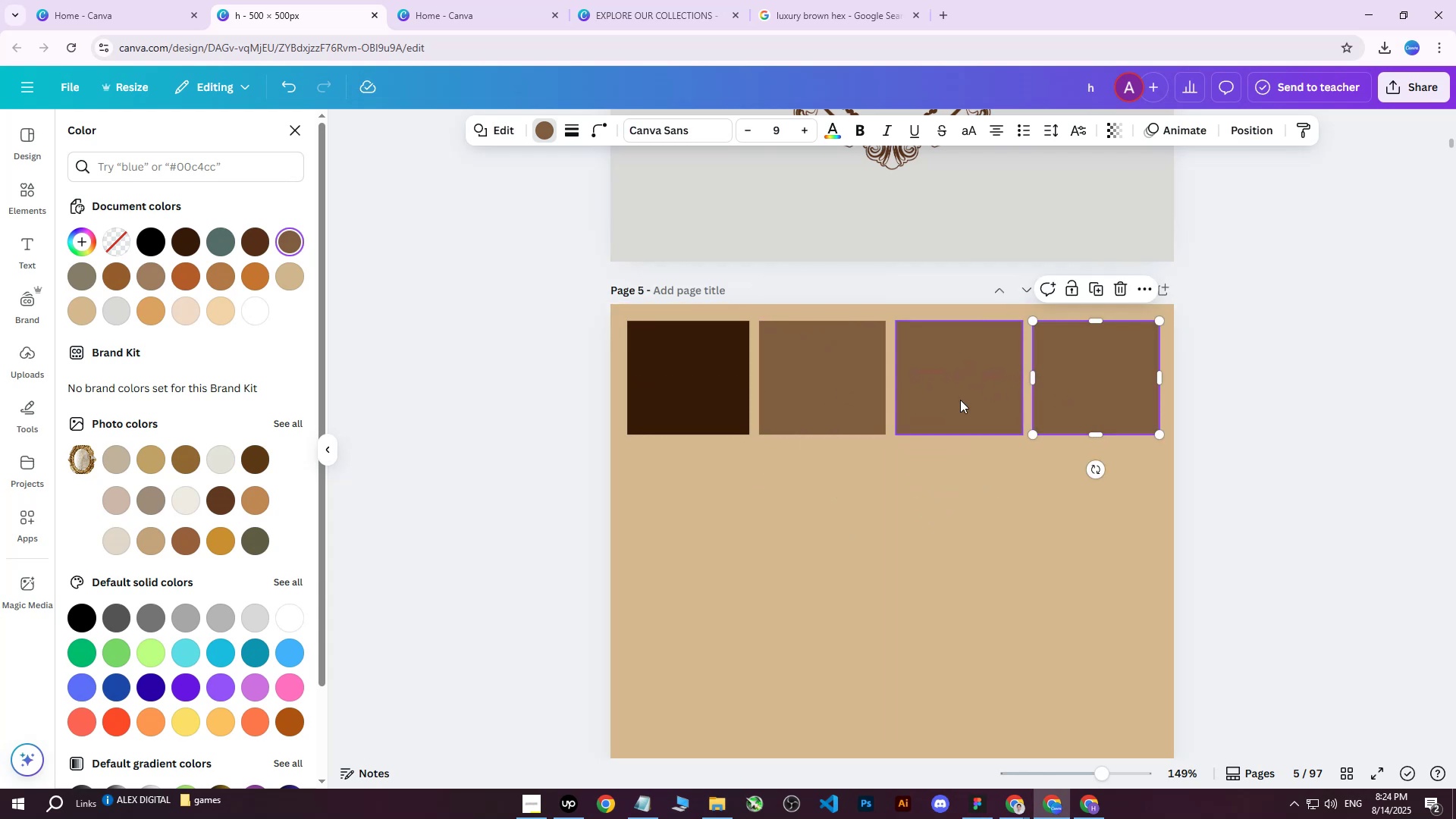 
key(Control+ControlLeft)
 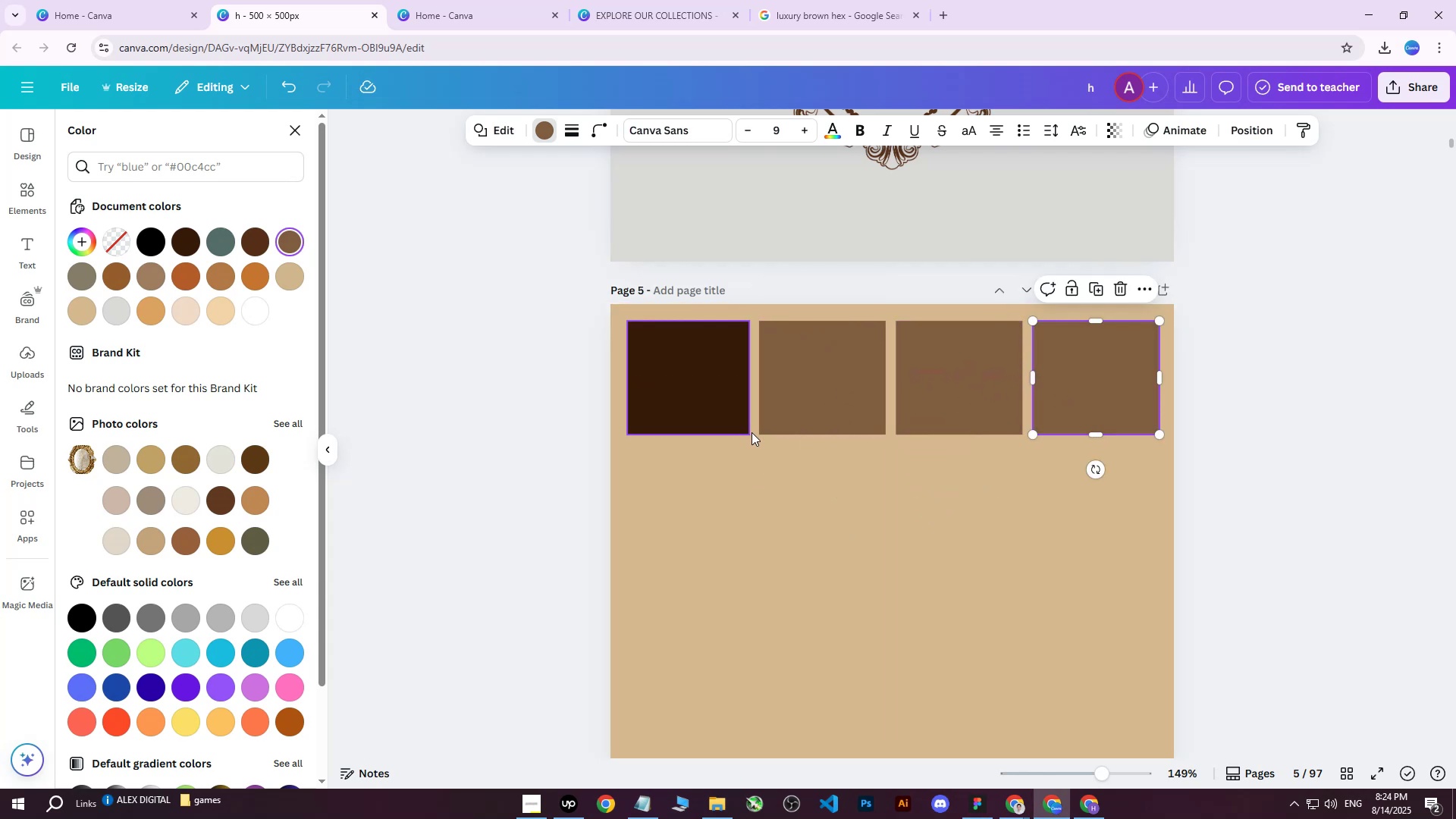 
key(Control+D)
 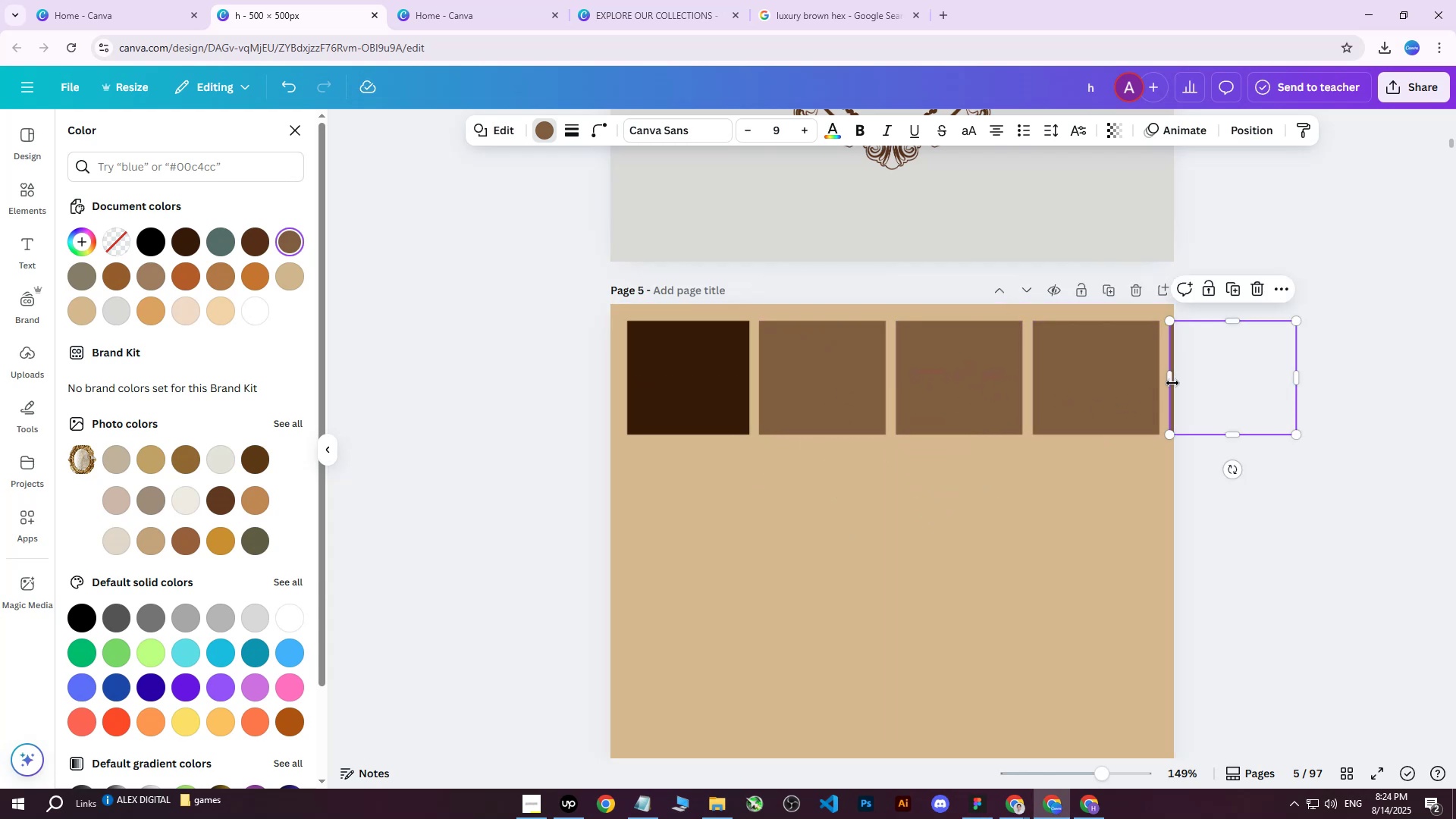 
left_click_drag(start_coordinate=[1227, 374], to_coordinate=[683, 500])
 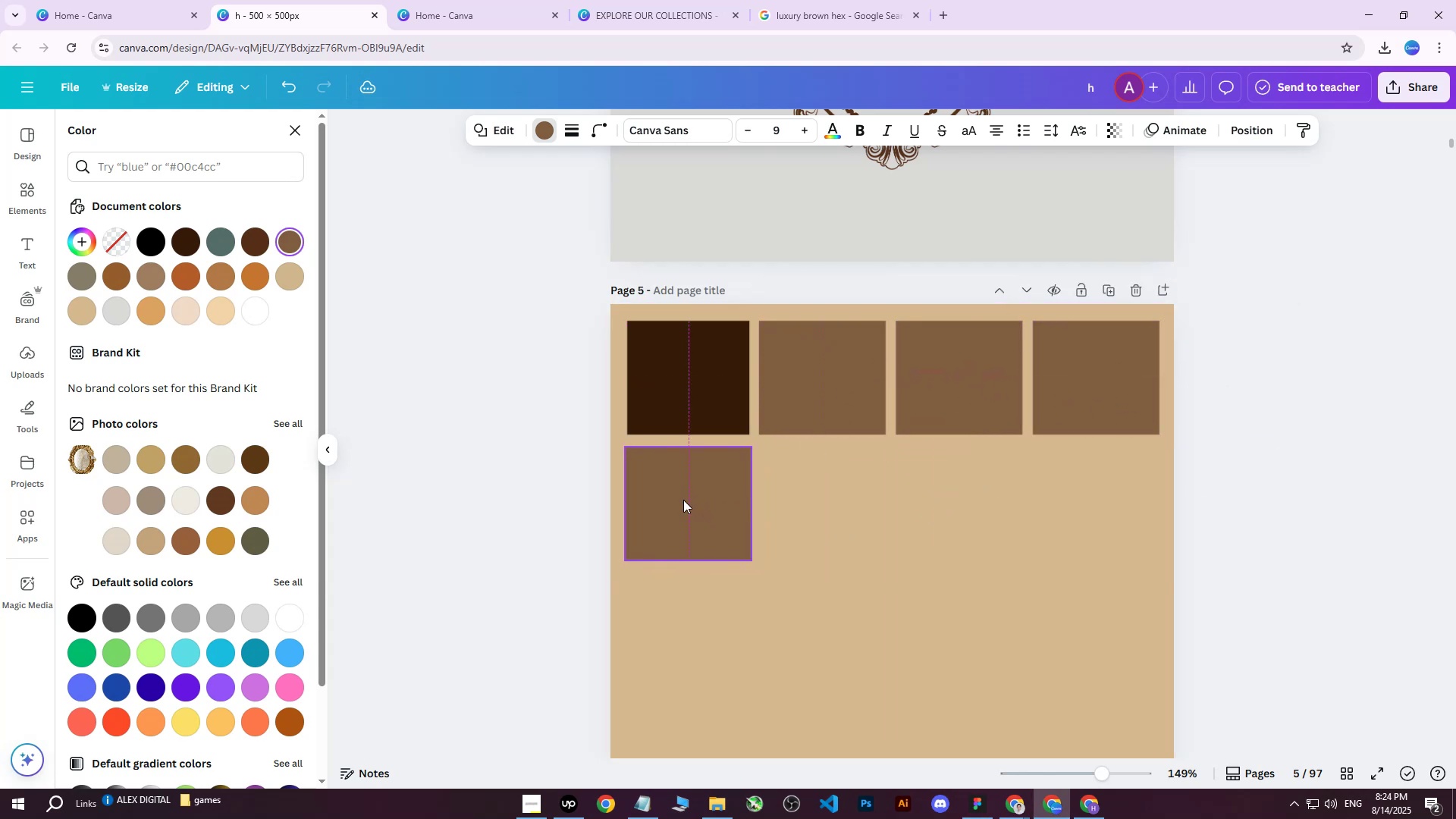 
key(Control+ControlLeft)
 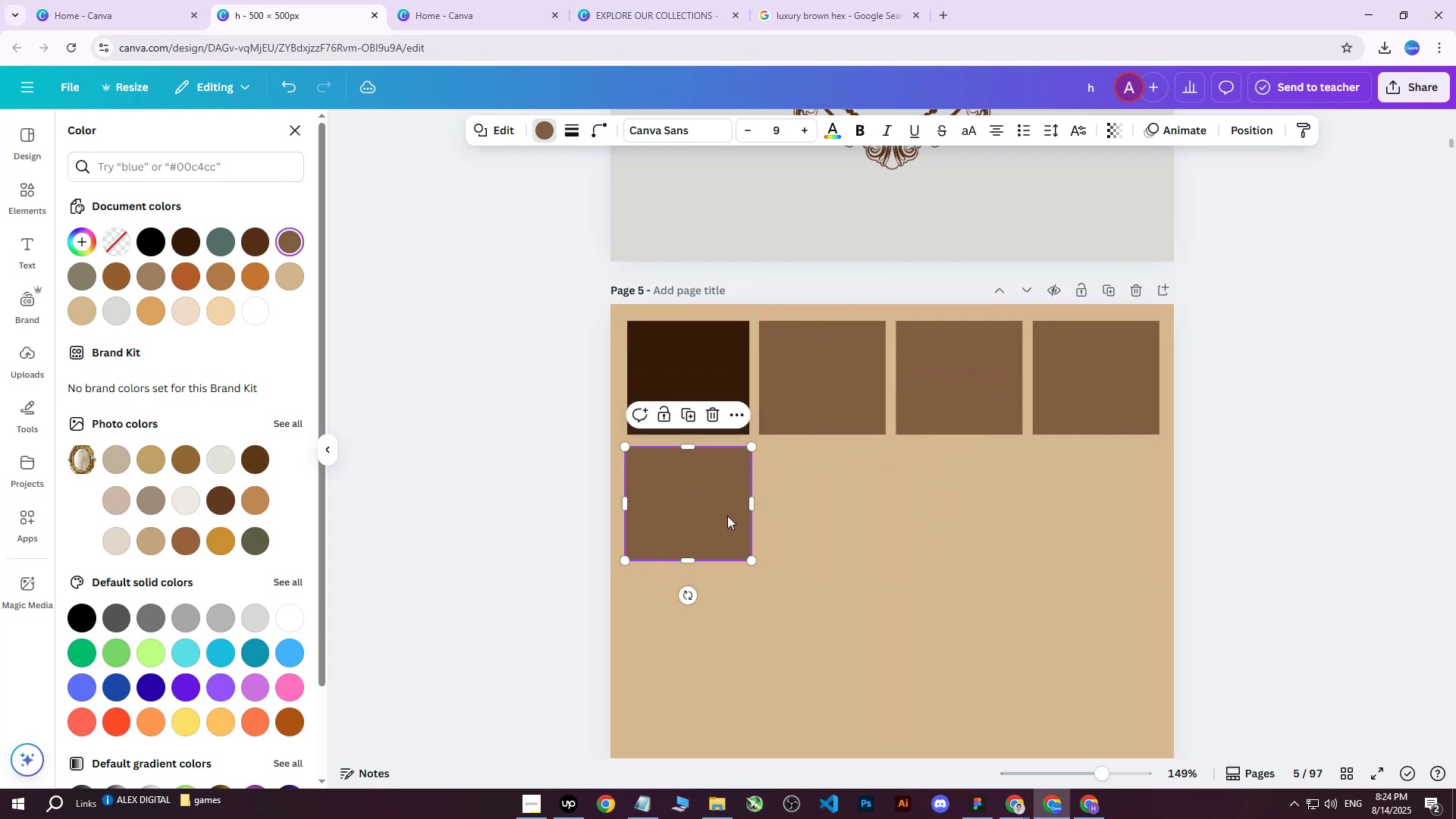 
key(Control+D)
 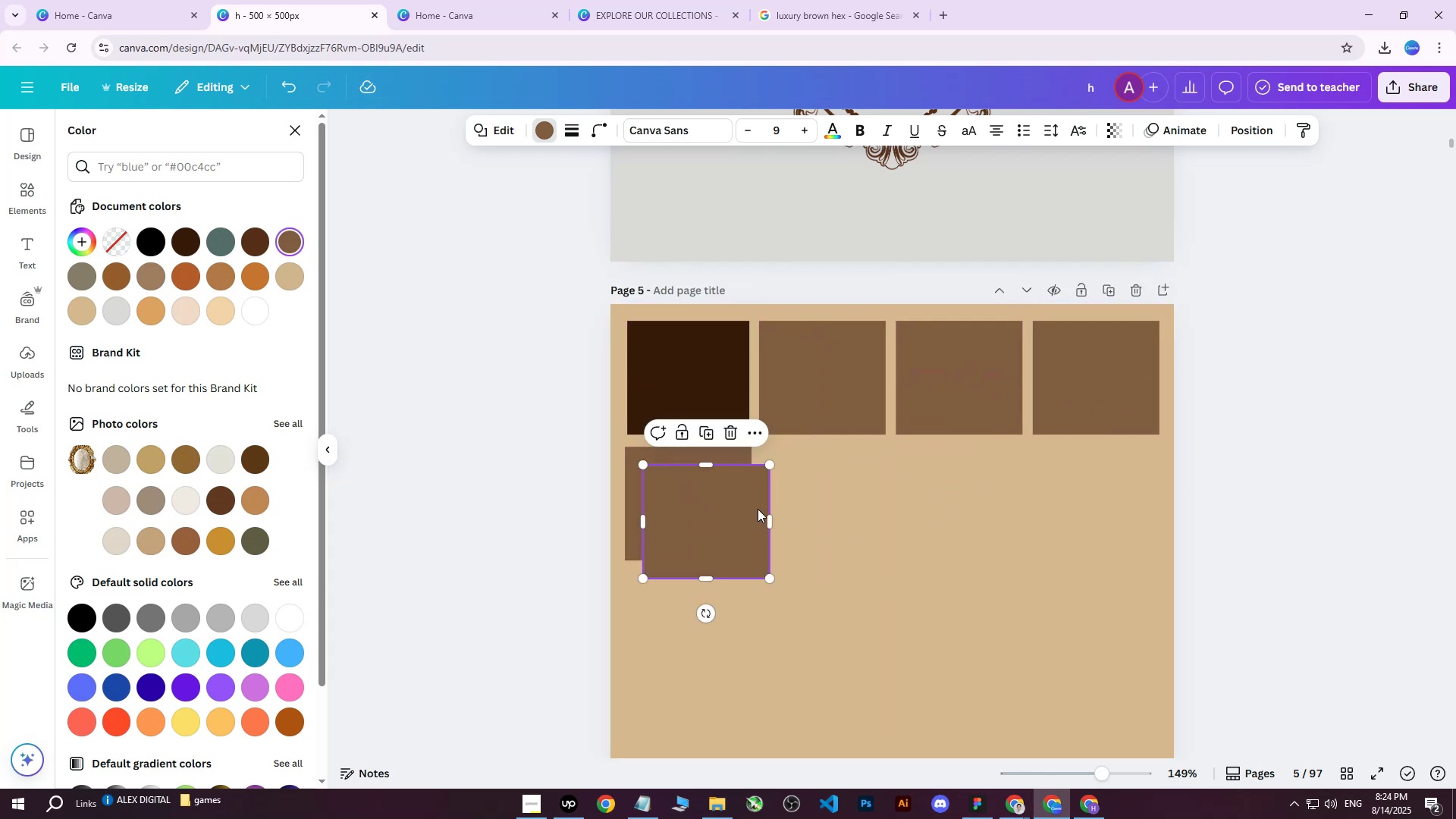 
left_click_drag(start_coordinate=[715, 515], to_coordinate=[832, 495])
 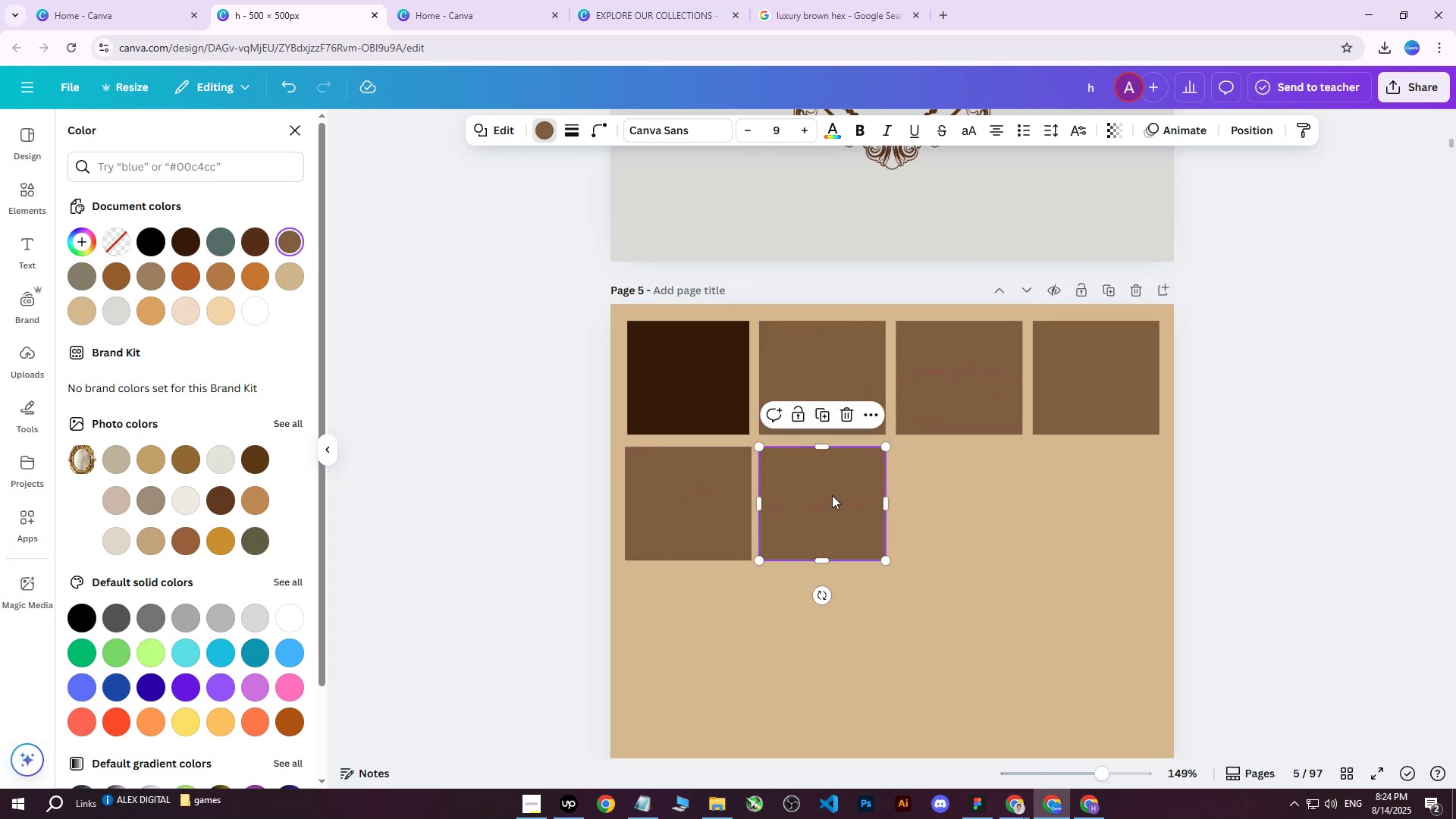 
key(Control+D)
 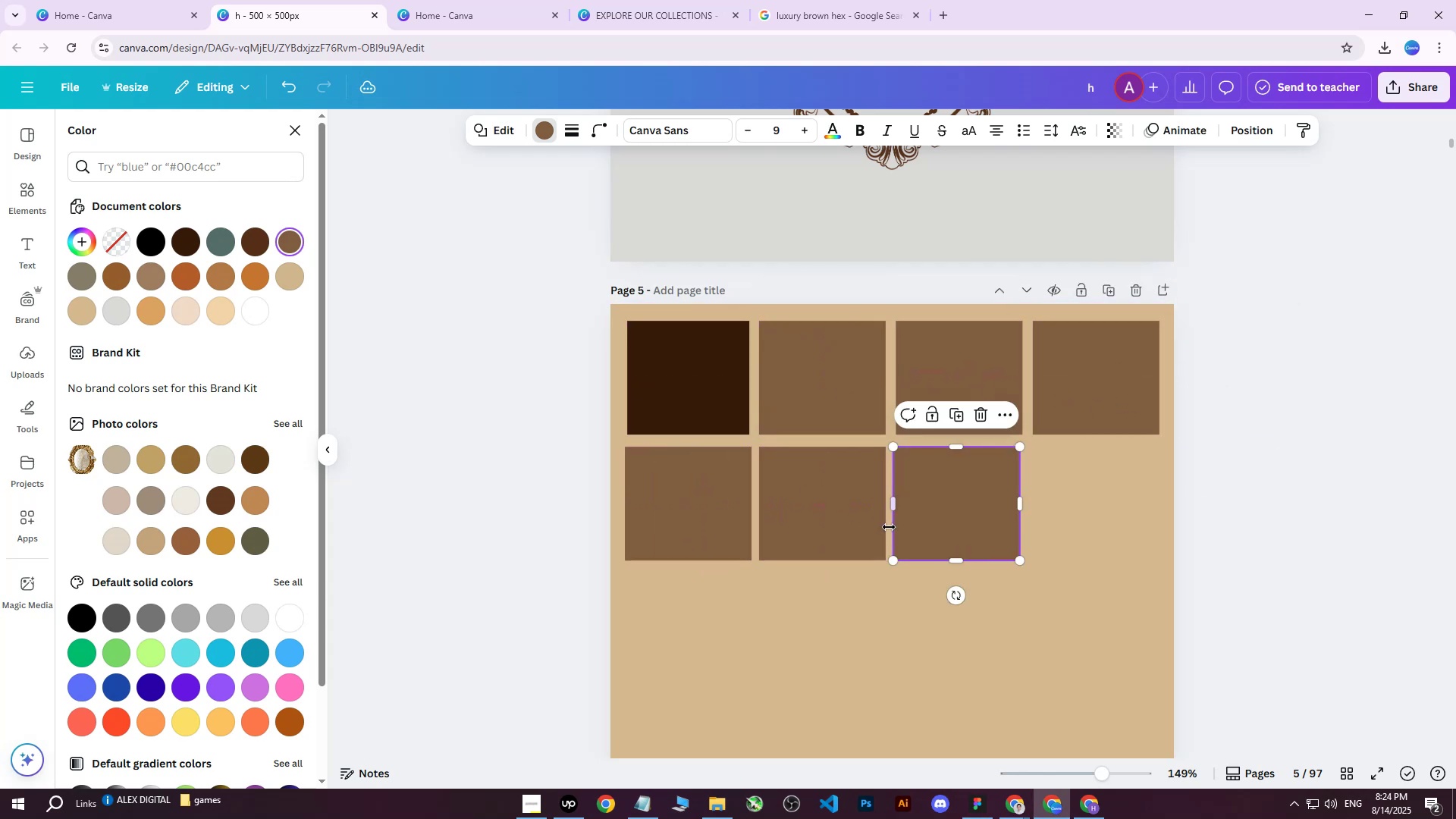 
key(Control+D)
 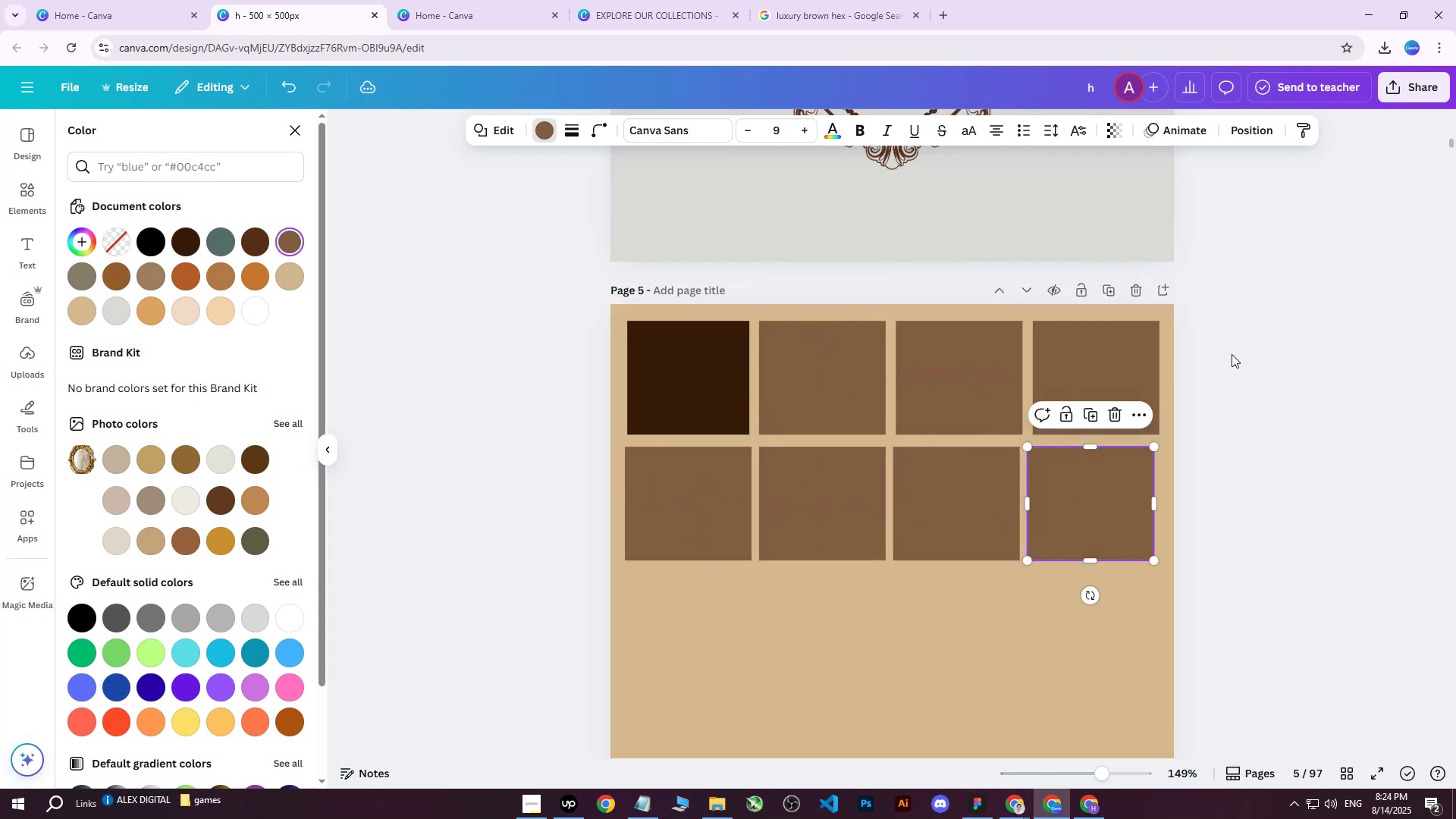 
left_click([1245, 350])
 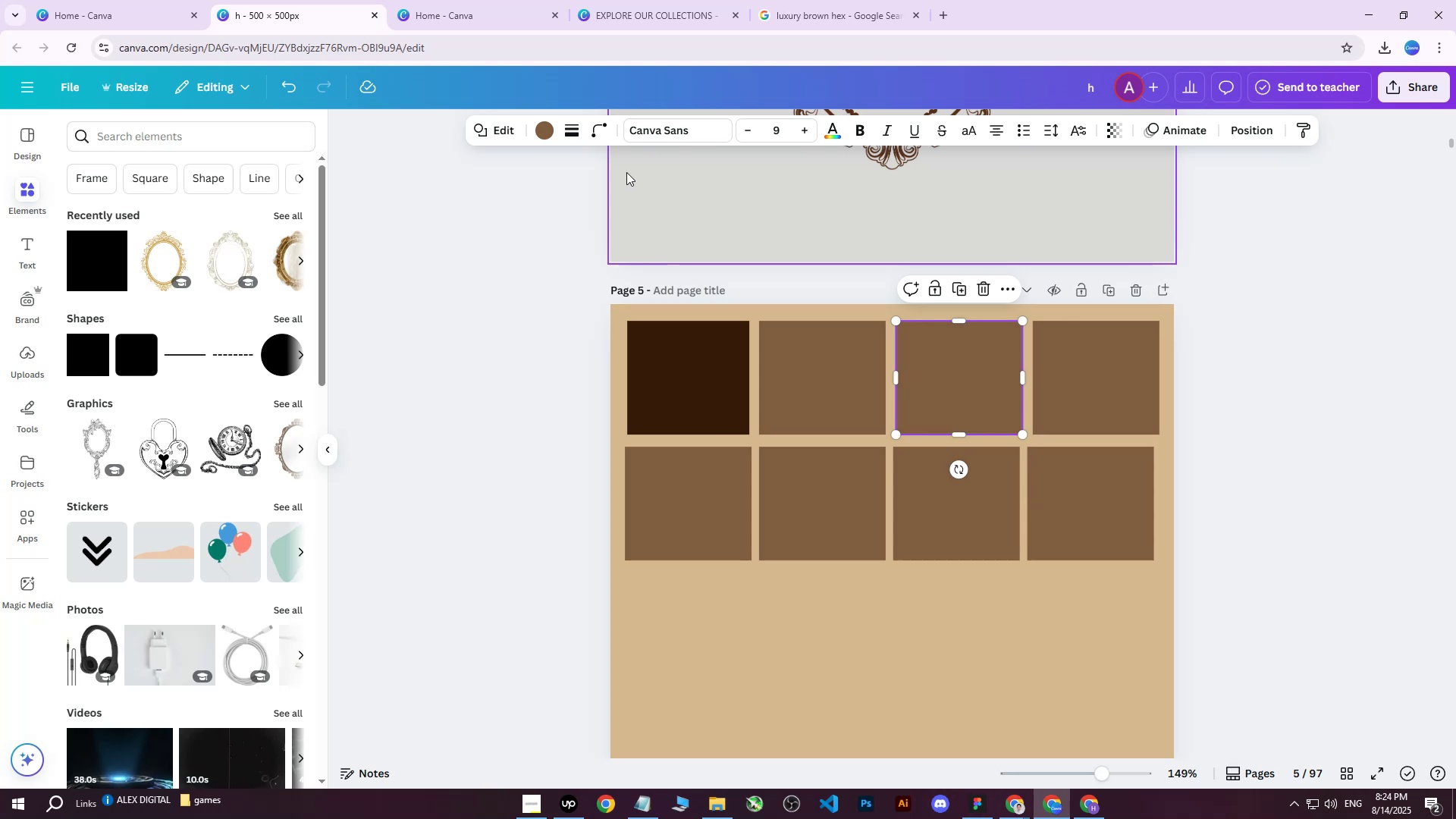 
left_click([546, 131])
 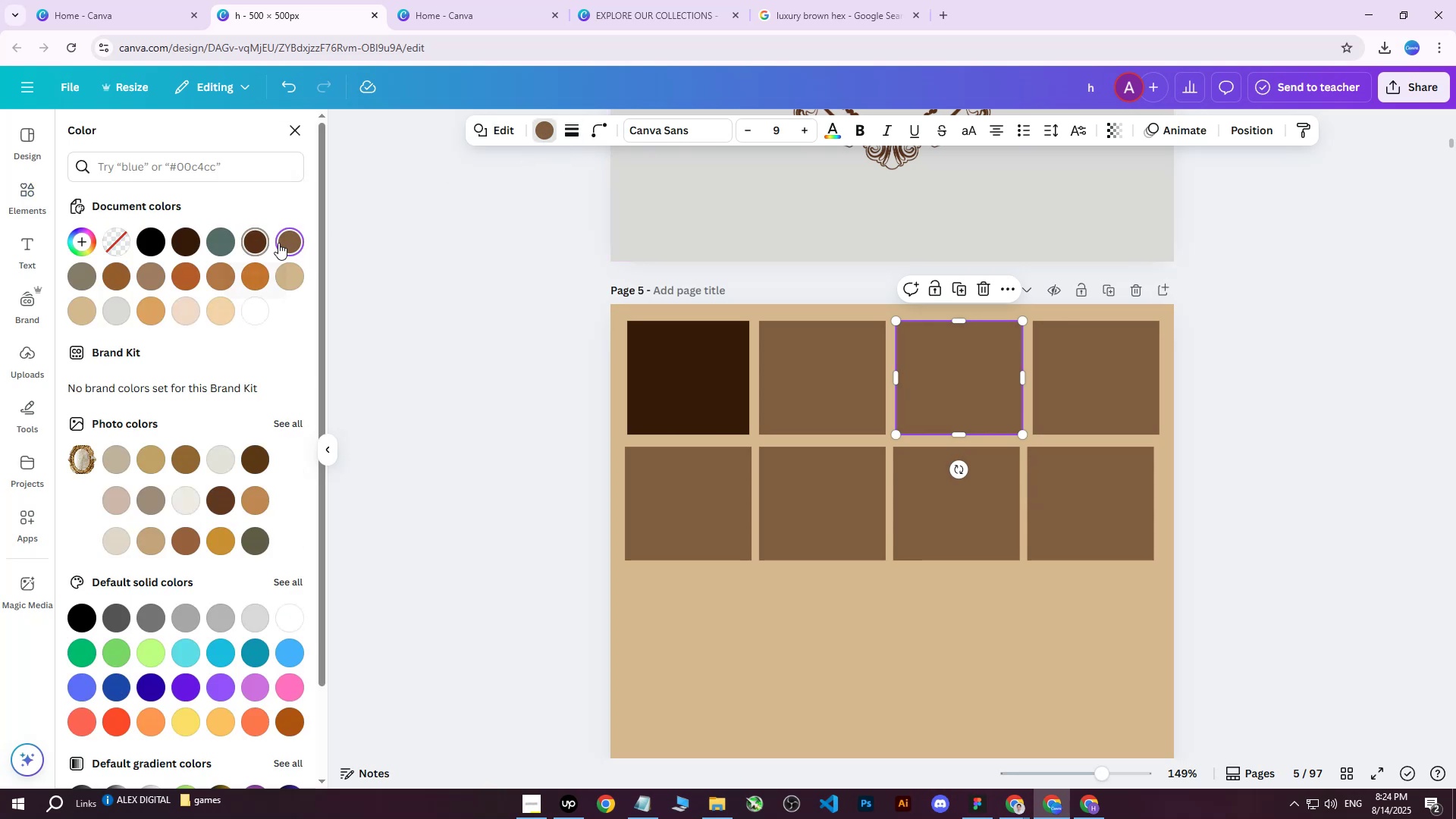 
double_click([287, 241])
 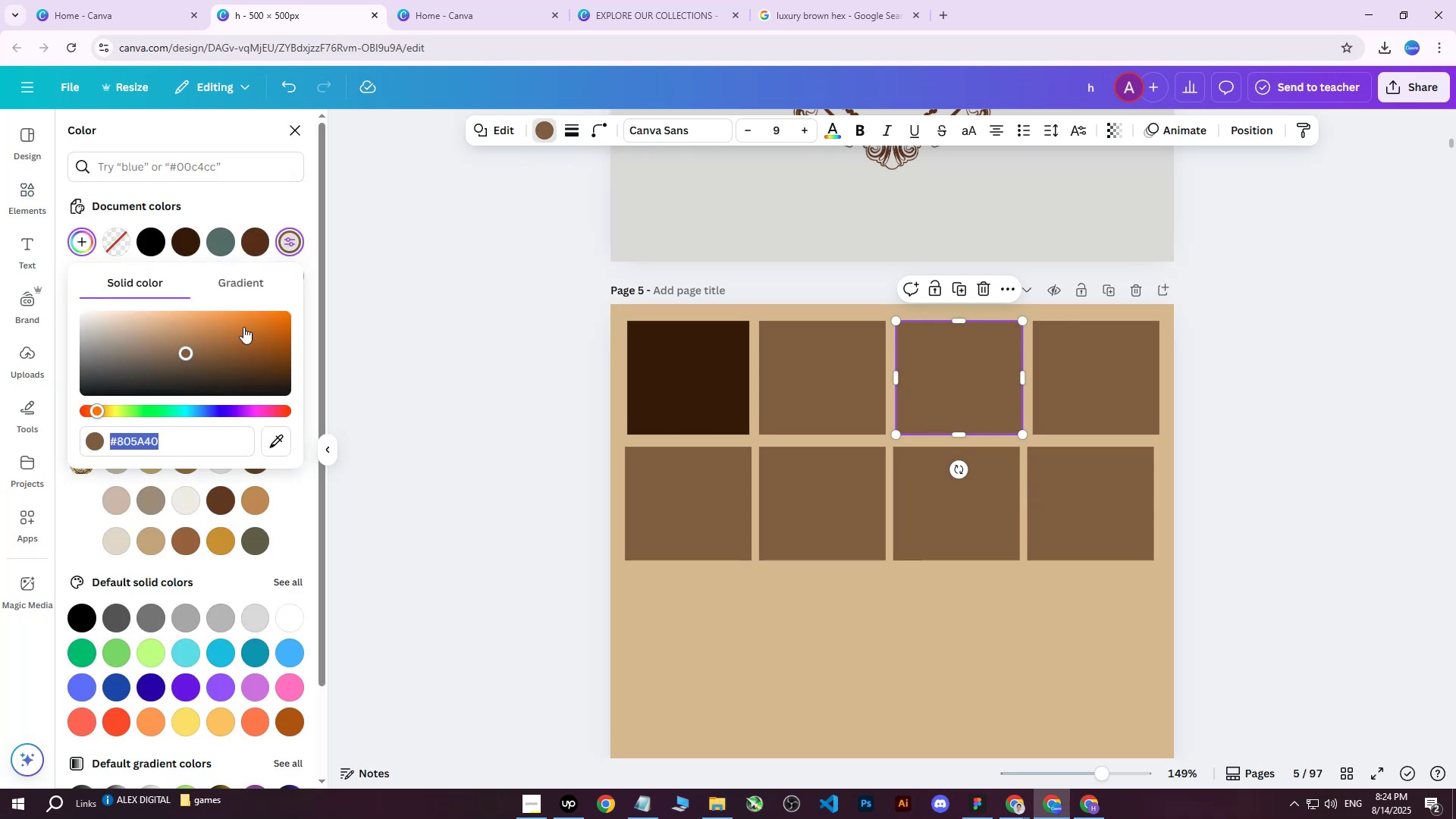 
key(Control+V)
 